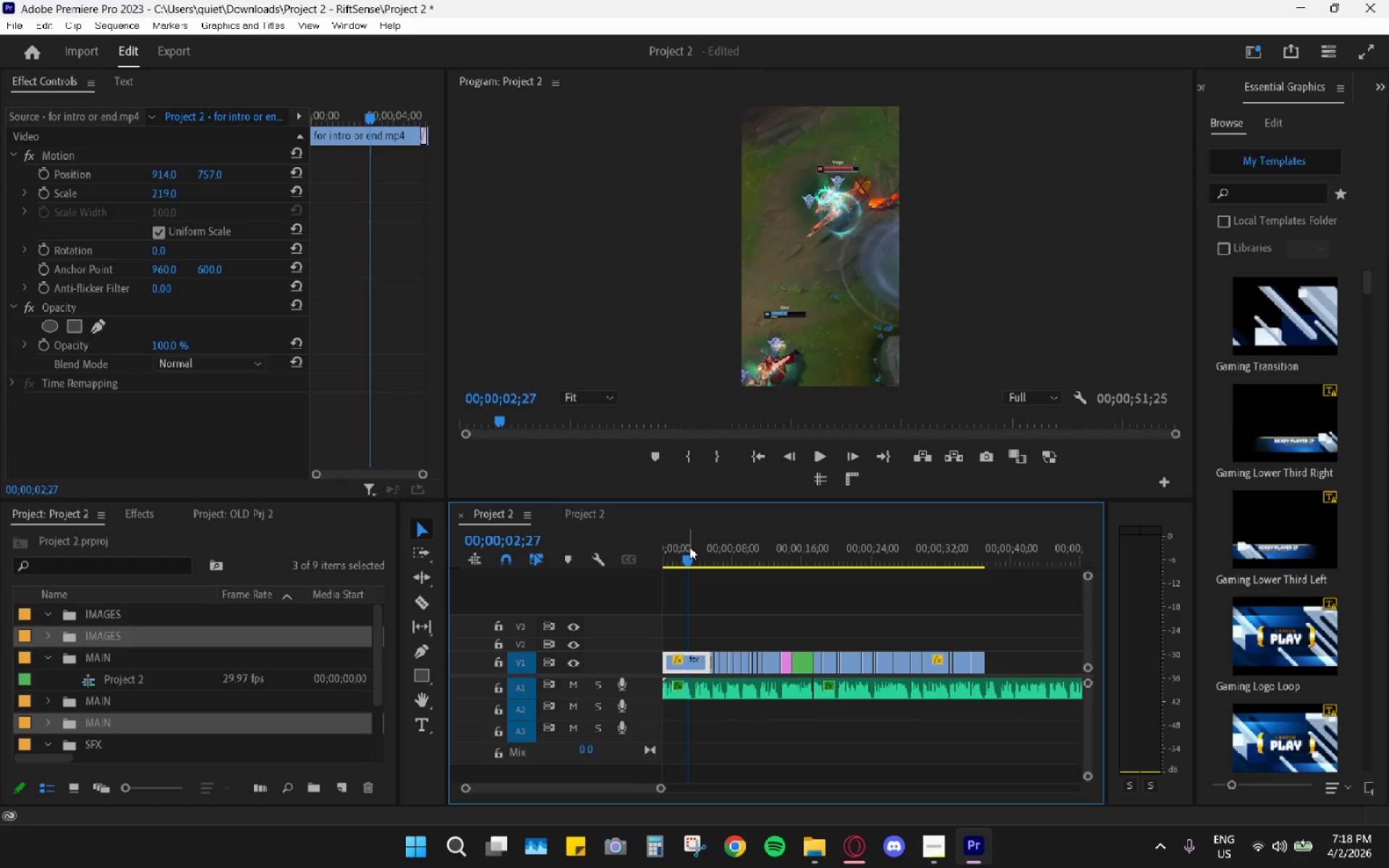 
key(Space)
 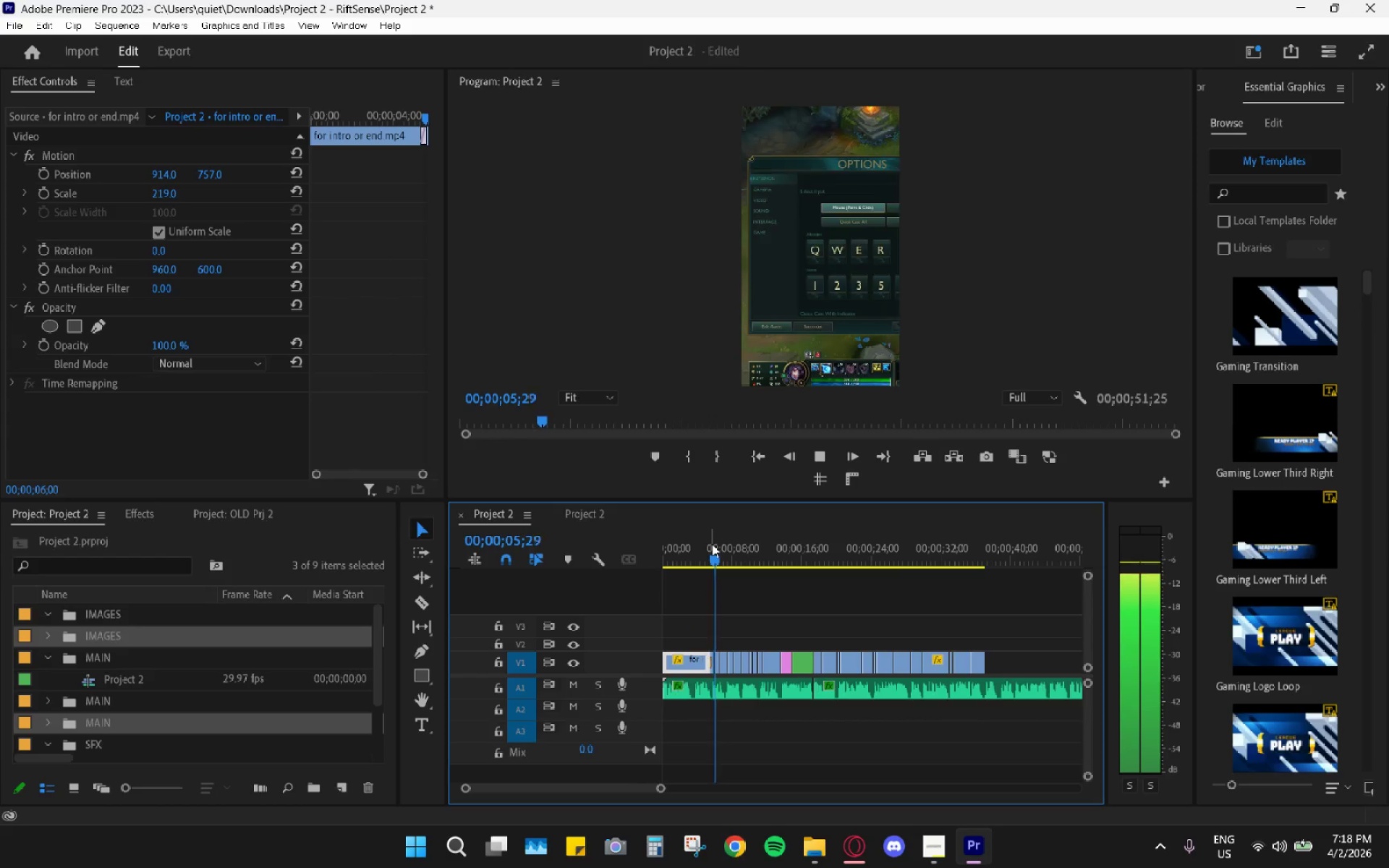 
key(Alt+AltLeft)
 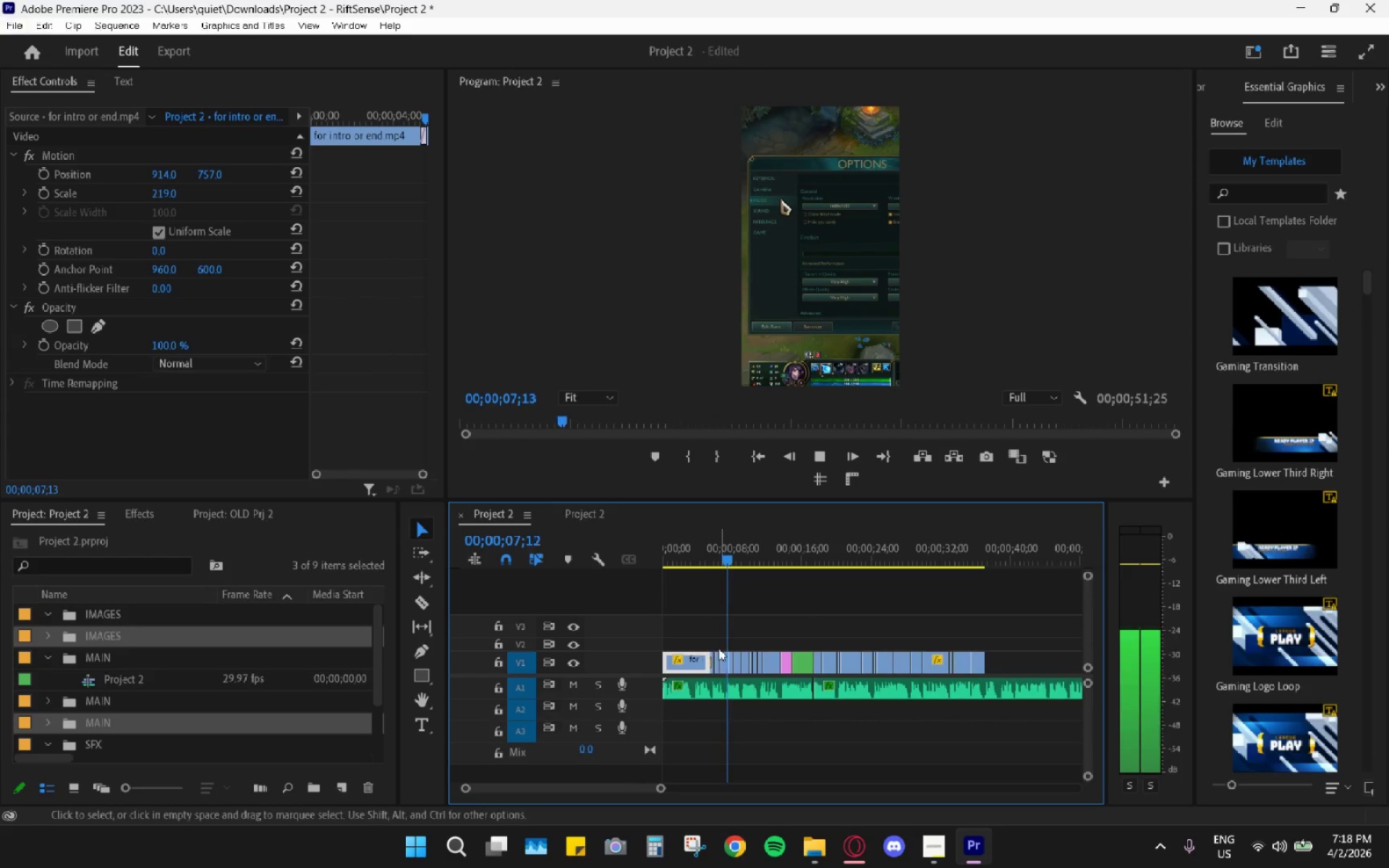 
hold_key(key=AltLeft, duration=0.73)
scroll: coordinate [718, 648], scroll_direction: up, amount: 12.0
 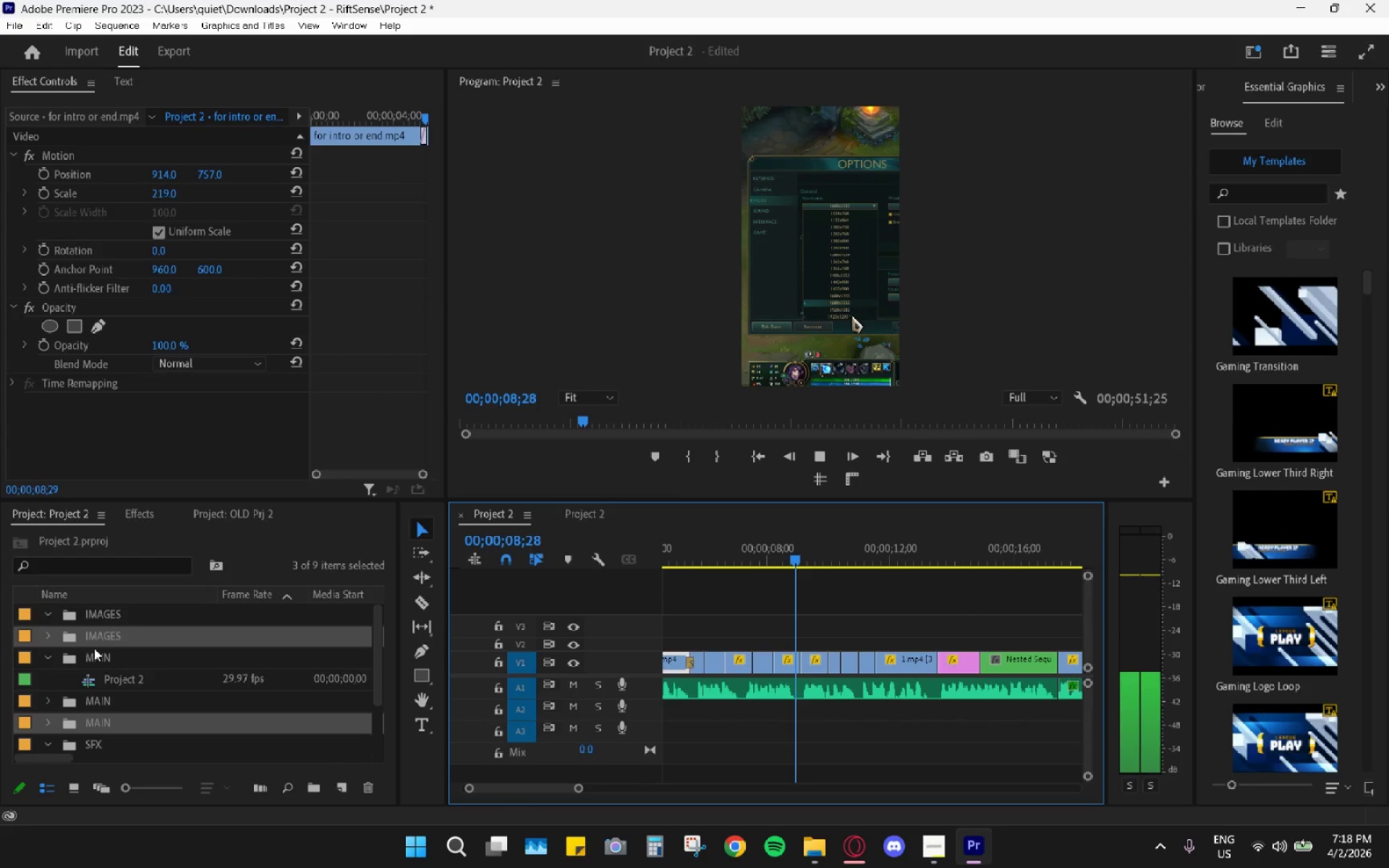 
mouse_move([58, 642])
 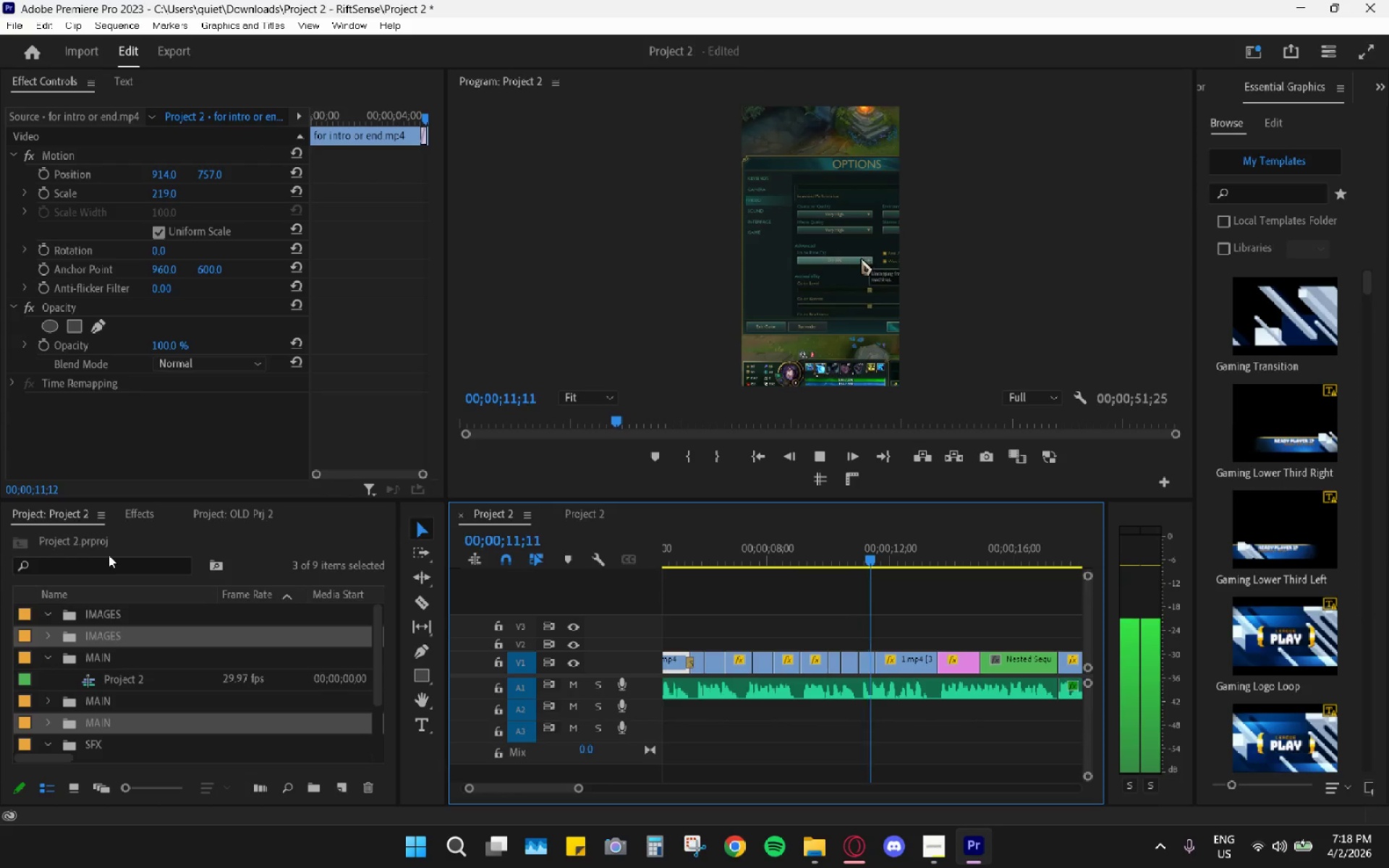 
scroll: coordinate [100, 597], scroll_direction: down, amount: 4.0
 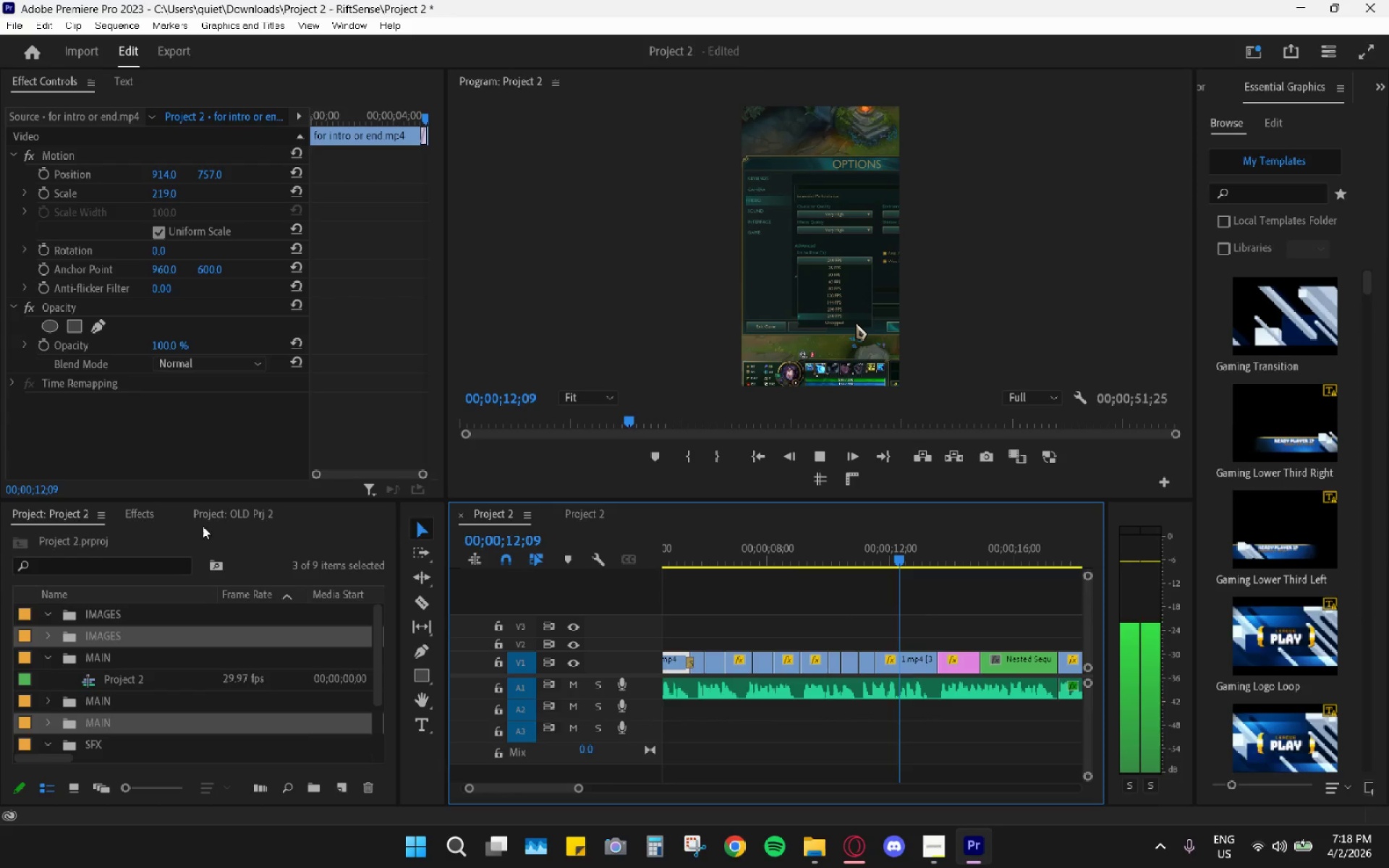 
left_click([218, 514])
 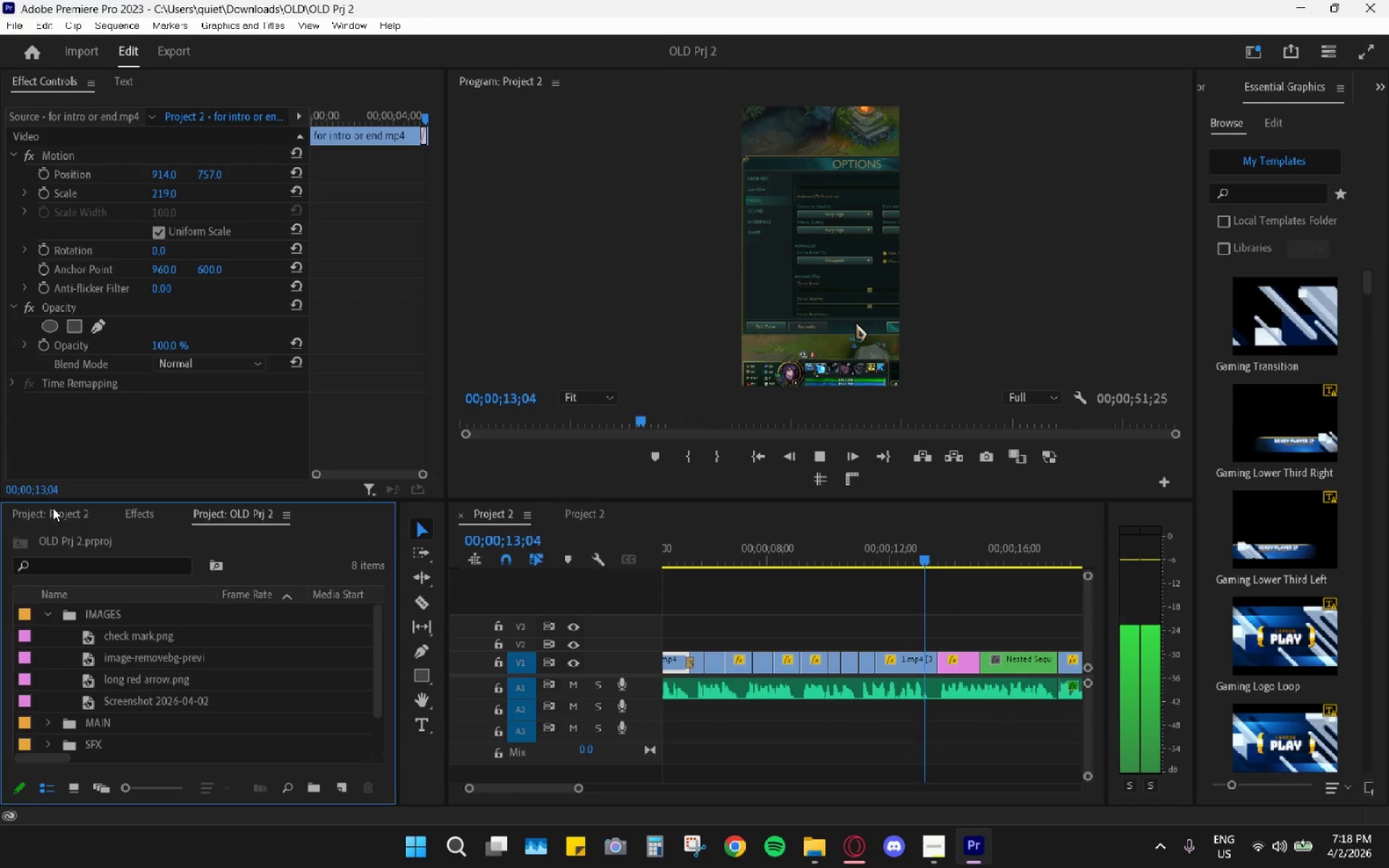 
left_click([53, 508])
 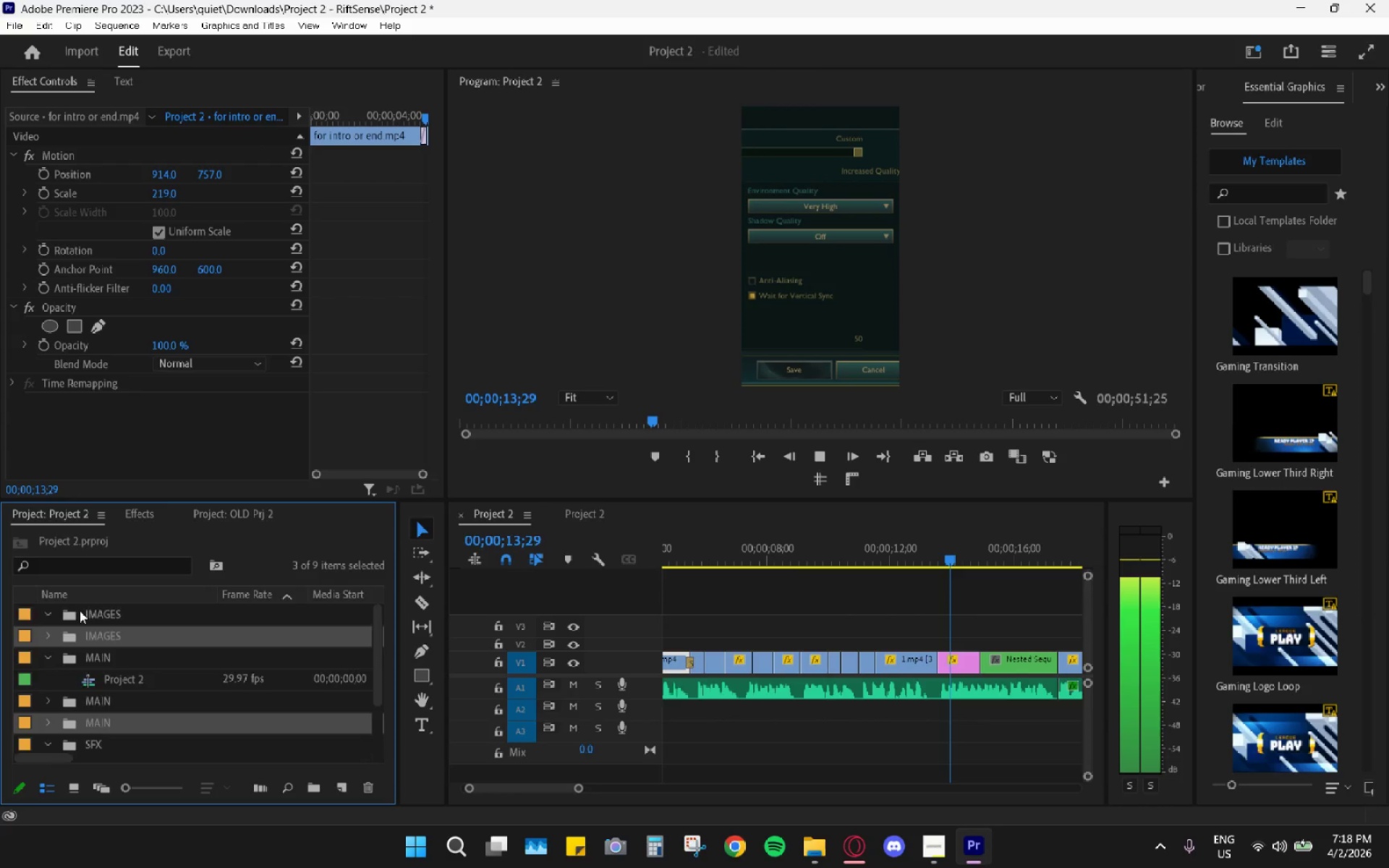 
scroll: coordinate [82, 622], scroll_direction: down, amount: 4.0
 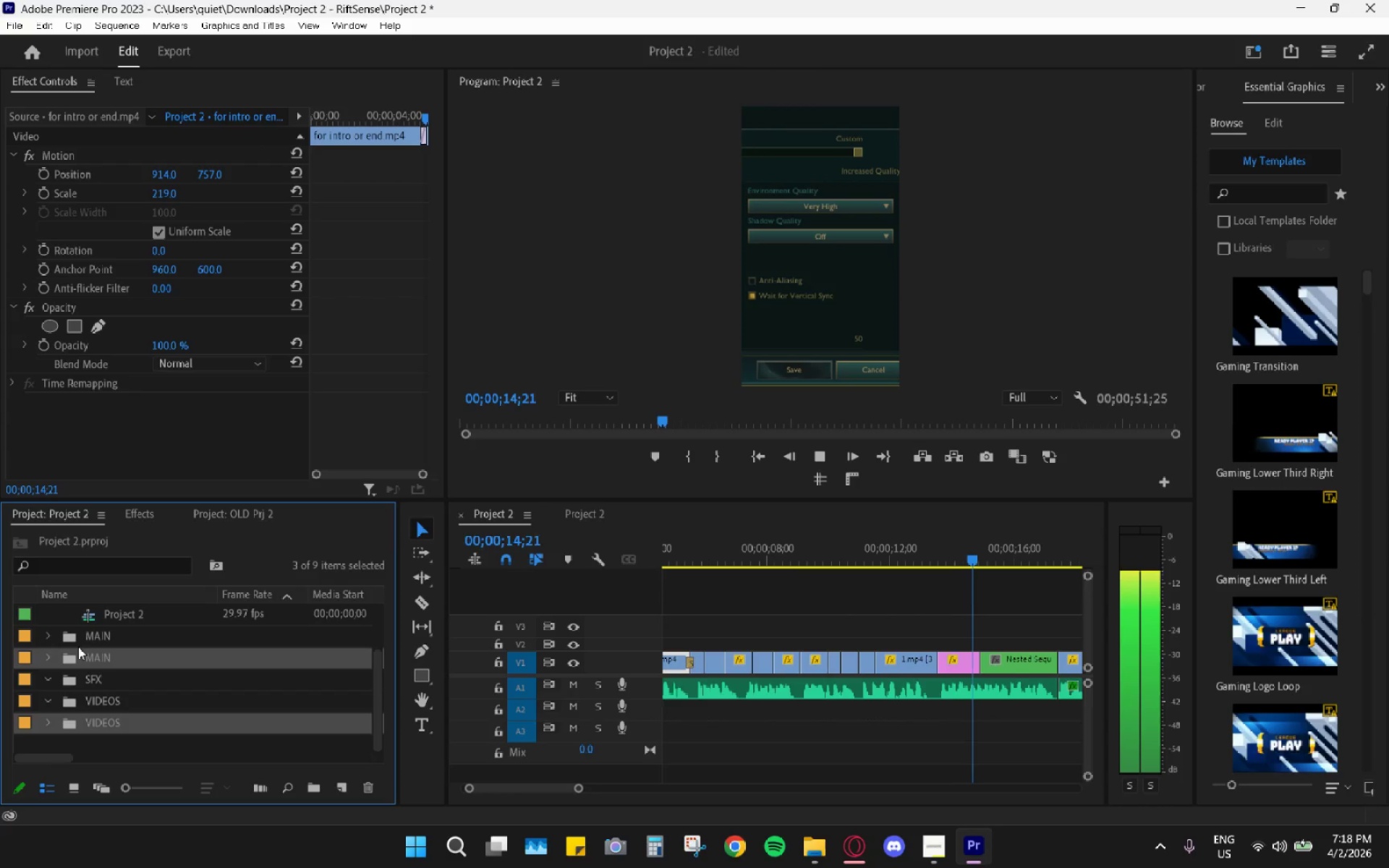 
scroll: coordinate [80, 645], scroll_direction: up, amount: 7.0
 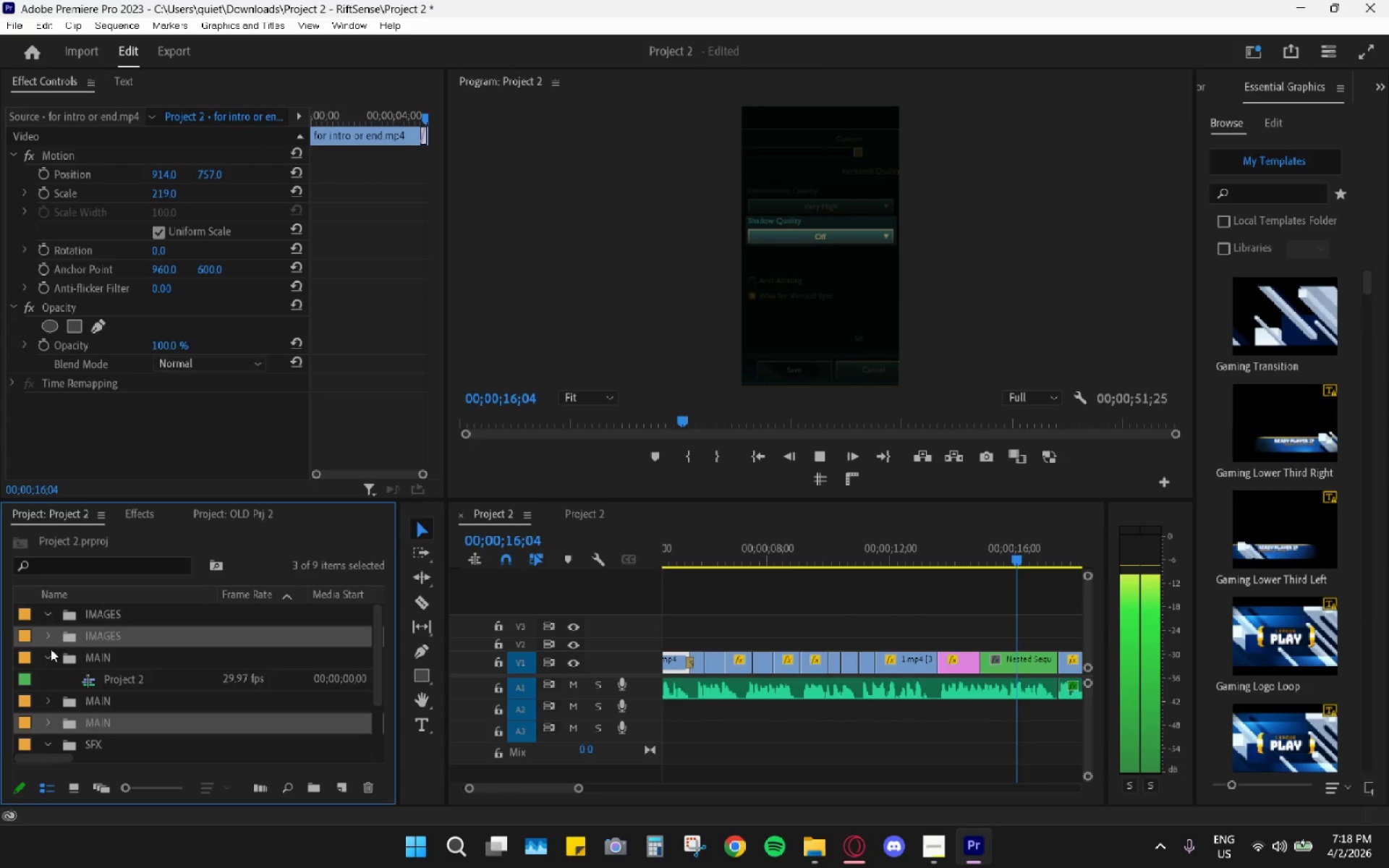 
left_click([49, 653])
 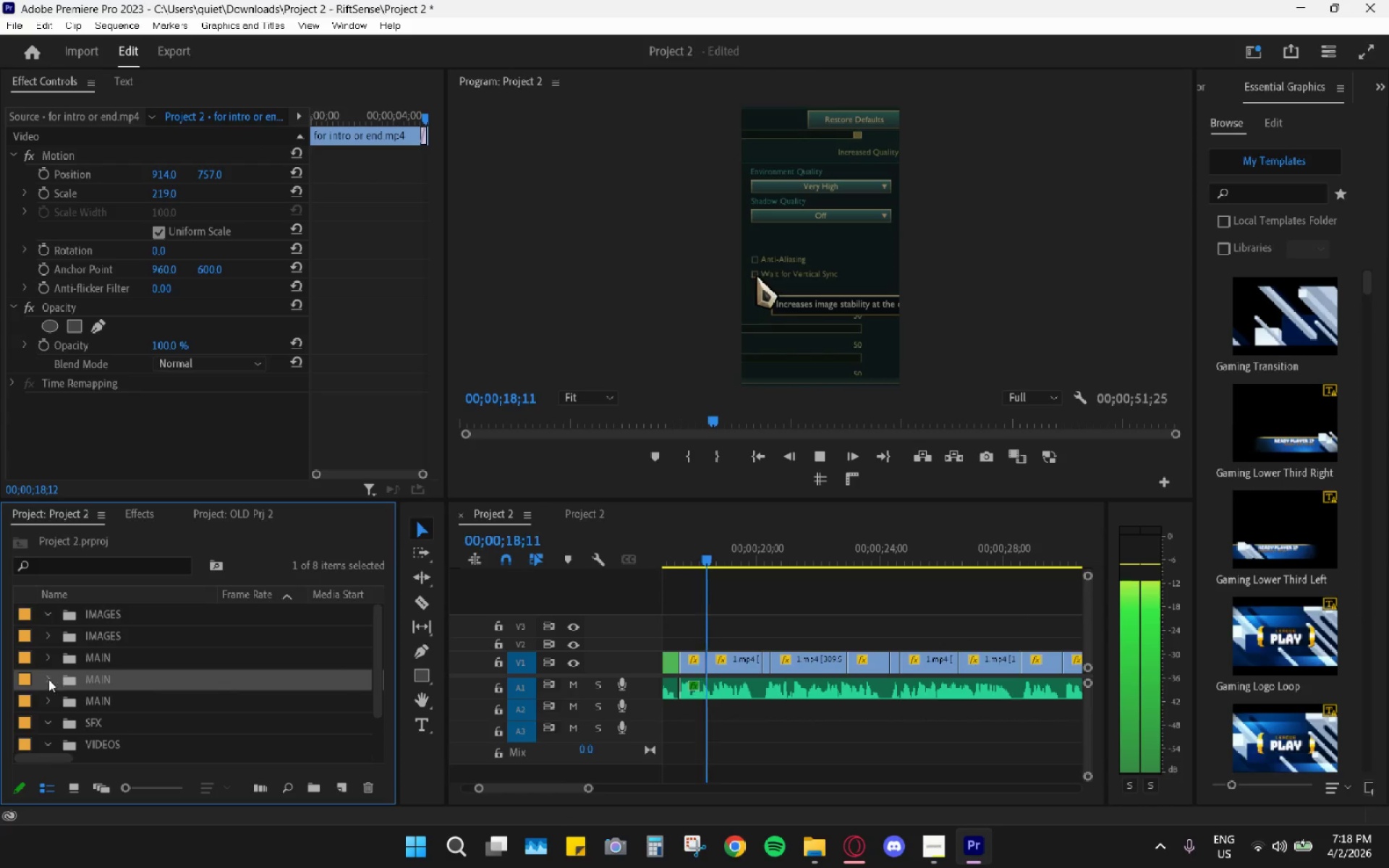 
left_click([46, 678])
 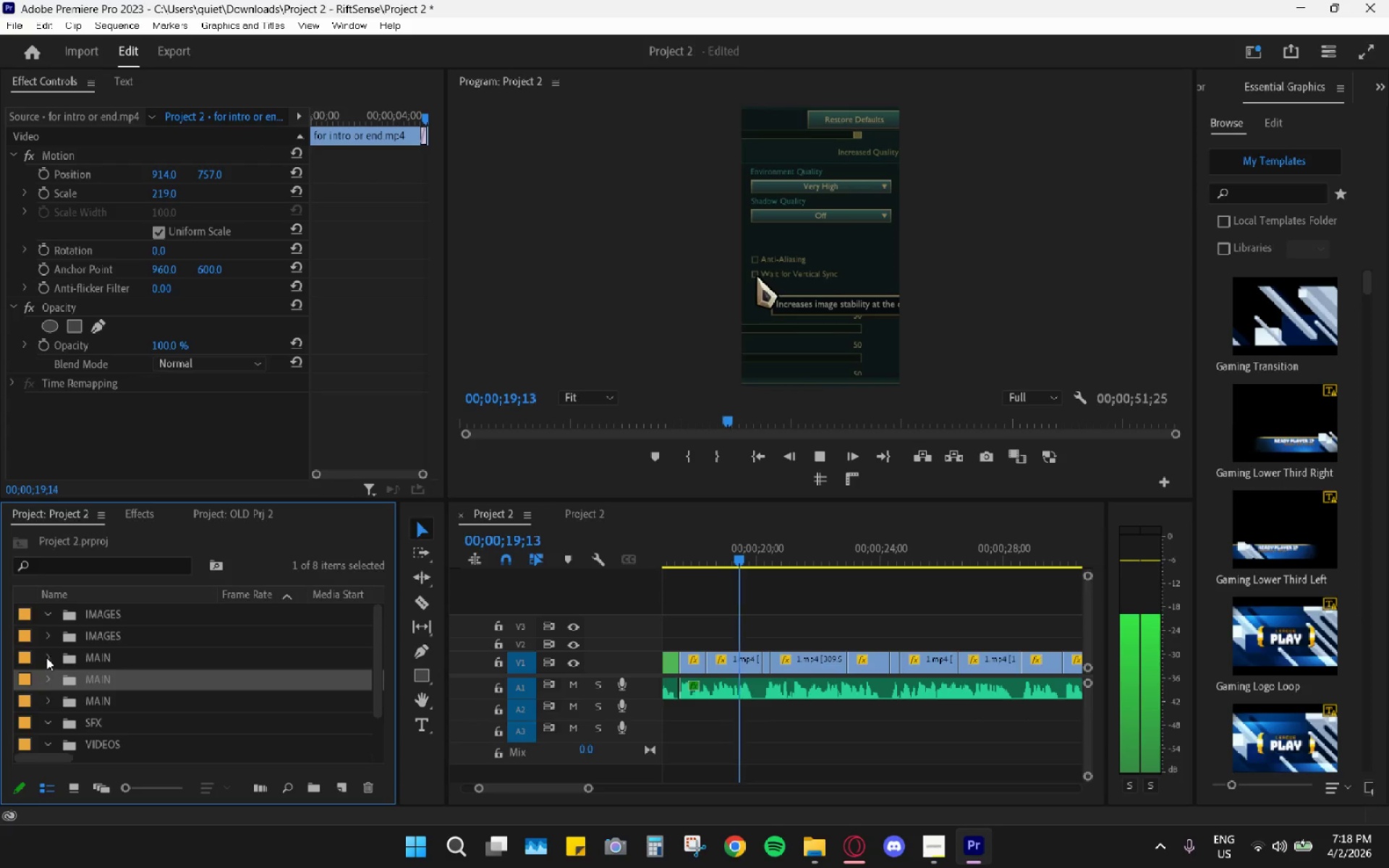 
double_click([46, 658])
 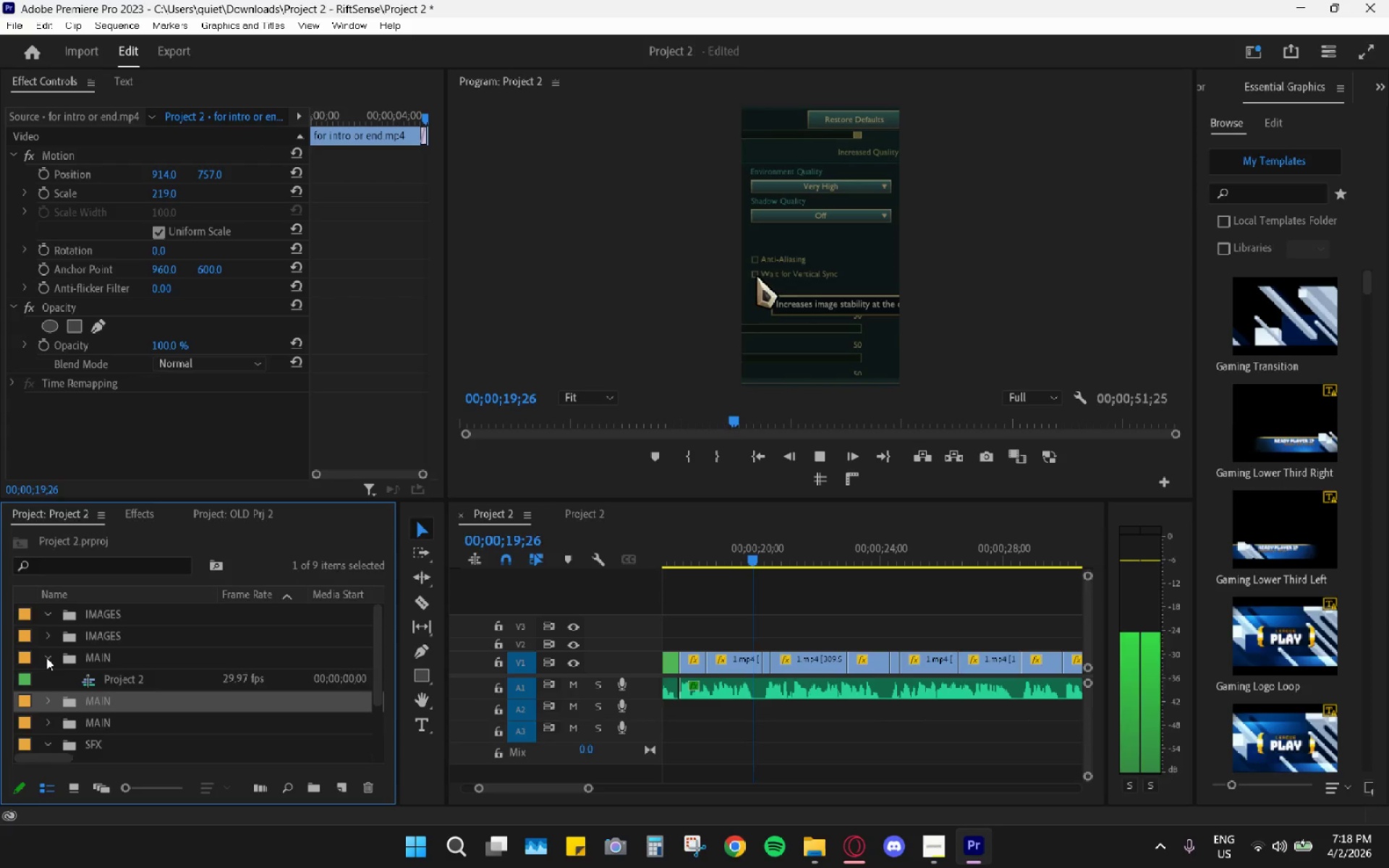 
triple_click([46, 658])
 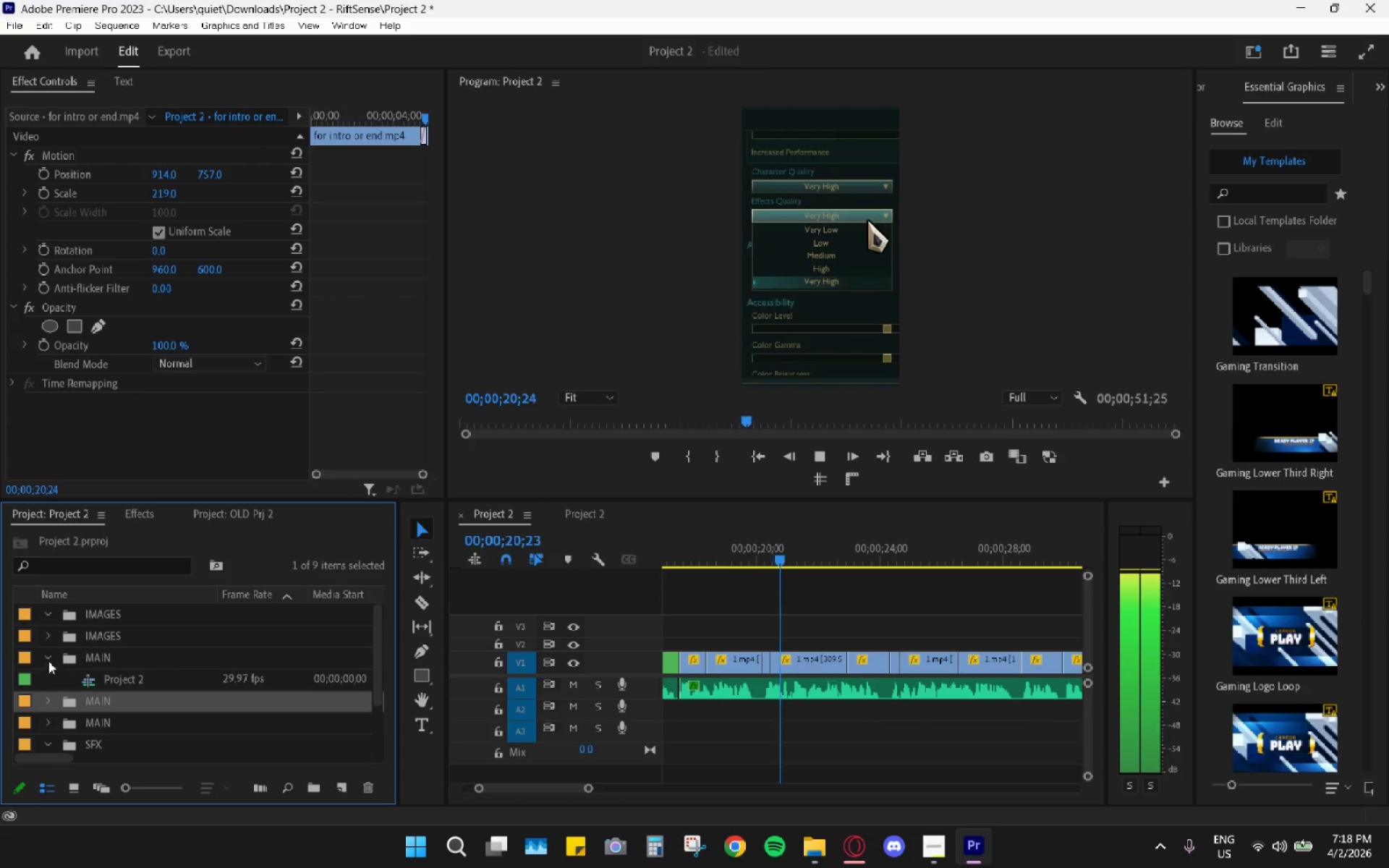 
left_click([47, 659])
 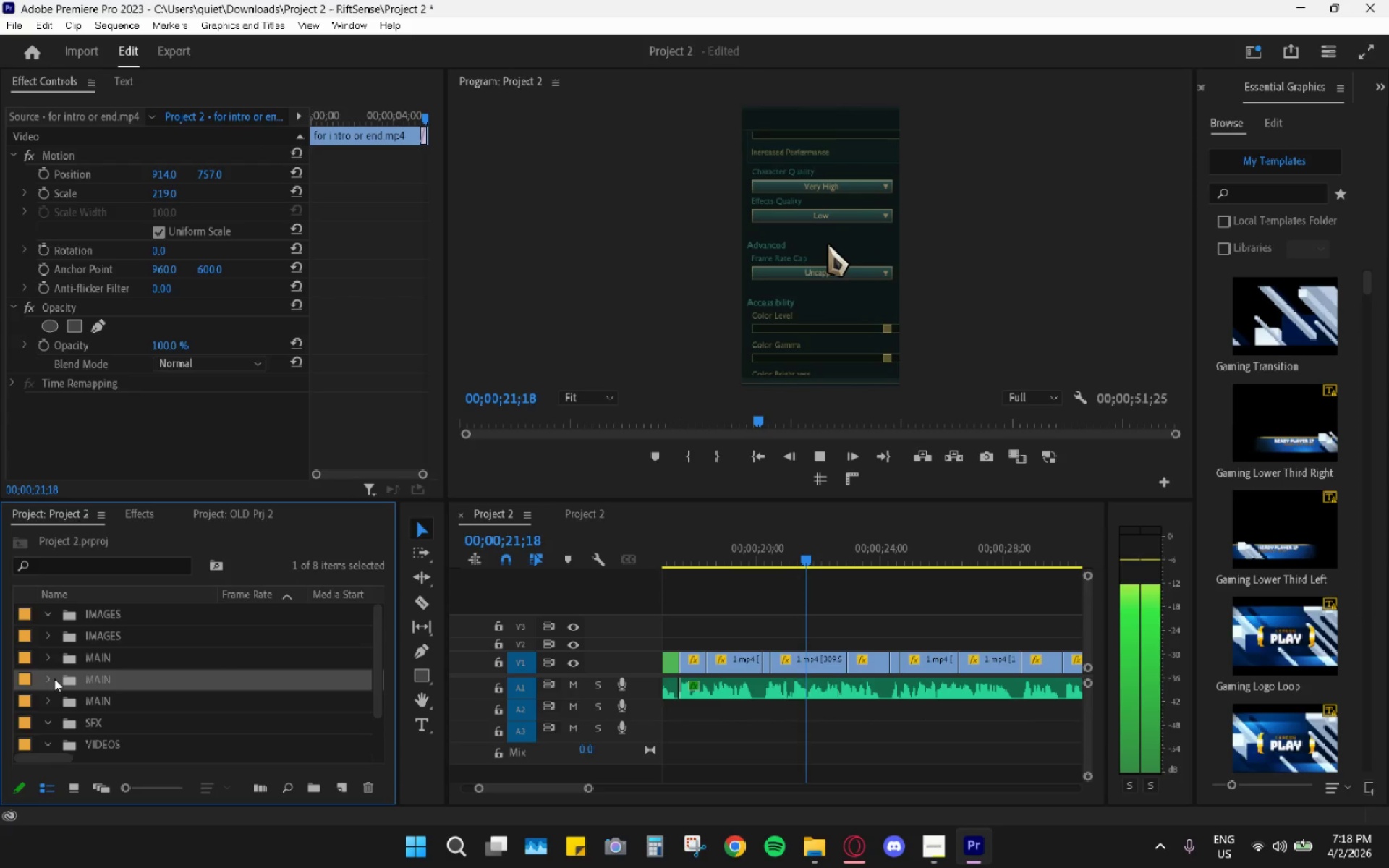 
left_click([48, 698])
 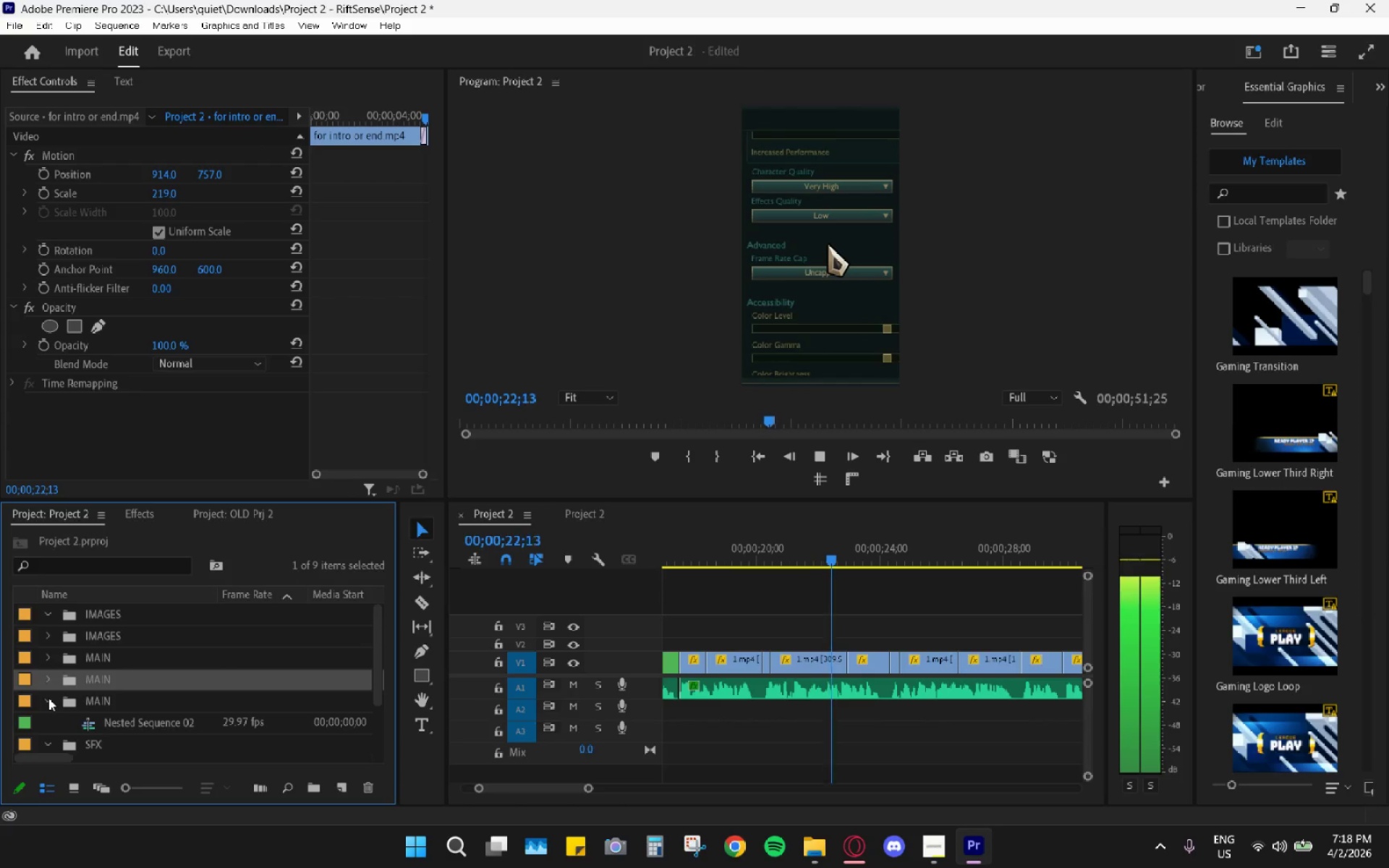 
left_click([48, 698])
 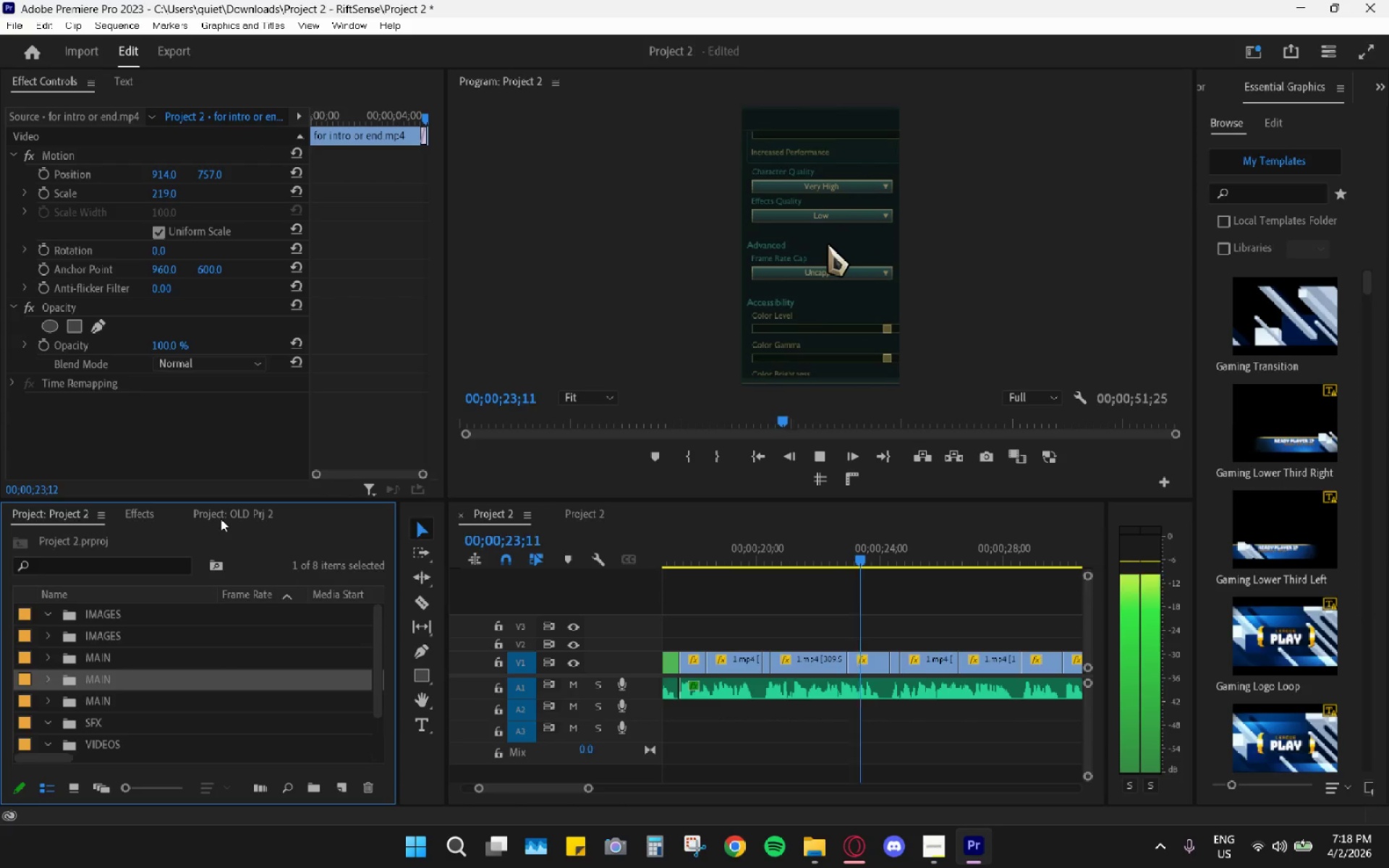 
left_click([221, 519])
 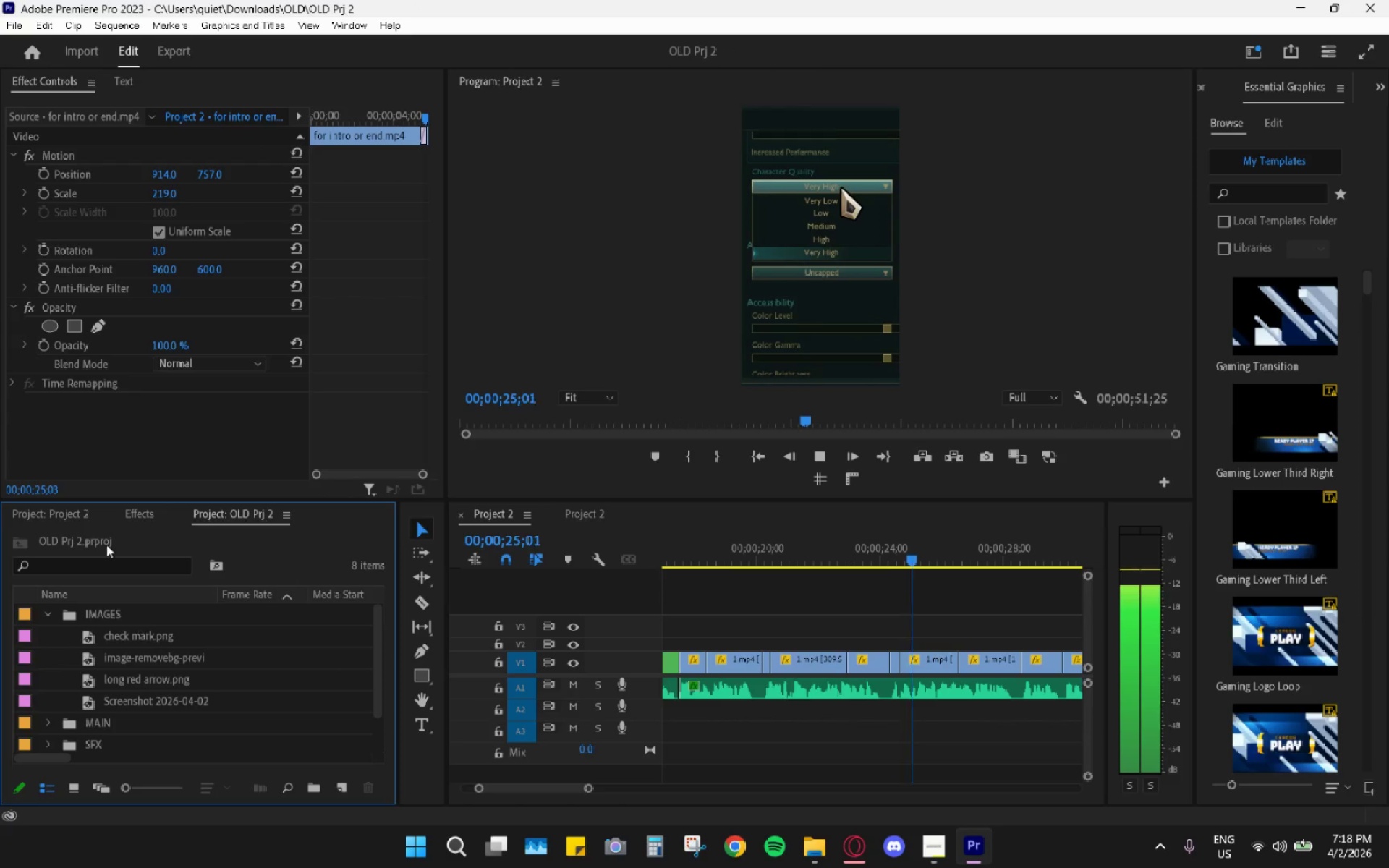 
right_click([85, 516])
 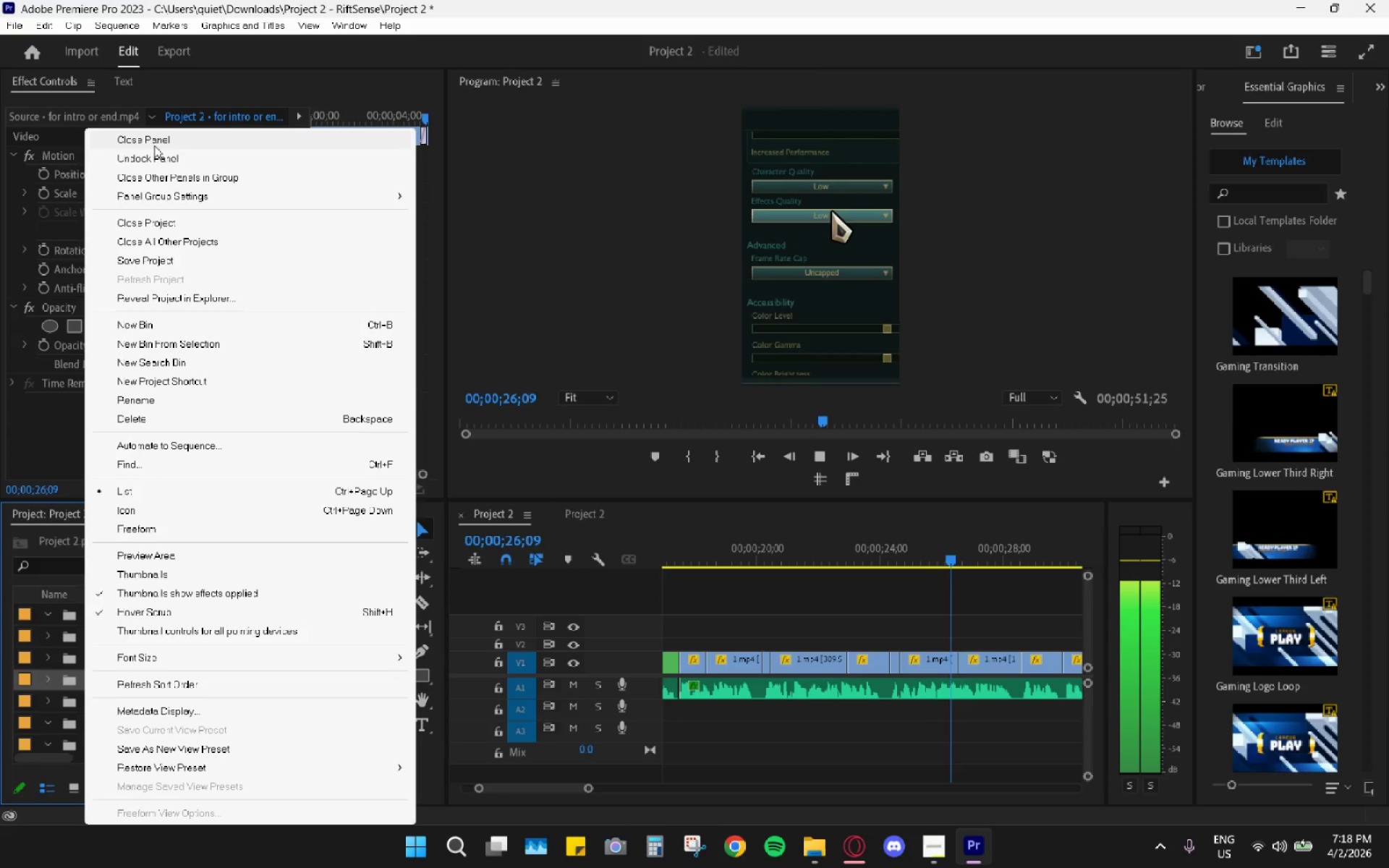 
left_click([154, 145])
 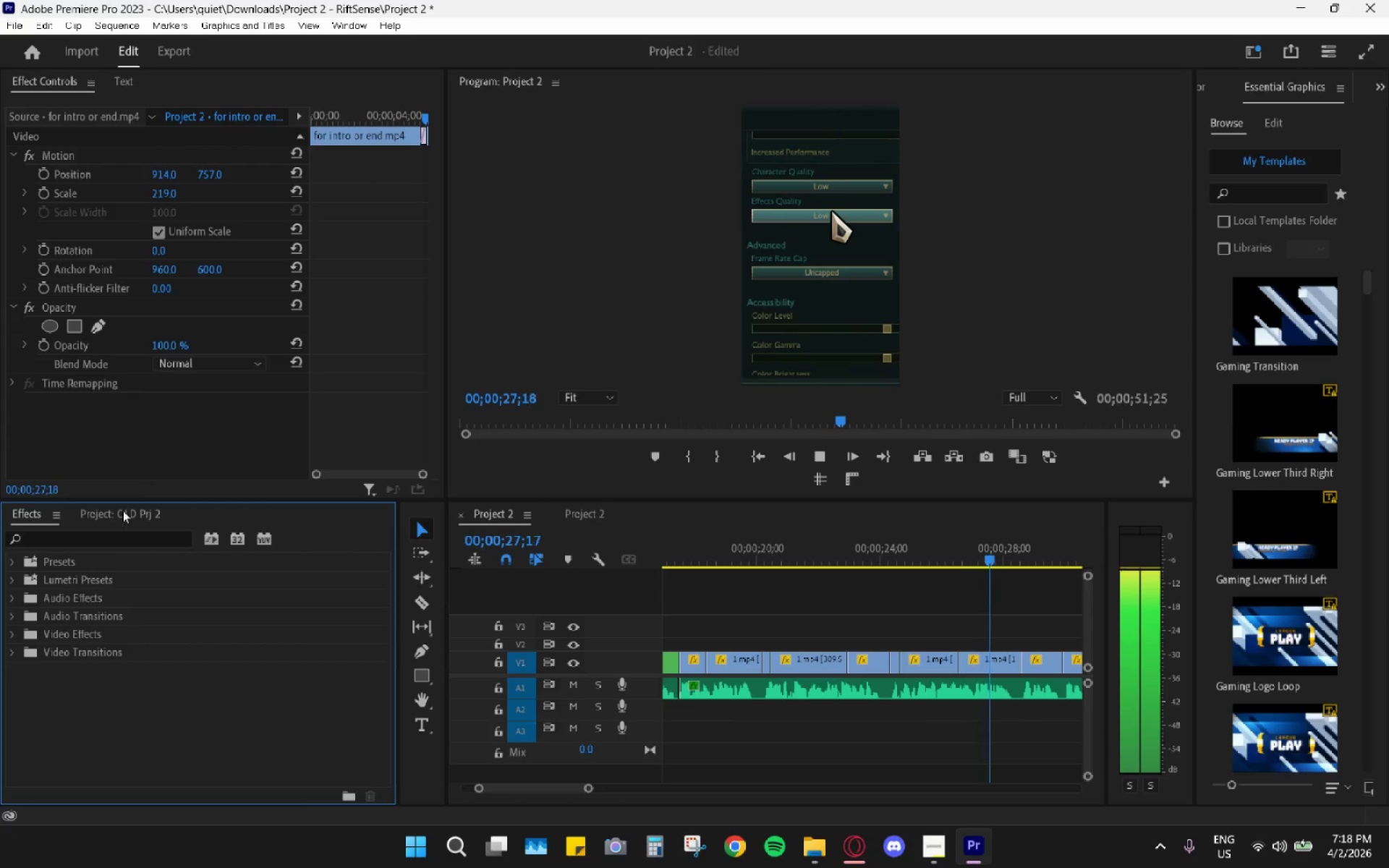 
left_click([119, 514])
 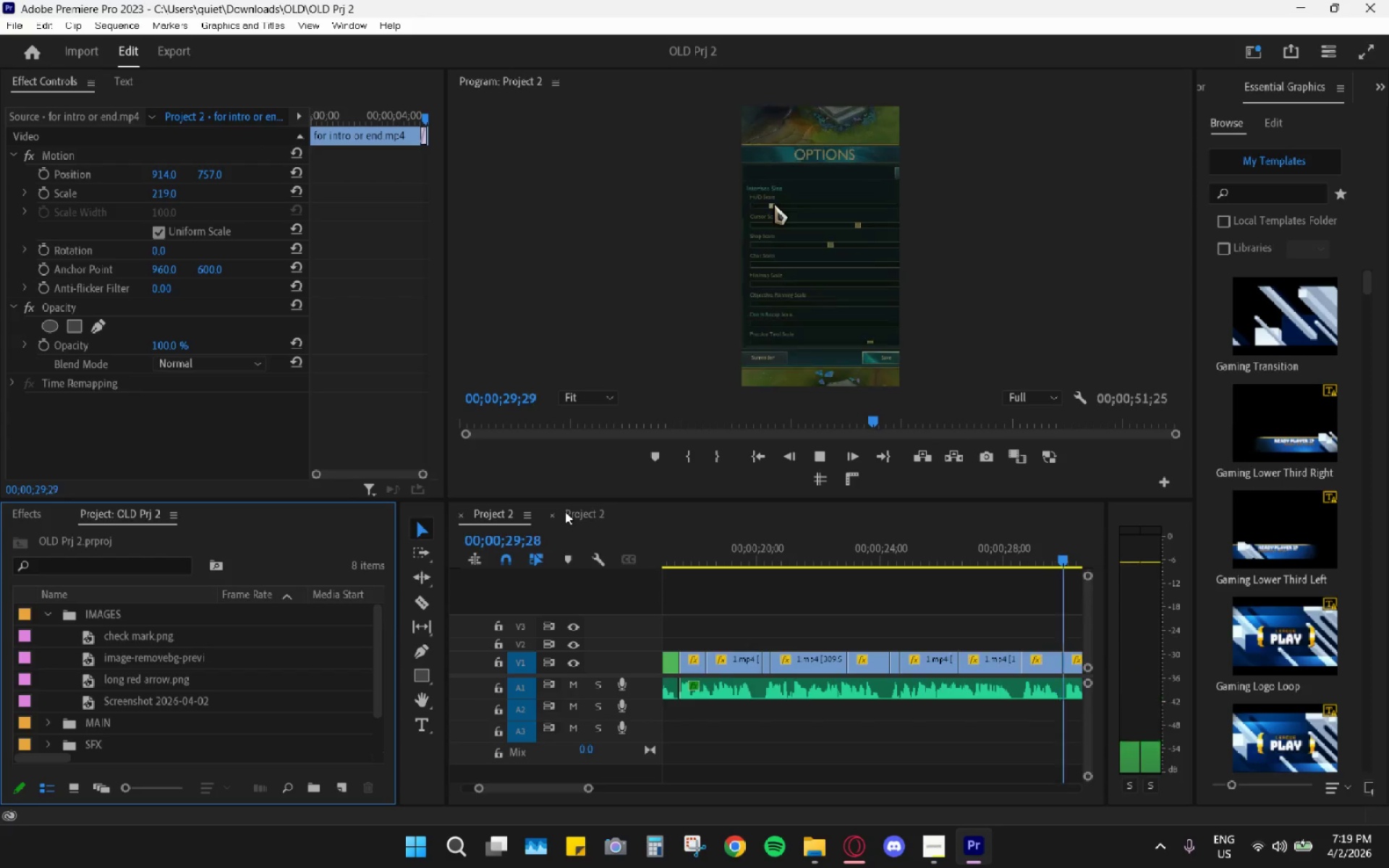 
left_click([578, 514])
 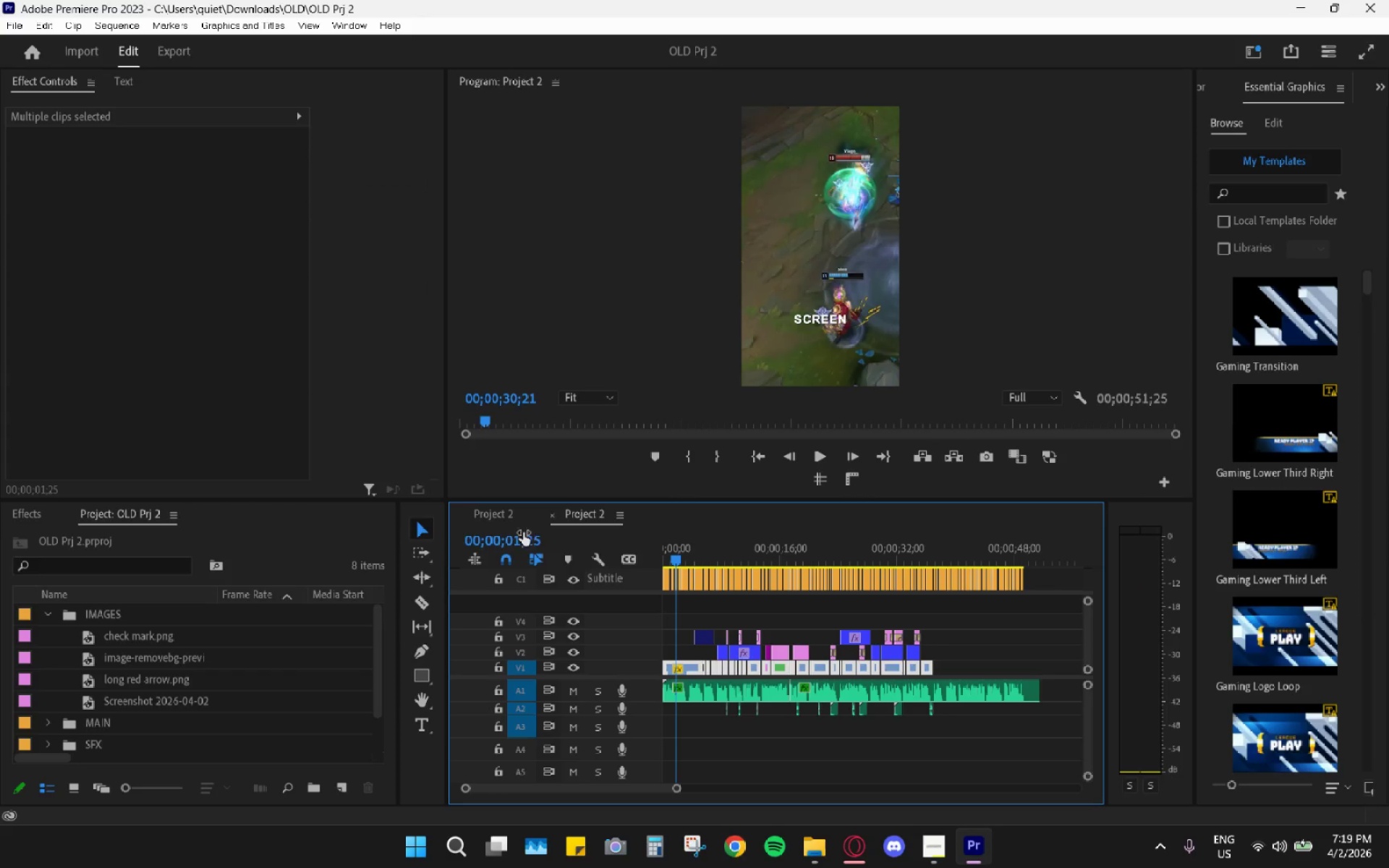 
left_click([499, 516])
 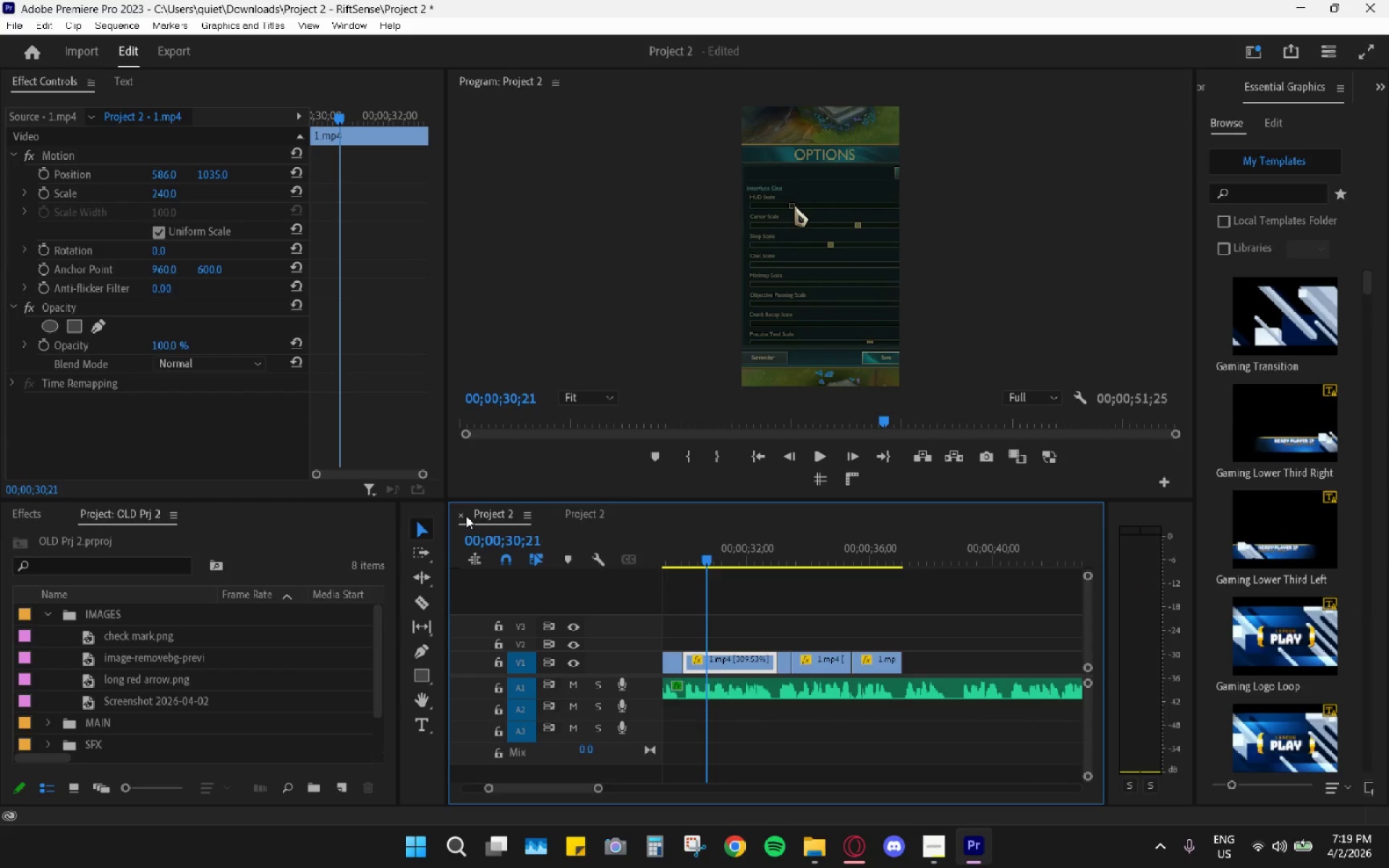 
left_click([462, 516])
 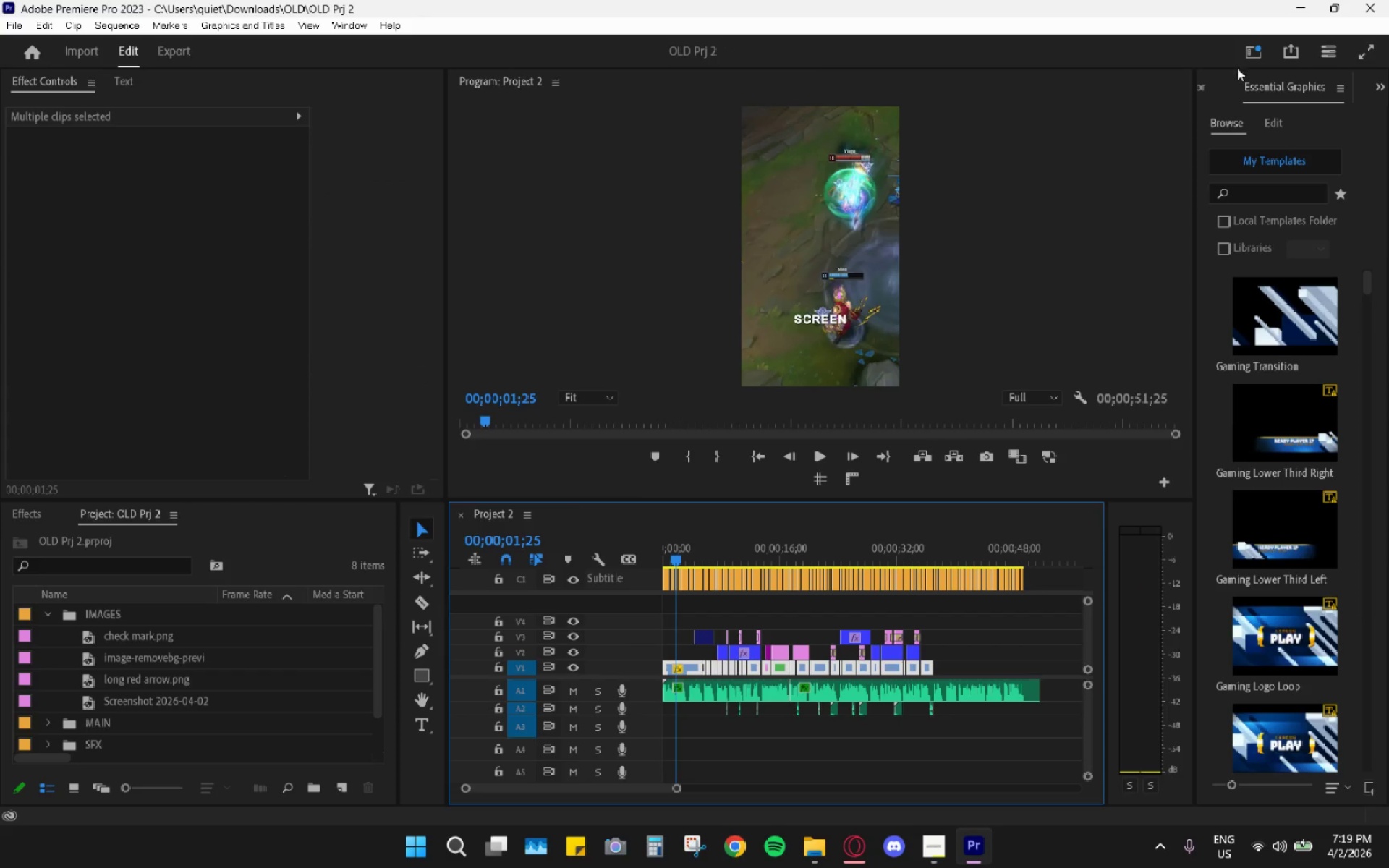 
wait(6.73)
 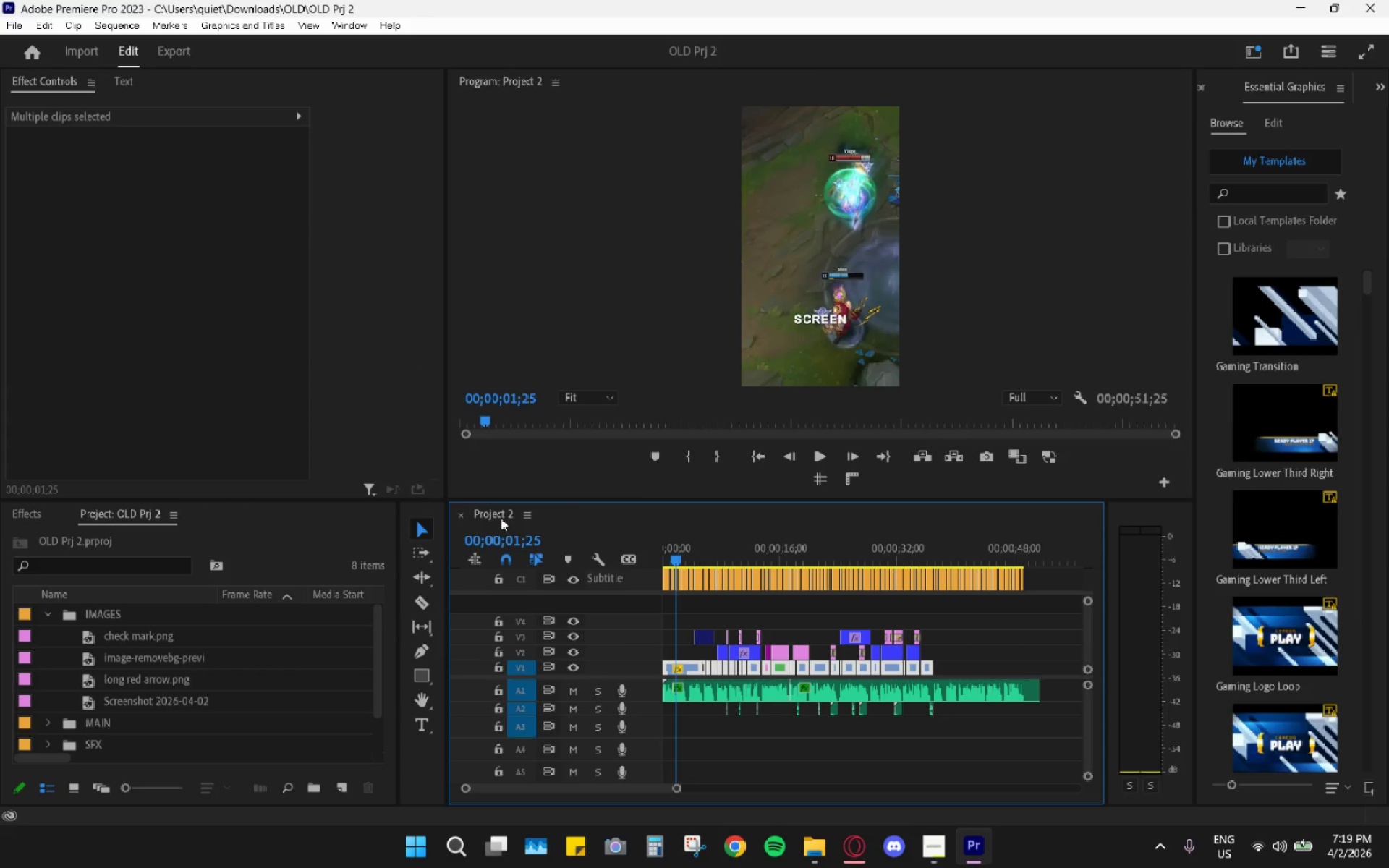 
left_click([813, 848])
 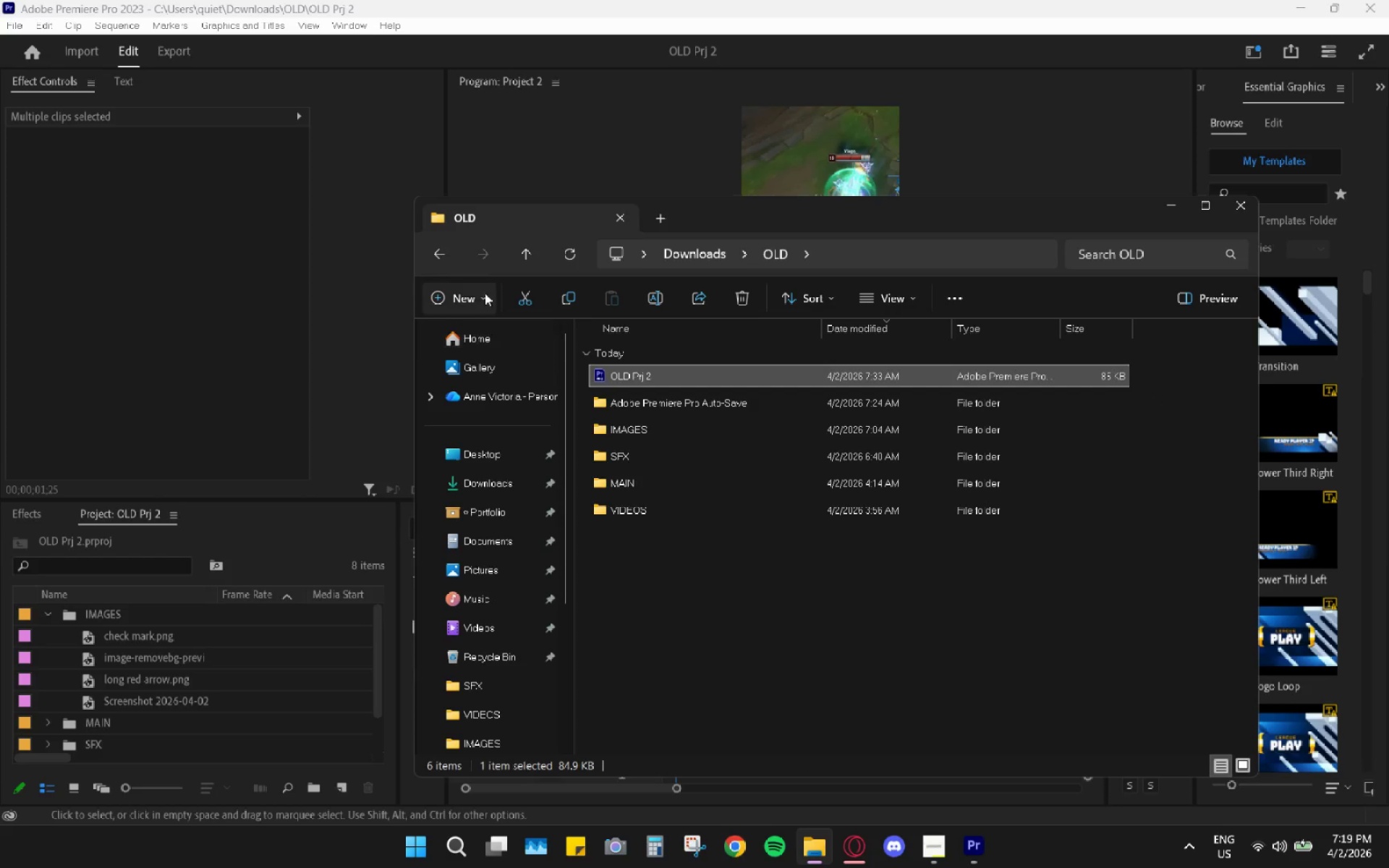 
left_click([434, 262])
 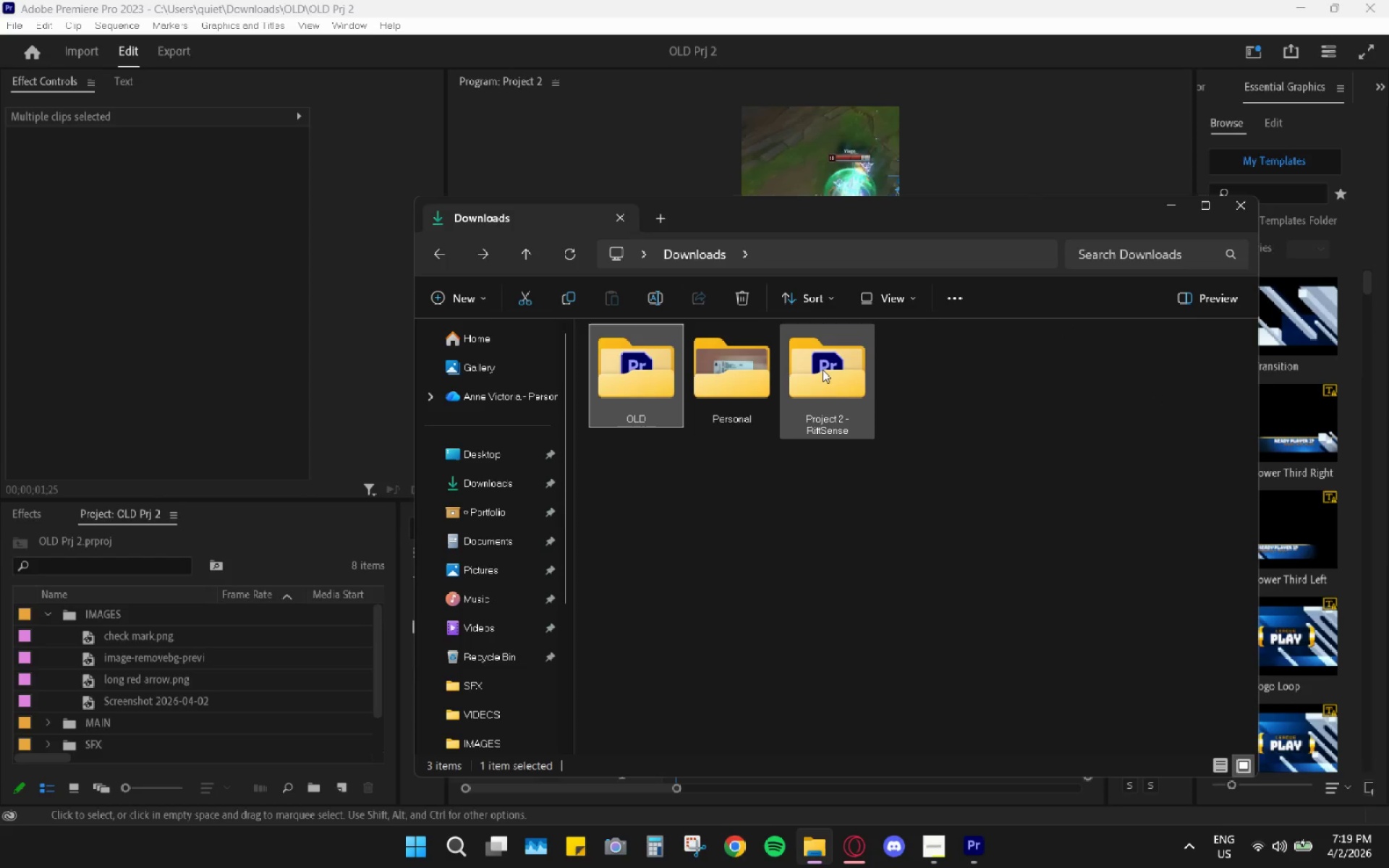 
left_click([823, 370])
 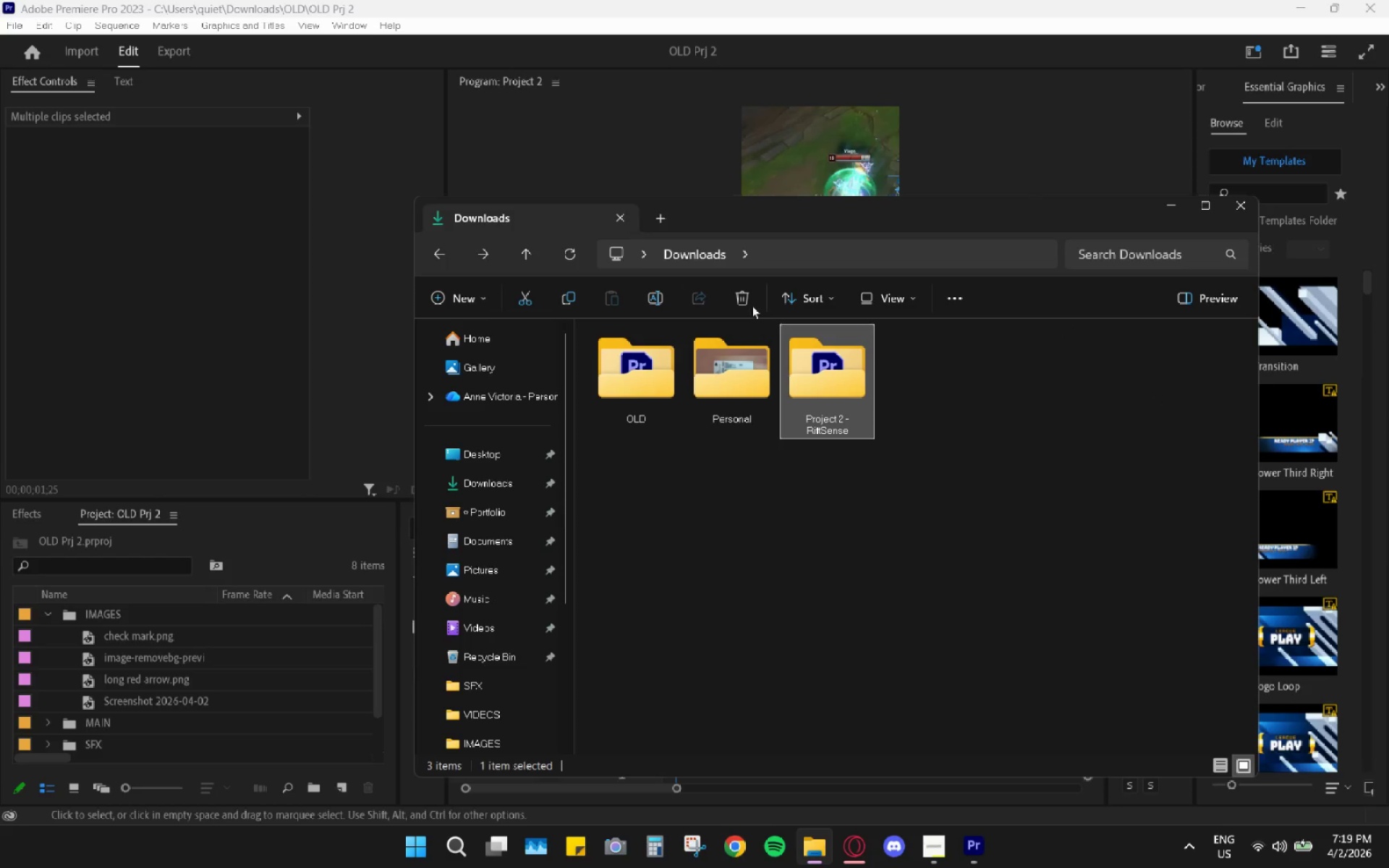 
left_click([752, 299])
 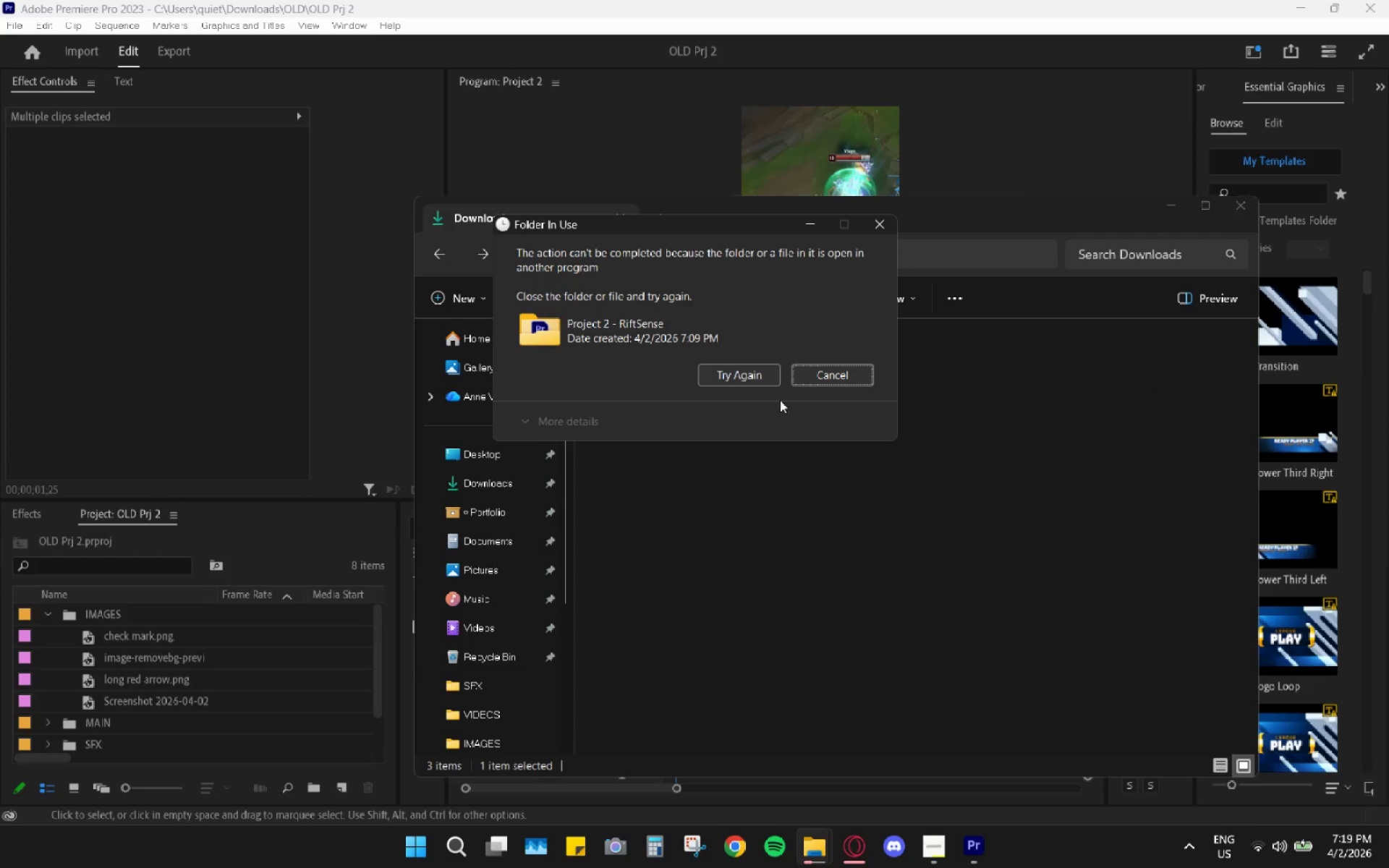 
double_click([827, 381])
 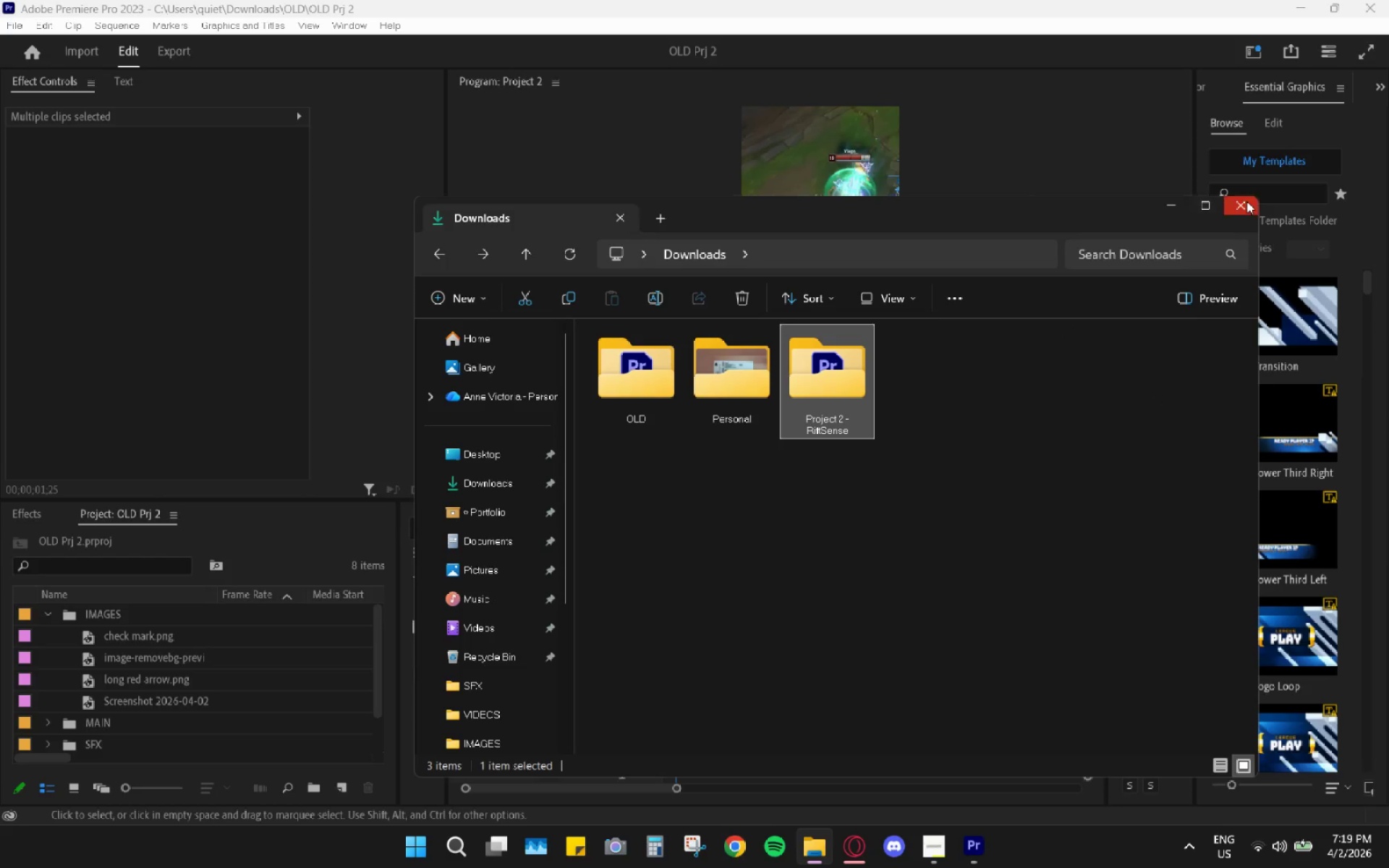 
double_click([1388, 0])
 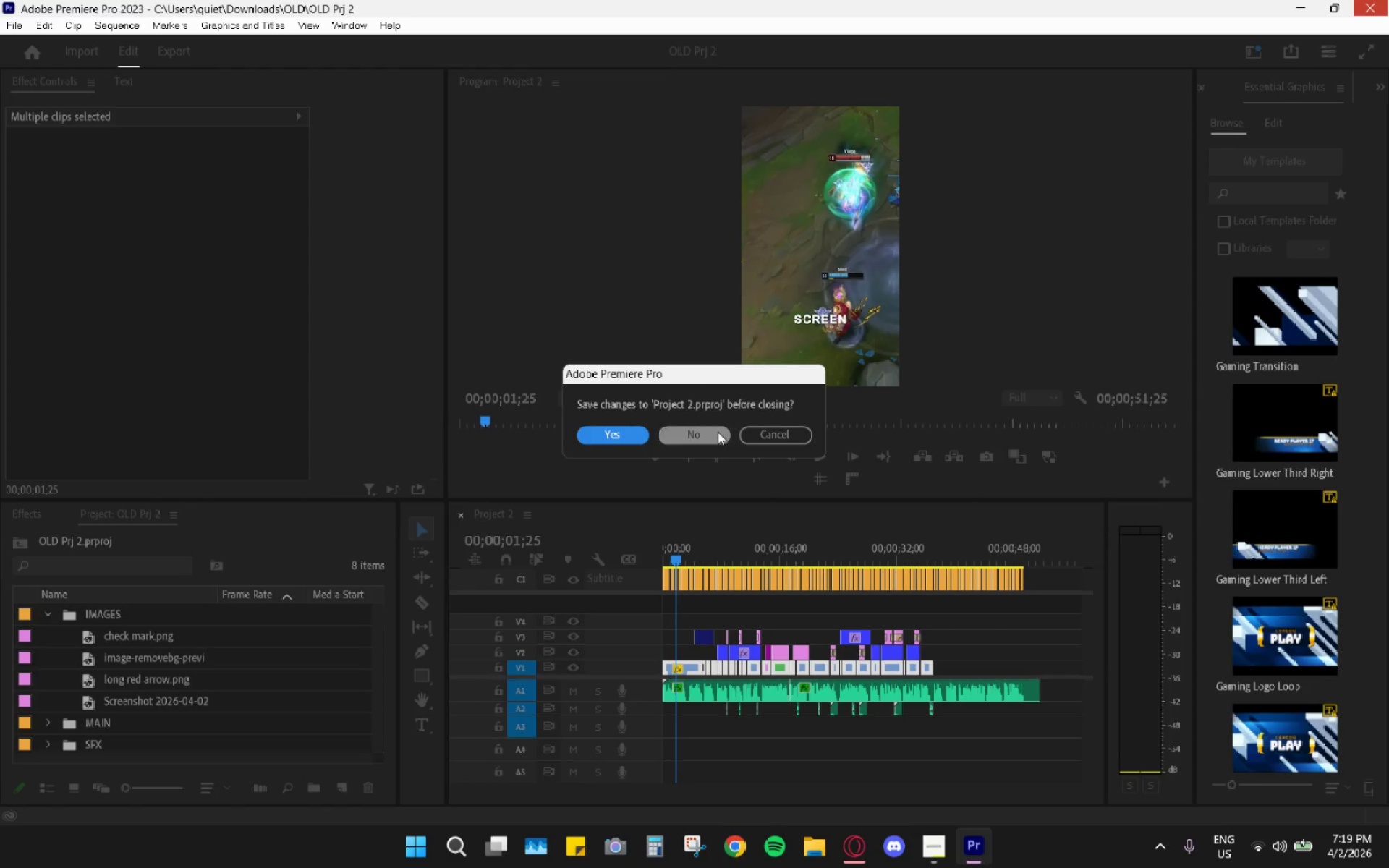 
left_click([711, 438])
 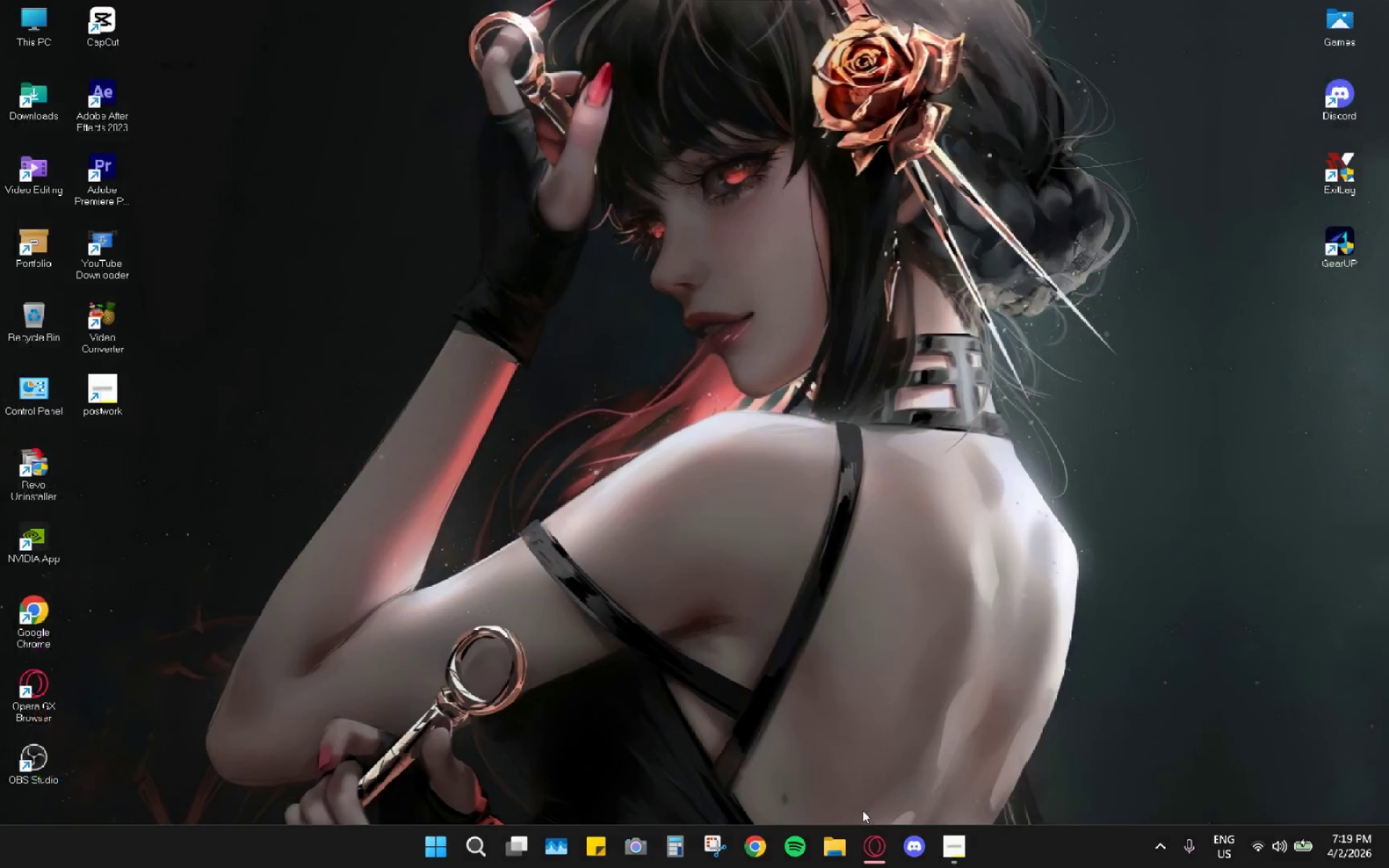 
left_click([841, 843])
 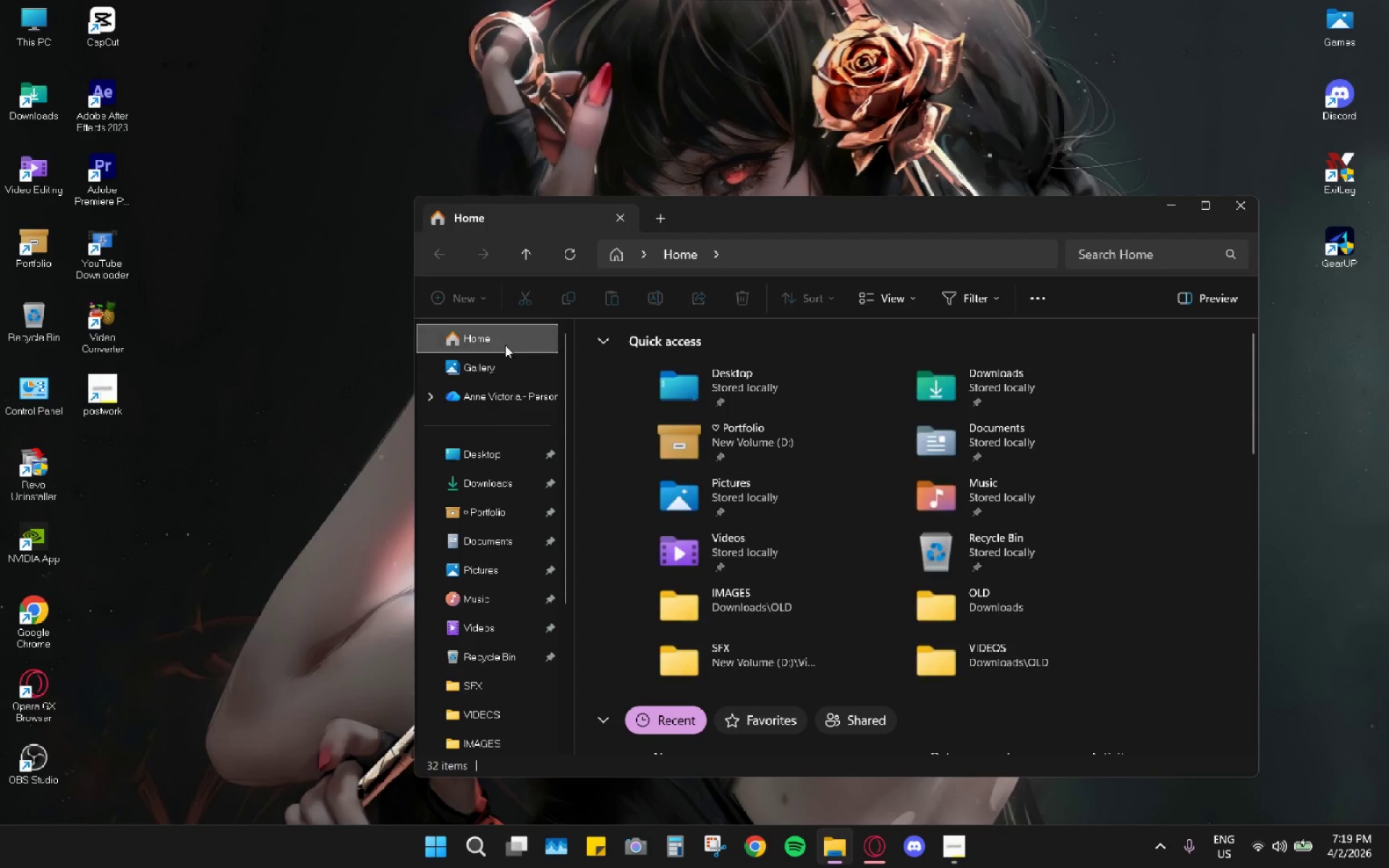 
left_click([490, 484])
 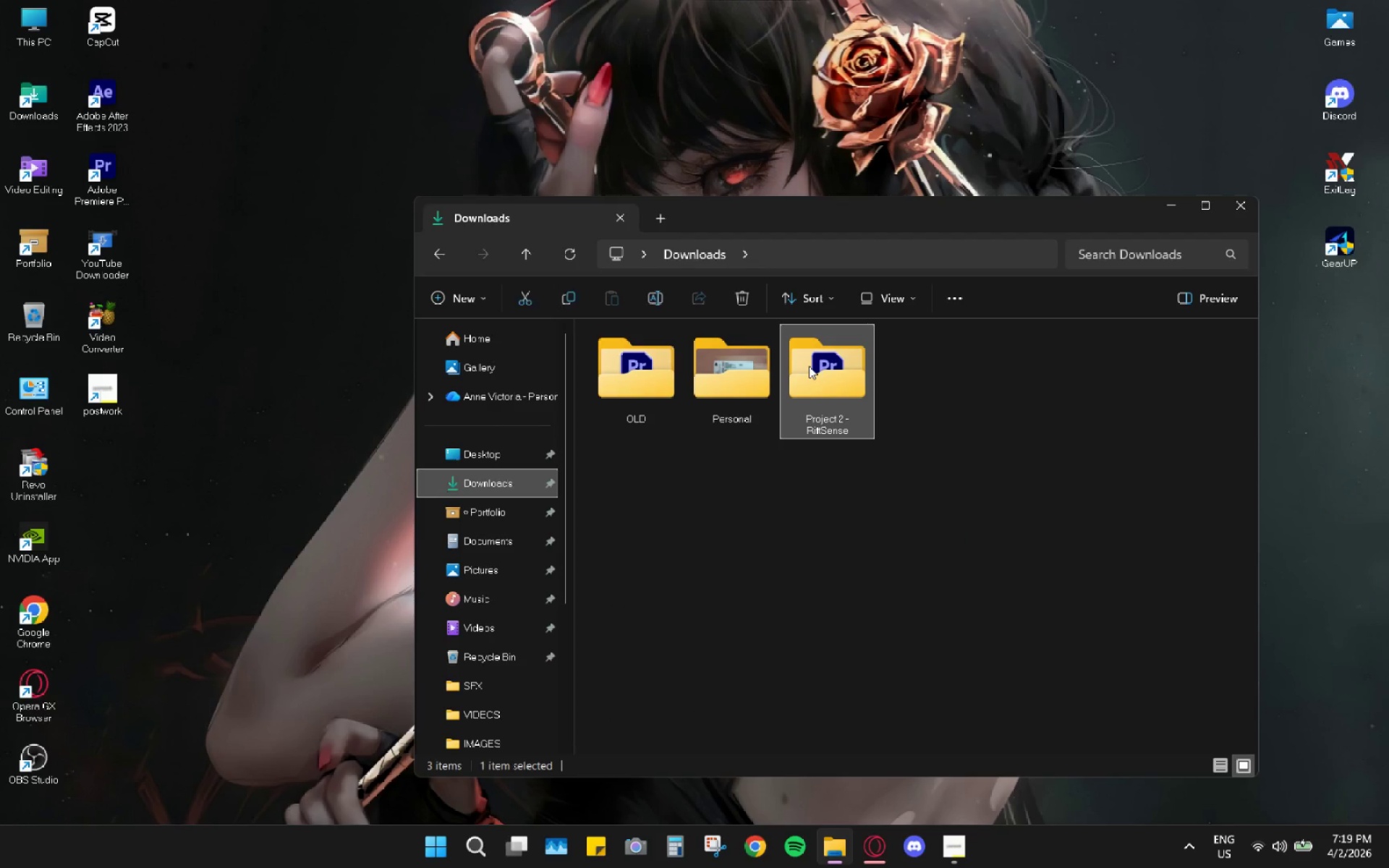 
double_click([809, 366])
 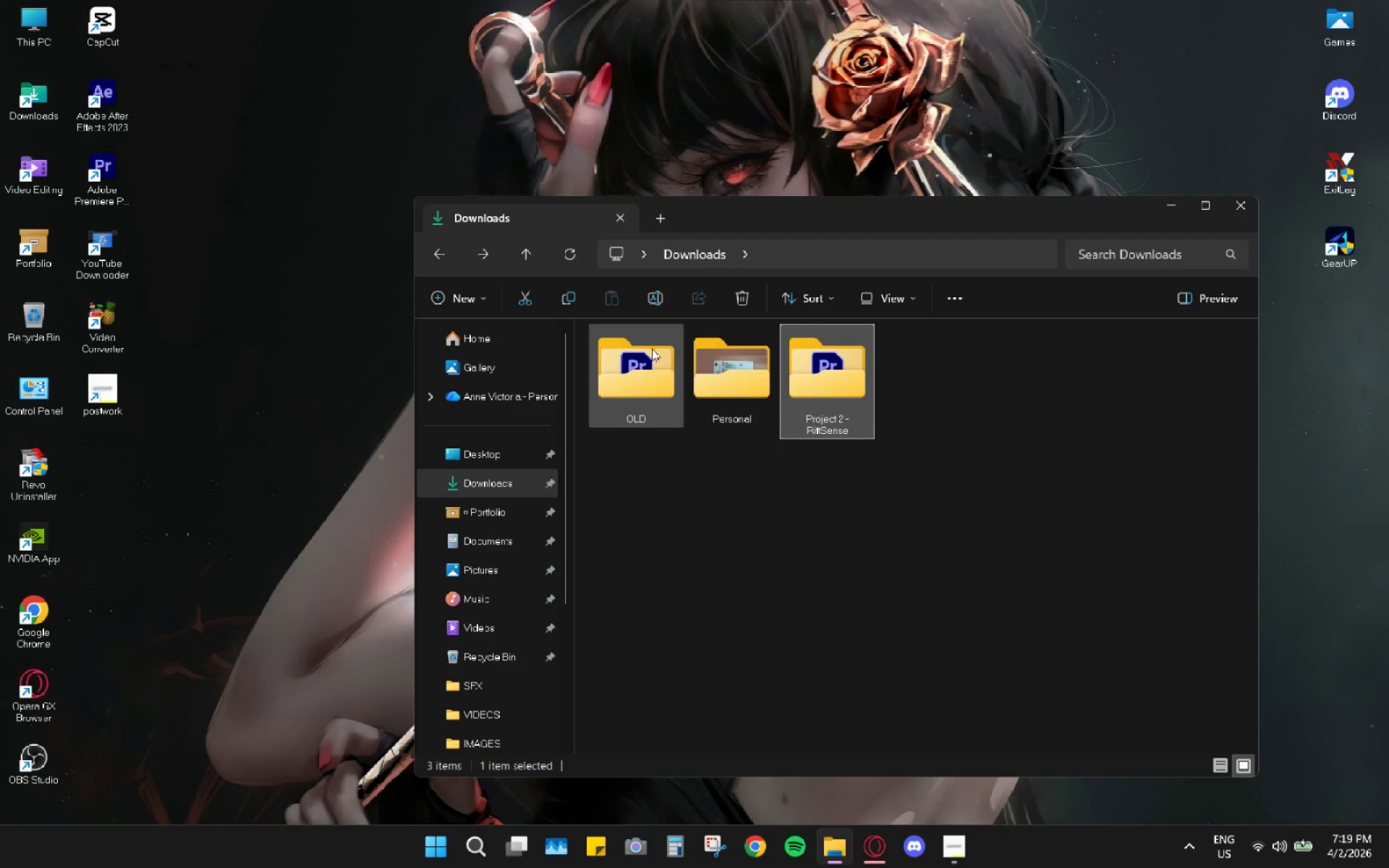 
double_click([791, 369])
 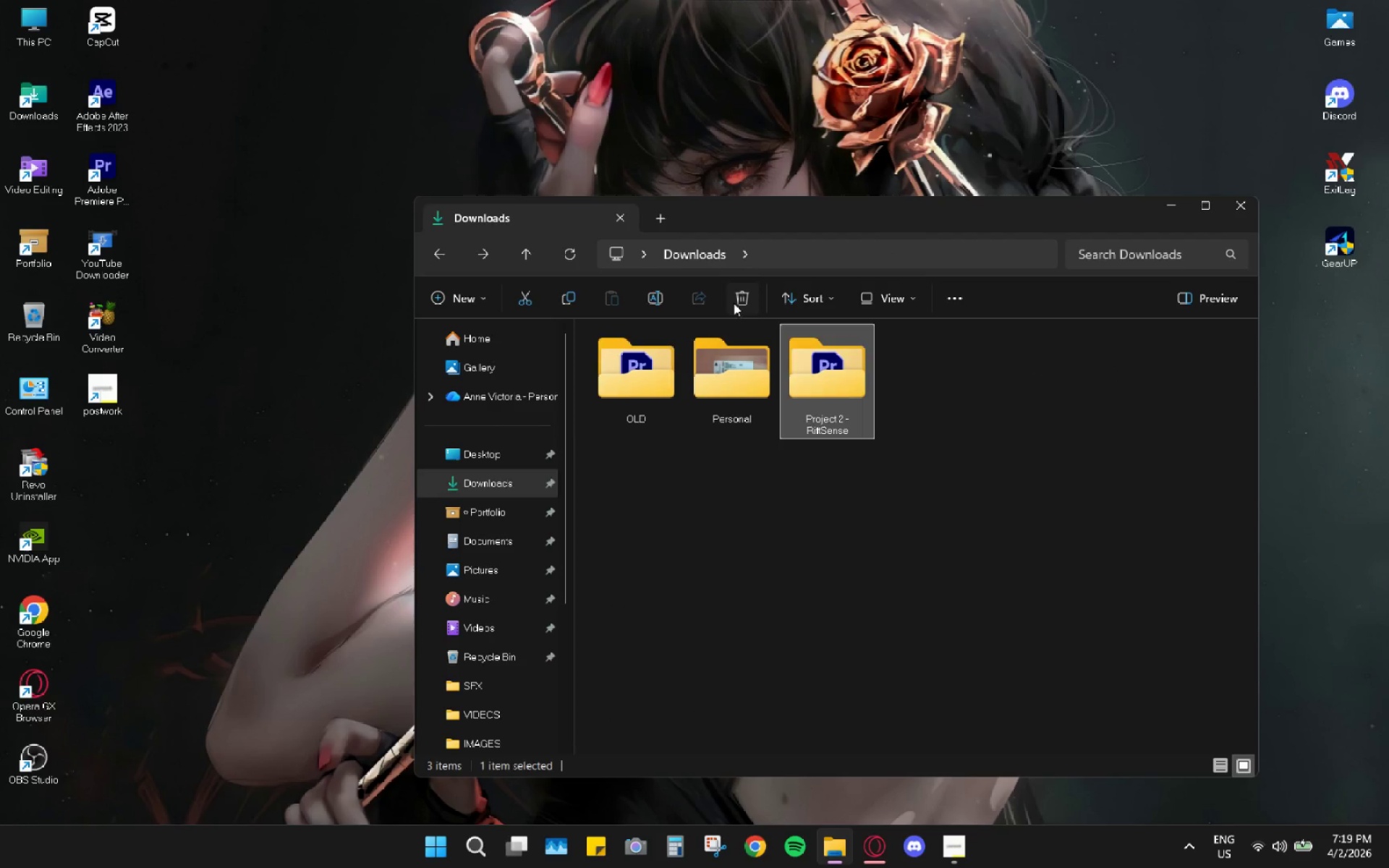 
double_click([629, 383])
 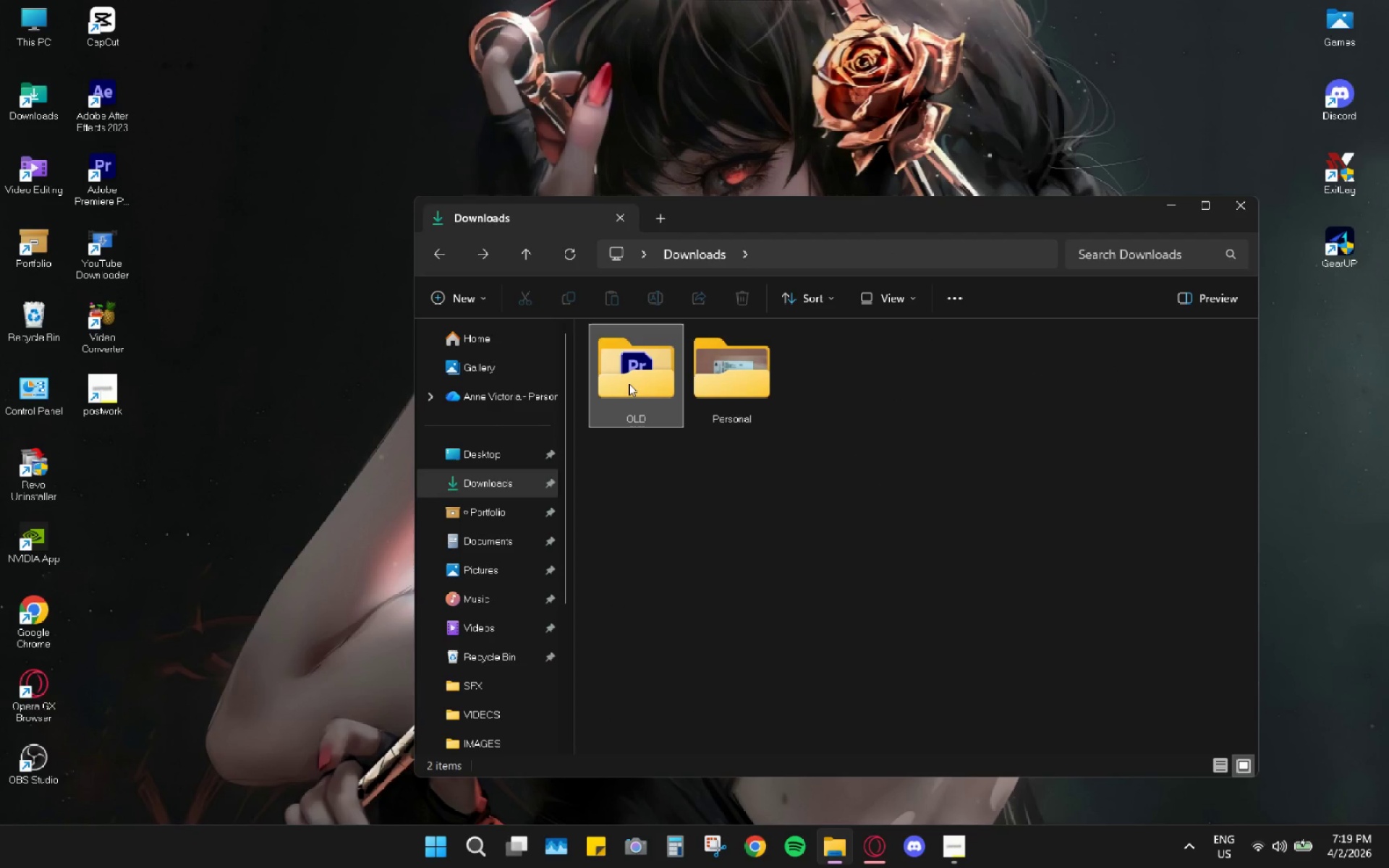 
right_click([629, 383])
 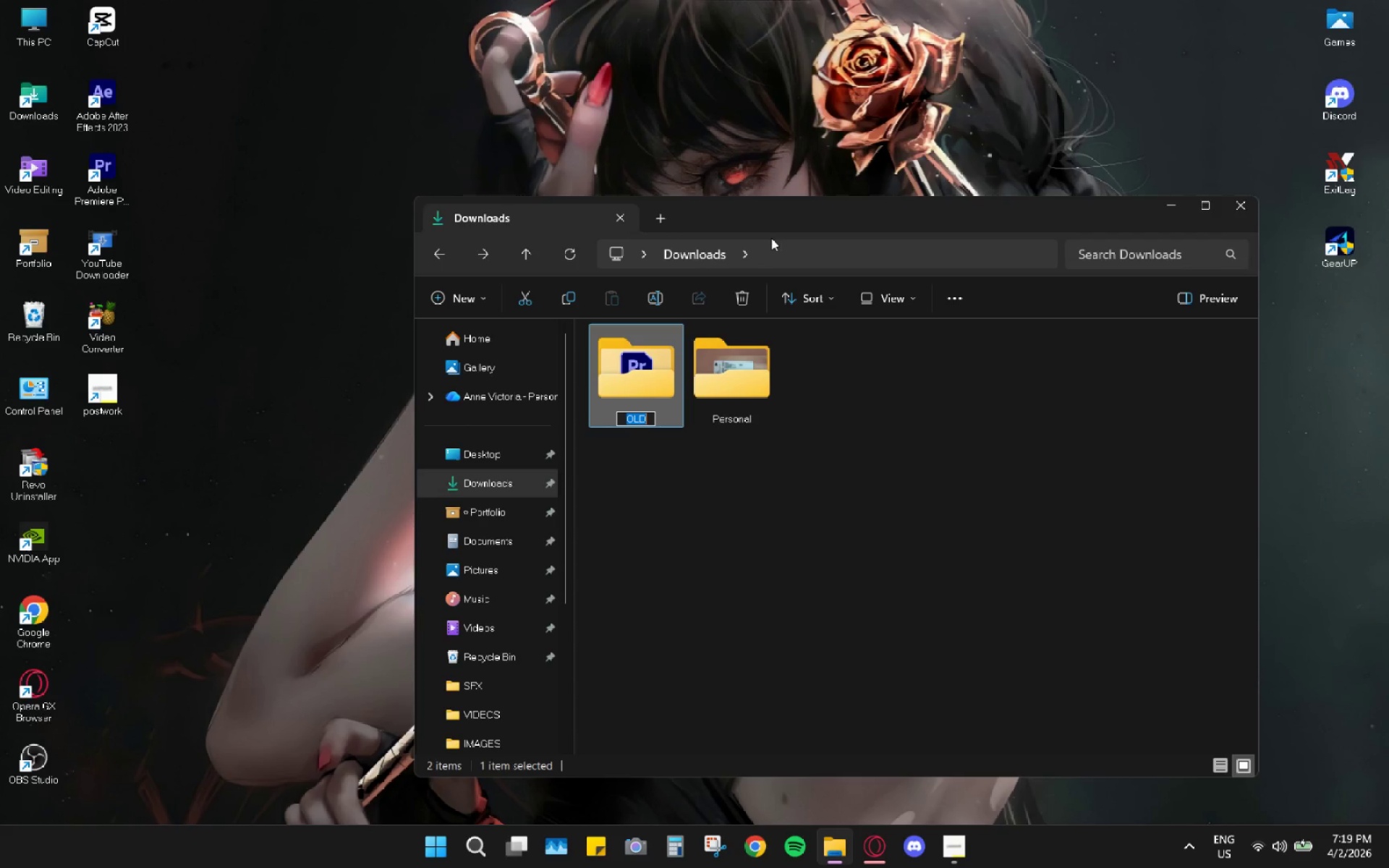 
type(Project 2 - Riftsen)
key(Backspace)
key(Backspace)
key(Backspace)
type(Sense)
 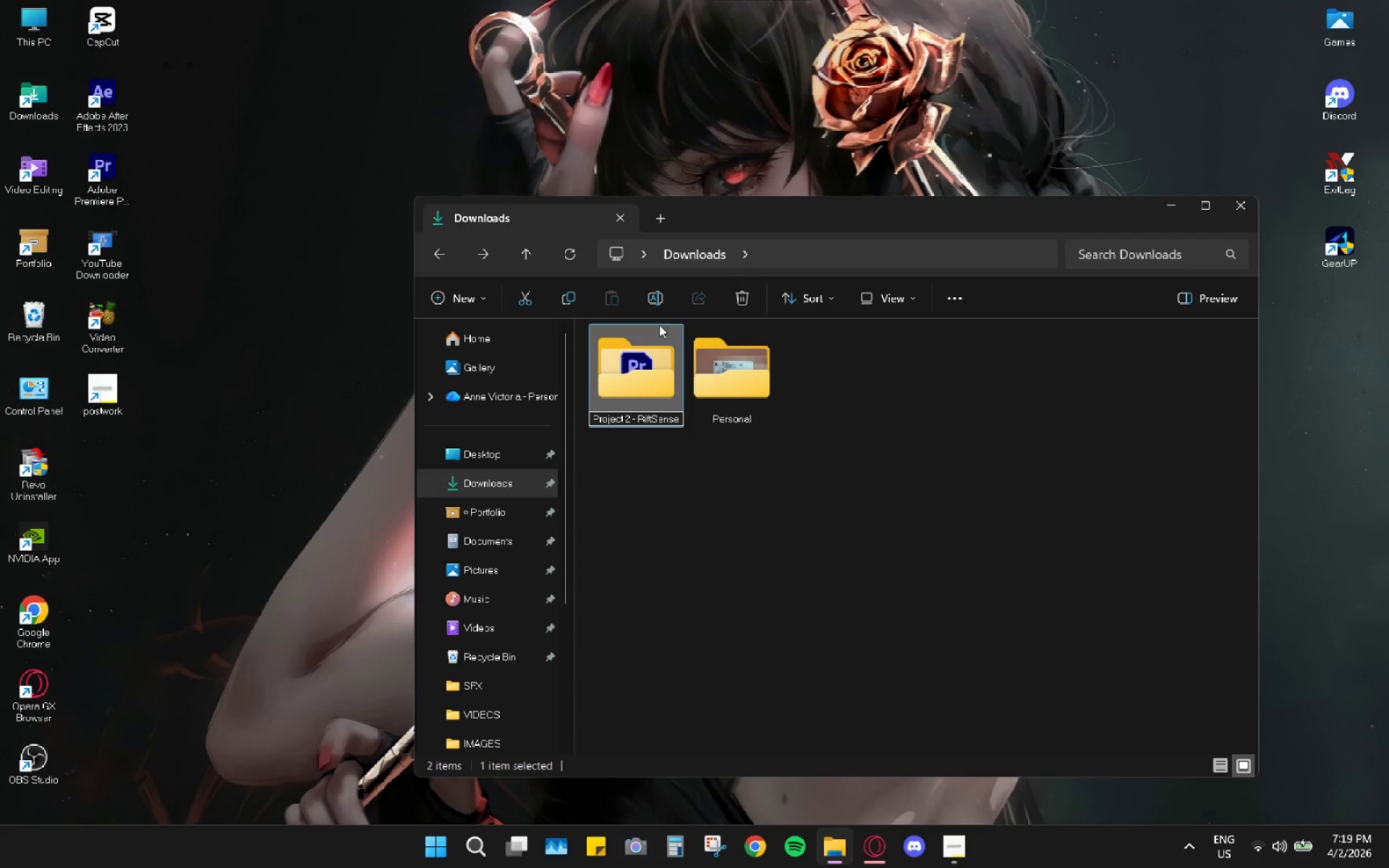 
double_click([610, 358])
 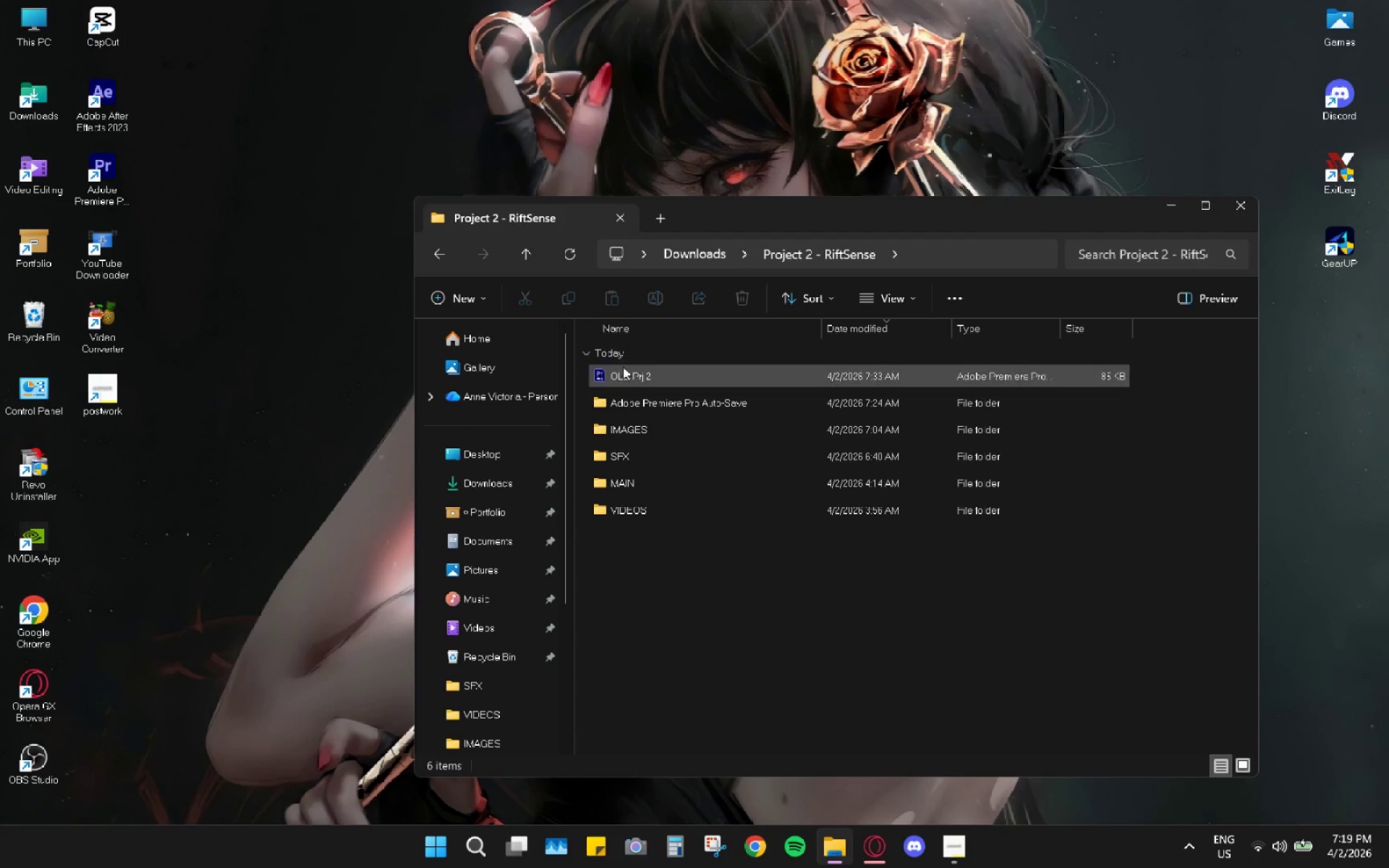 
right_click([625, 369])
 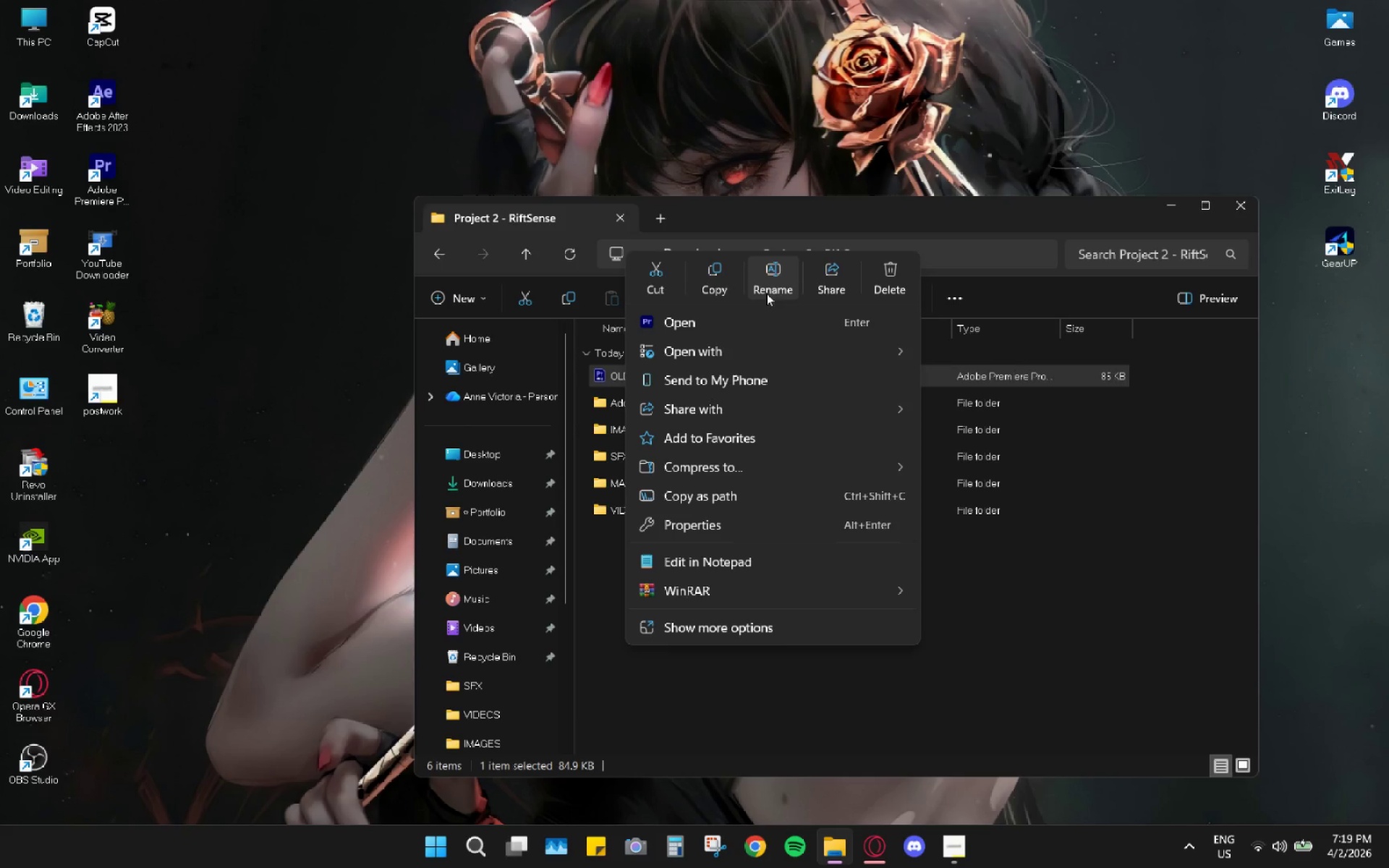 
left_click([782, 284])
 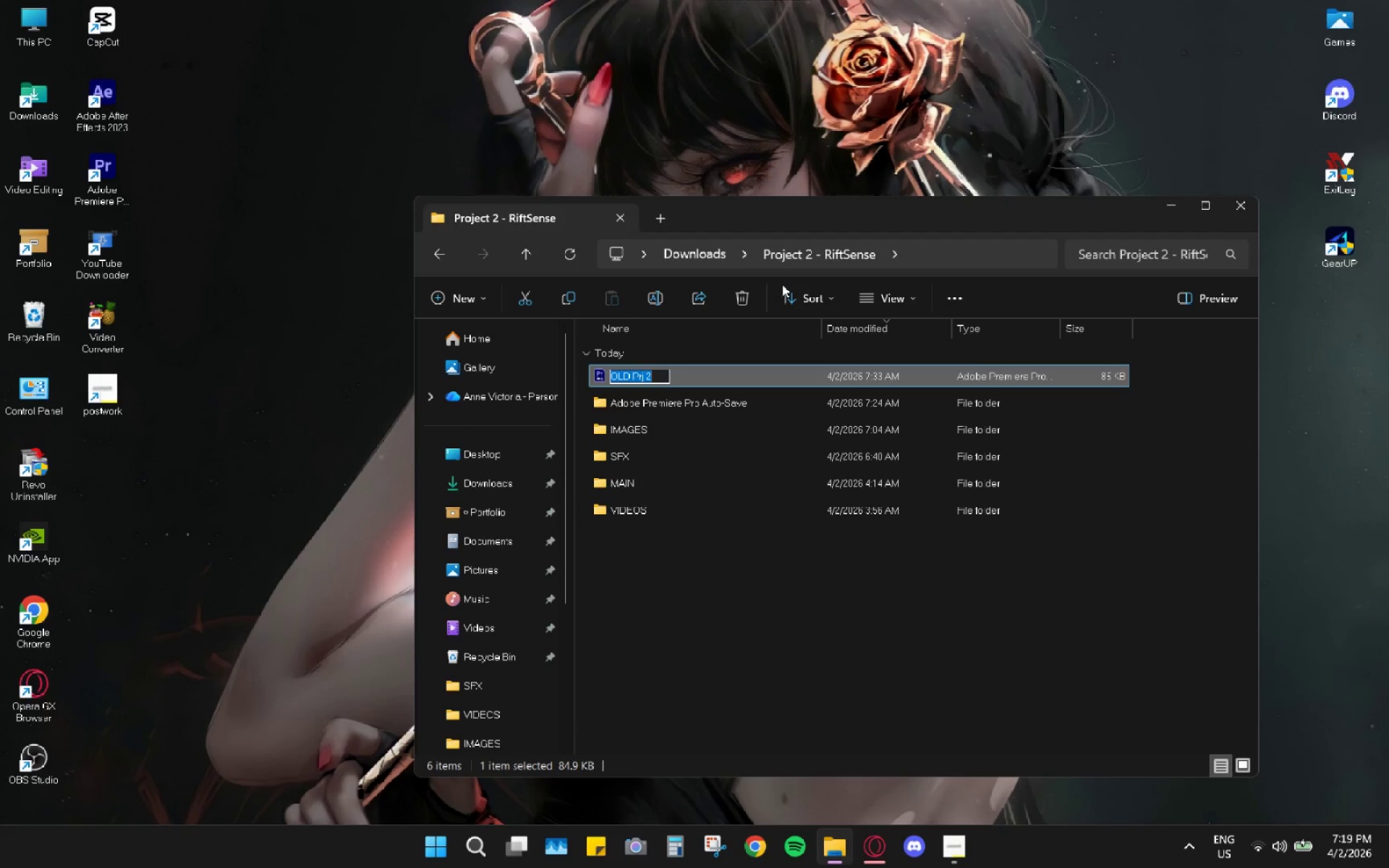 
type(Project 2)
 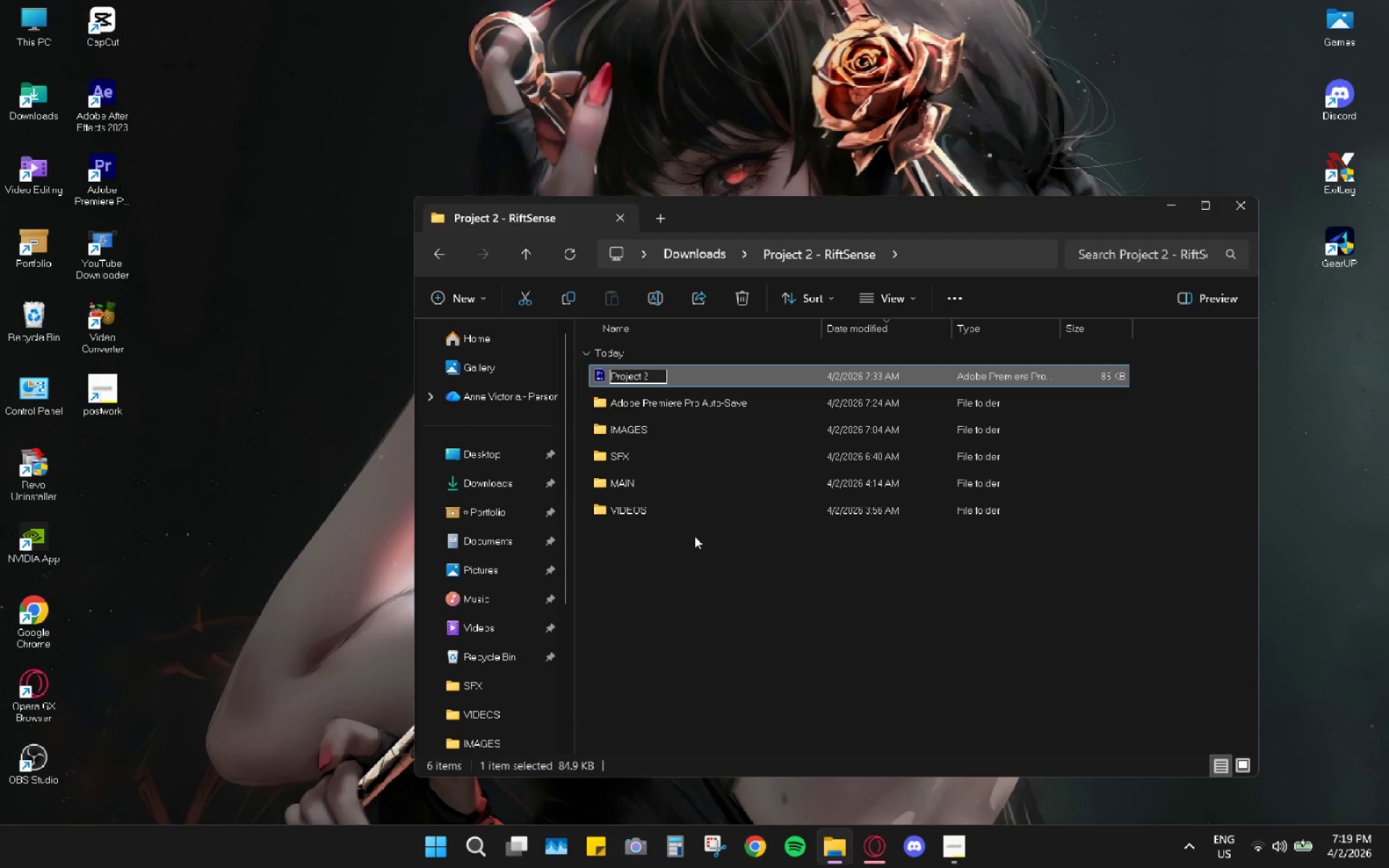 
left_click([696, 566])
 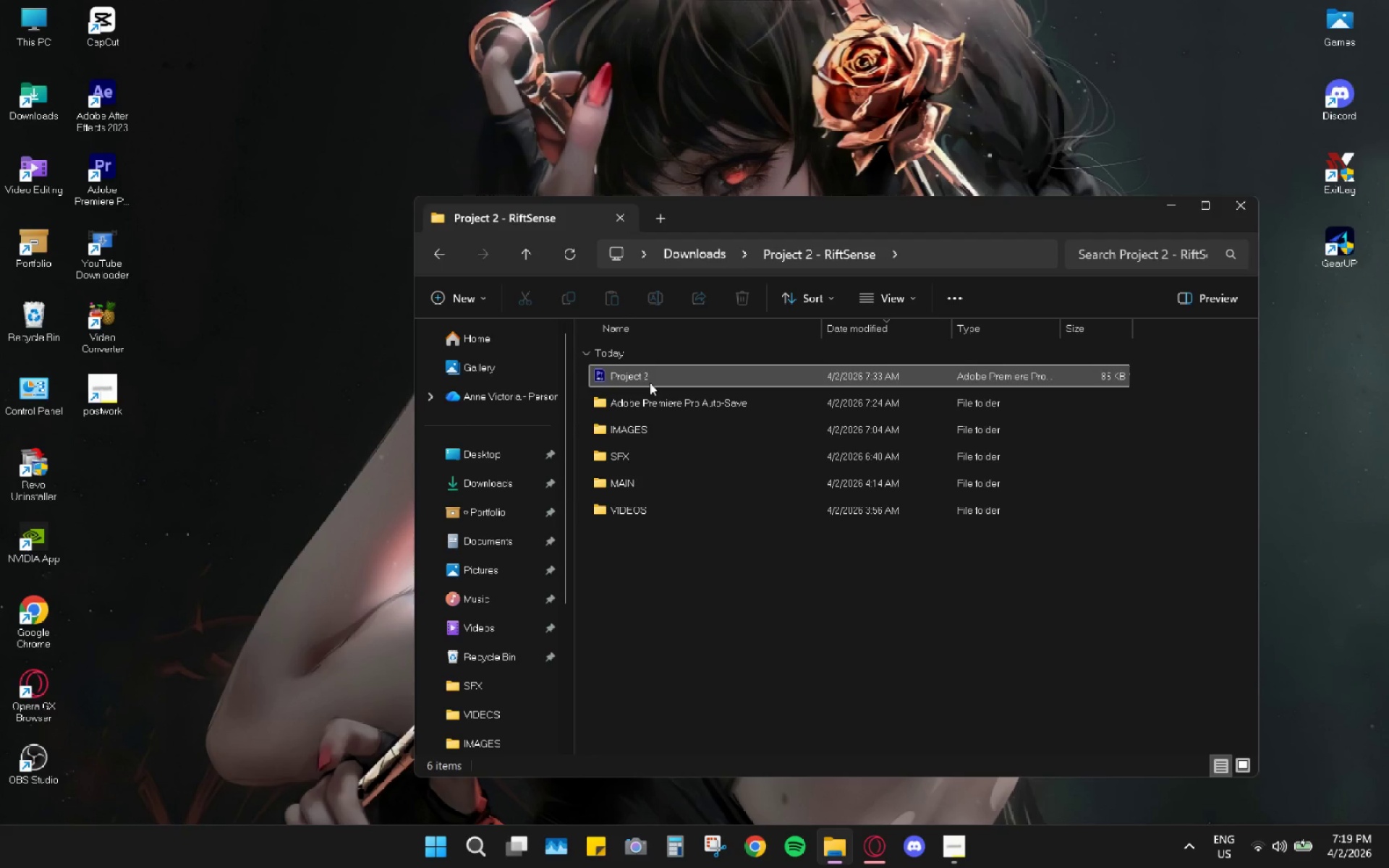 
double_click([650, 383])
 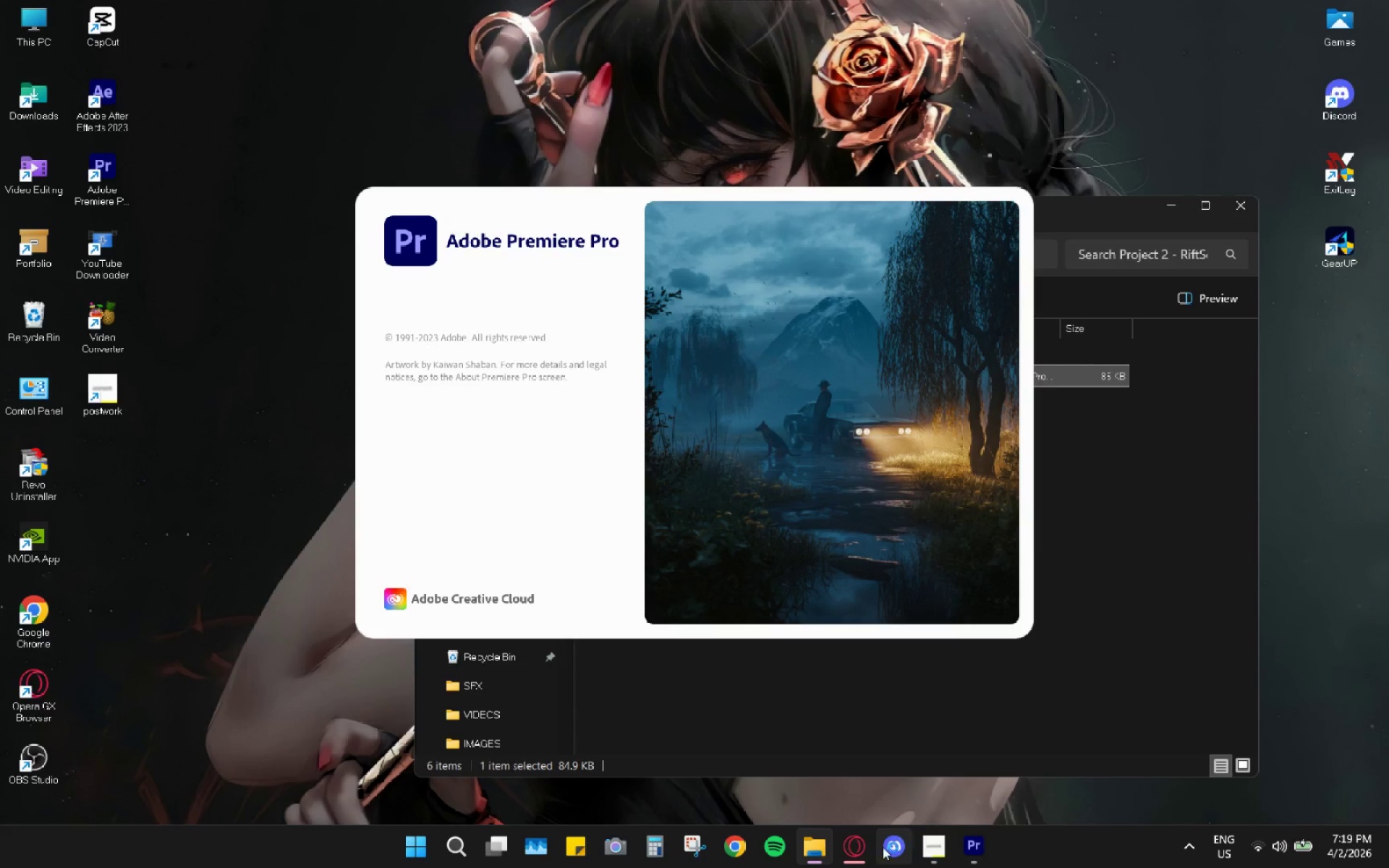 
left_click([862, 851])
 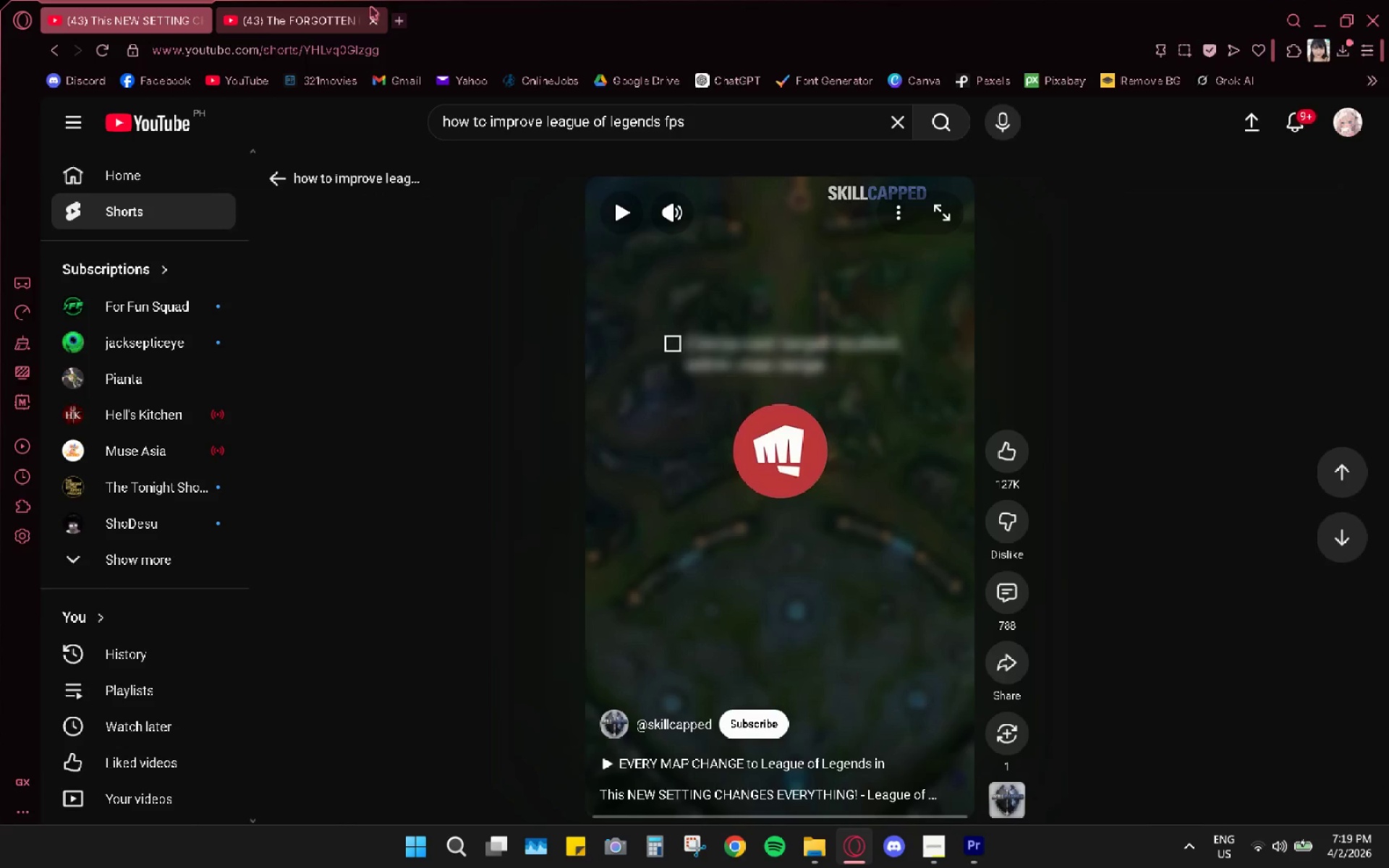 
left_click([328, 0])
 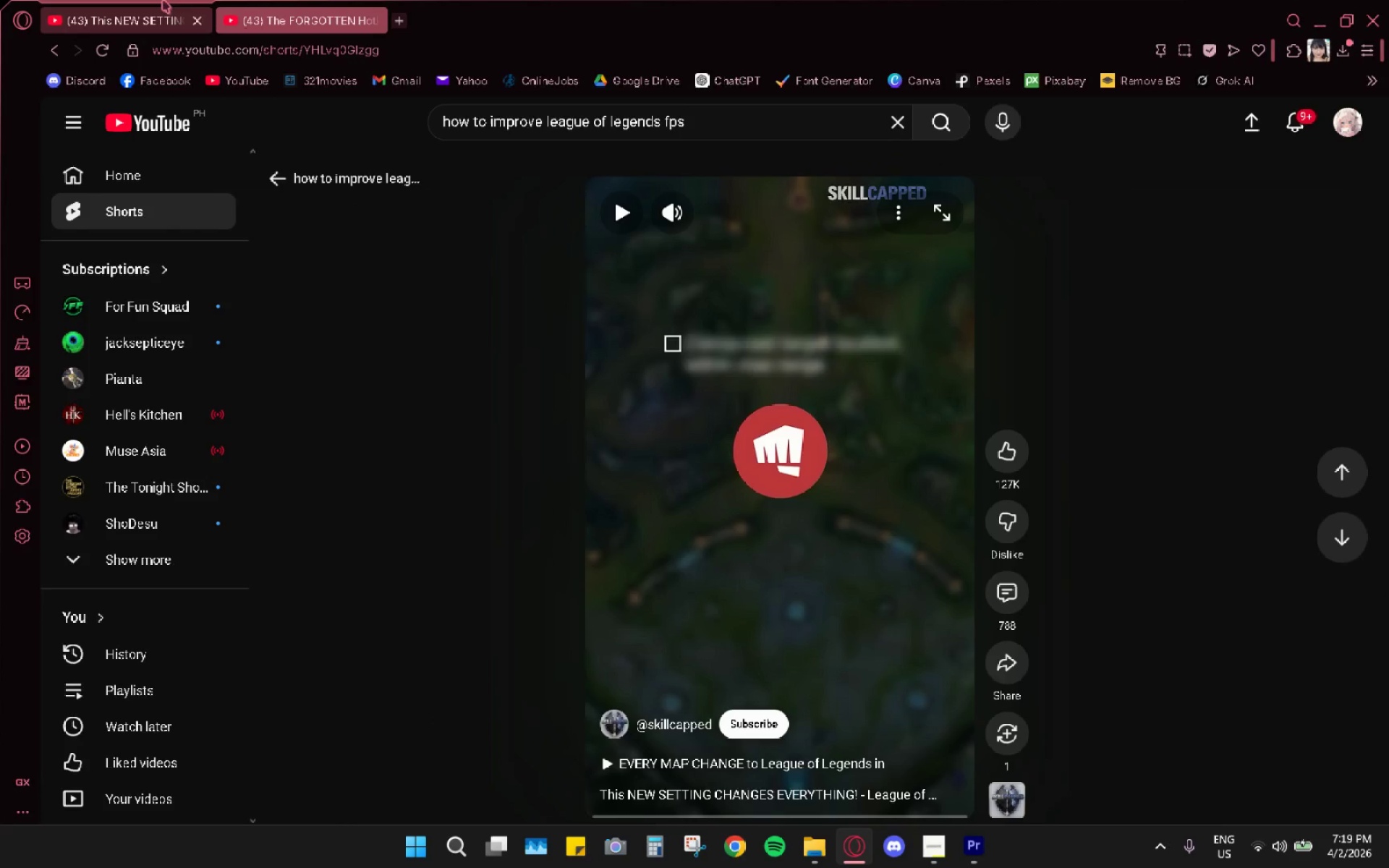 
double_click([645, 433])
 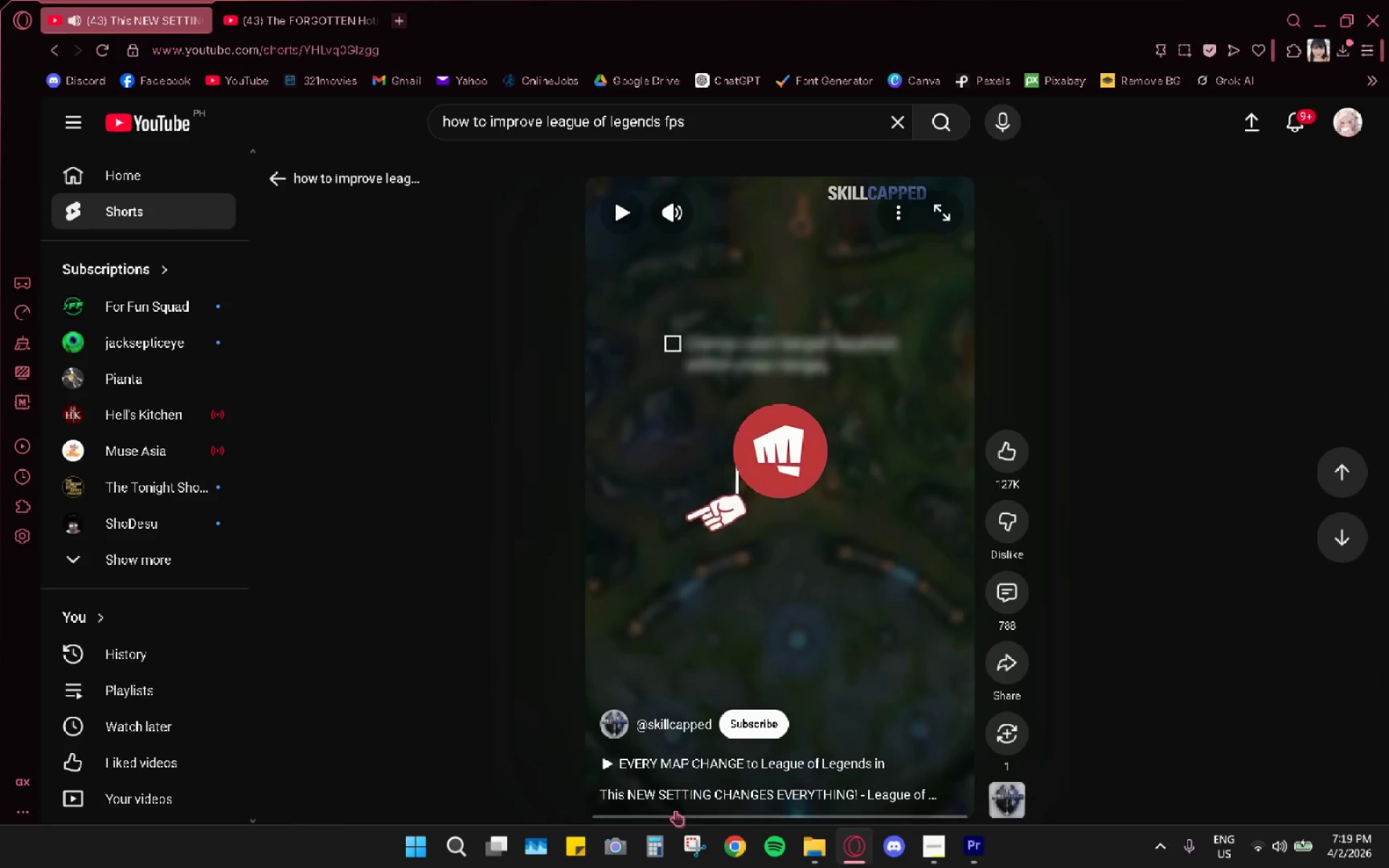 
left_click([607, 818])
 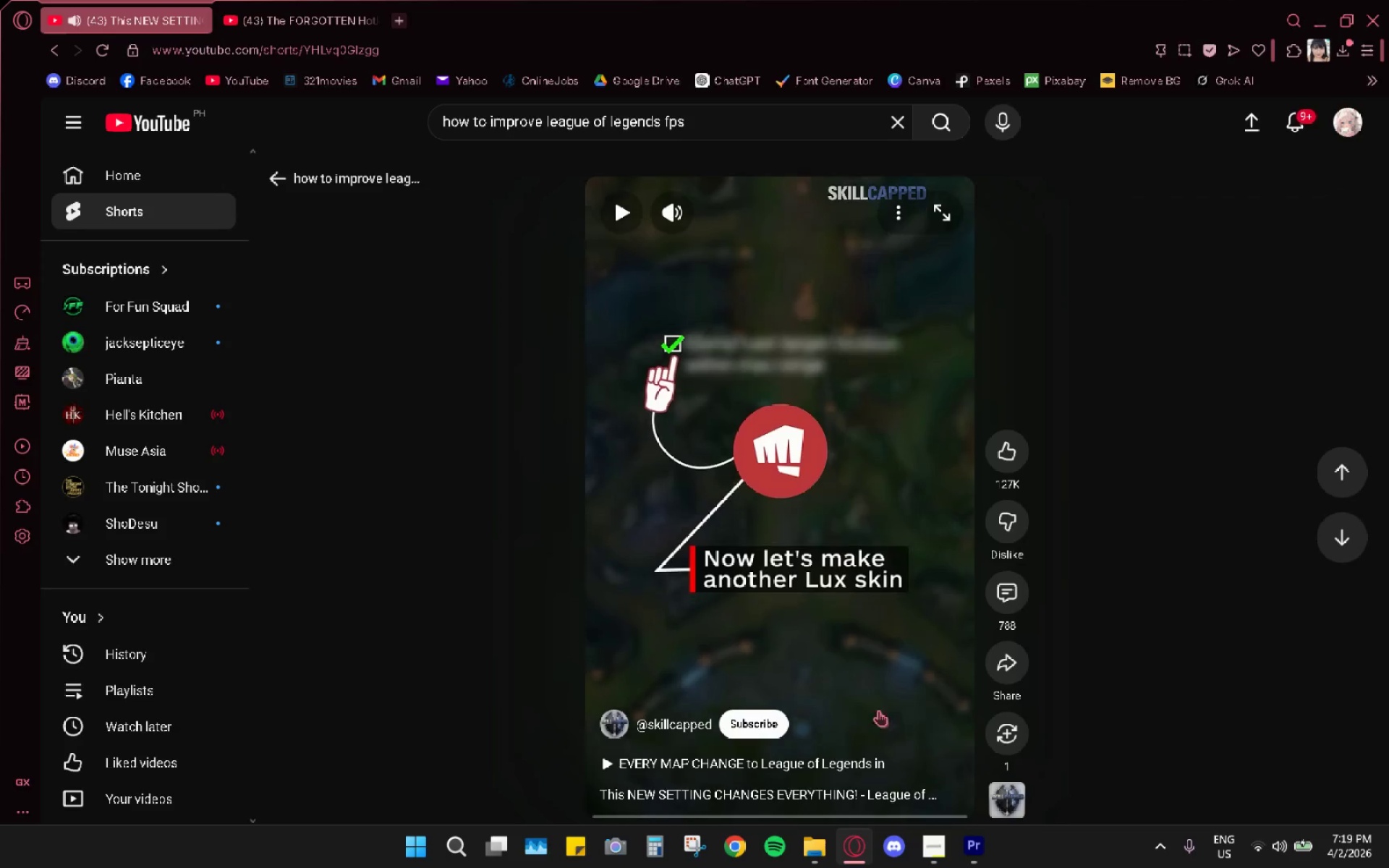 
left_click([831, 576])
 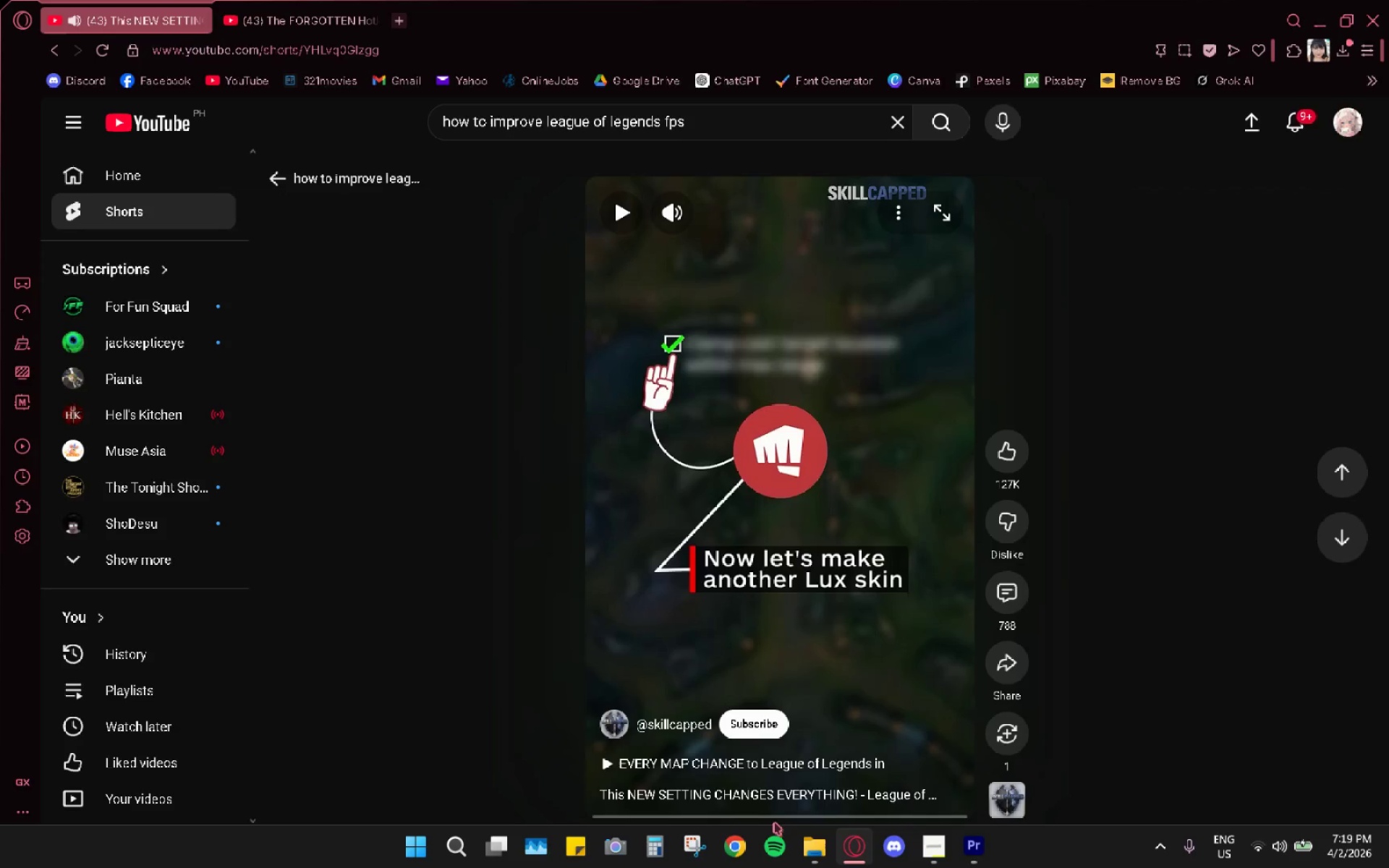 
left_click([778, 817])
 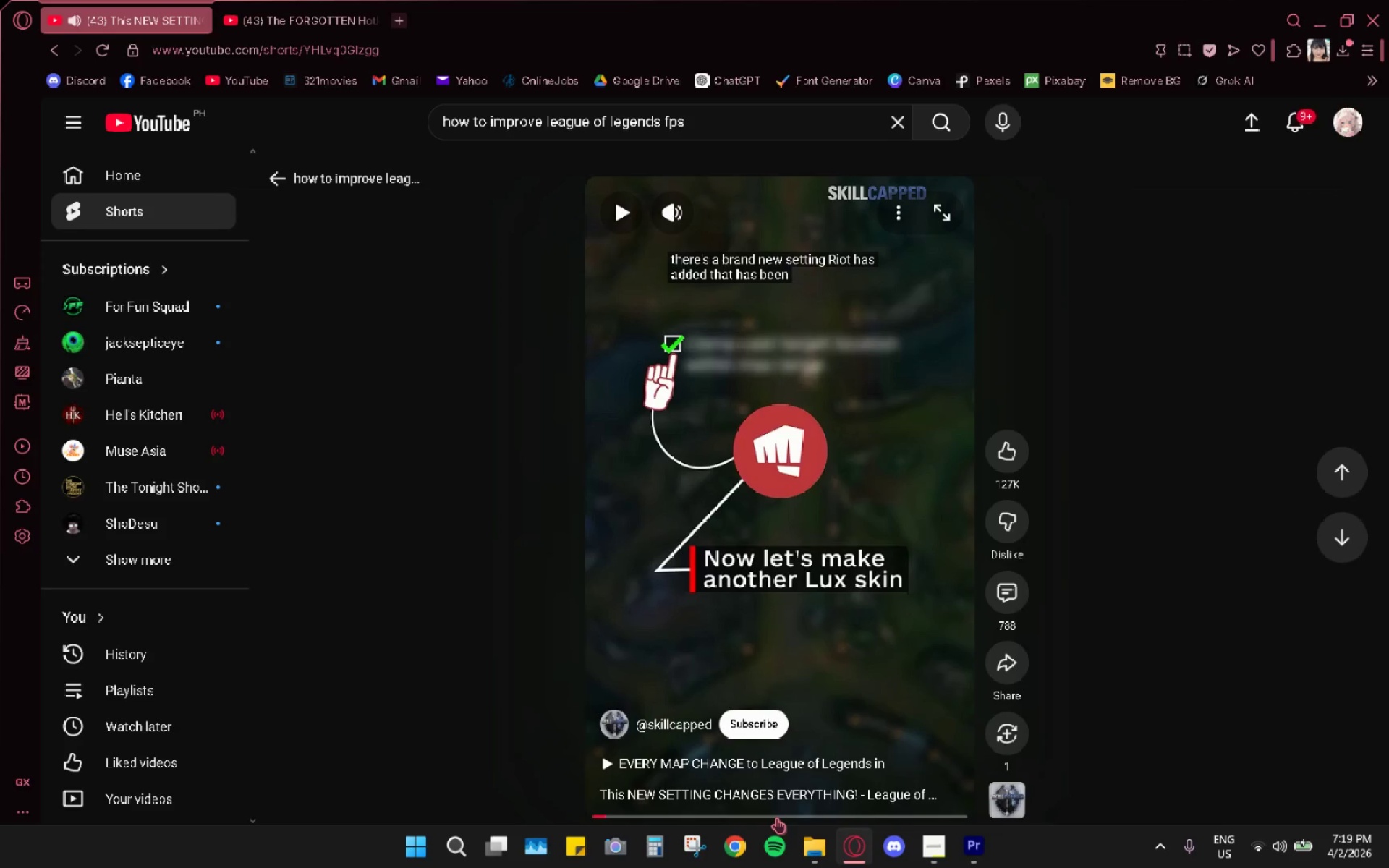 
left_click([800, 581])
 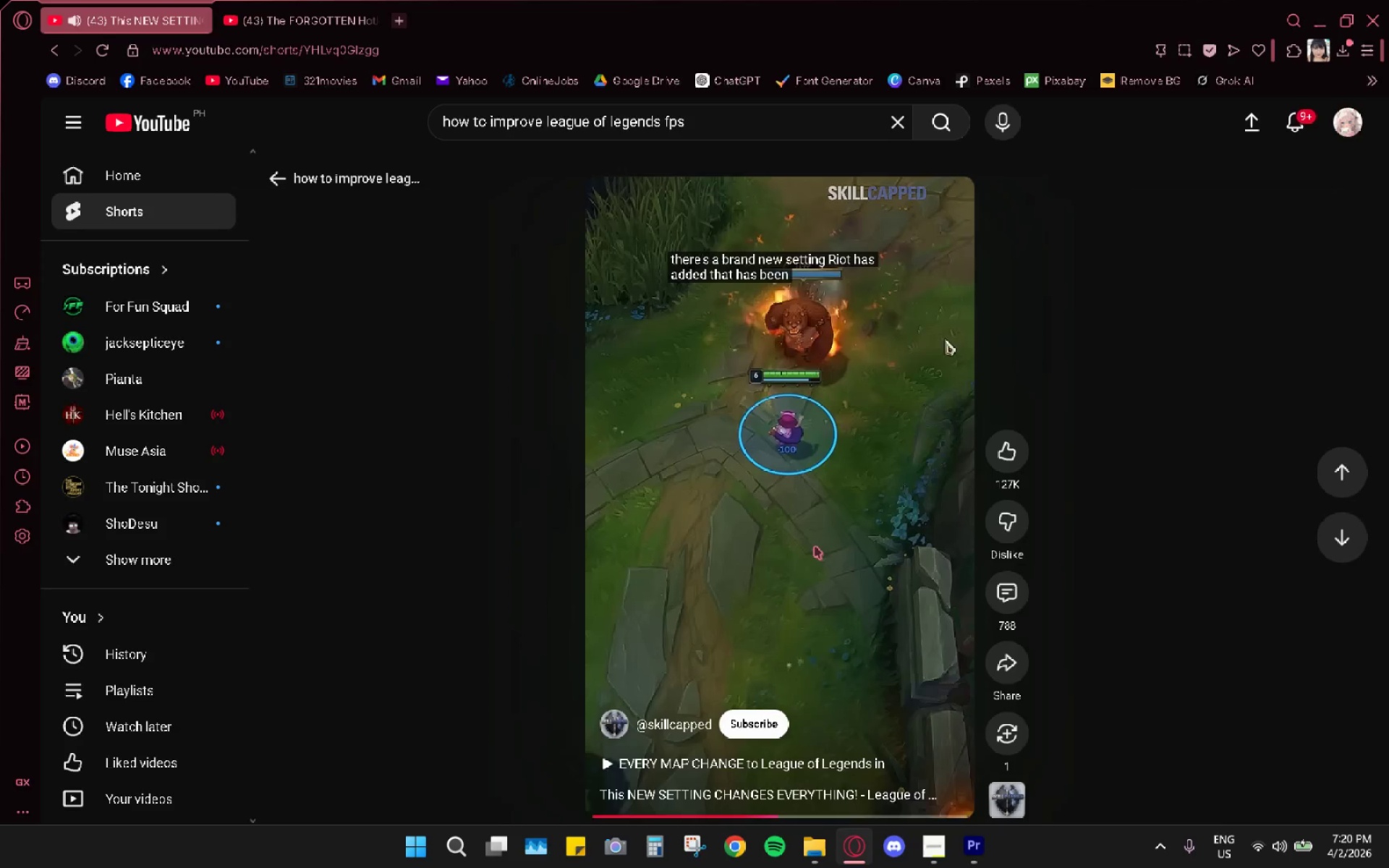 
left_click([815, 546])
 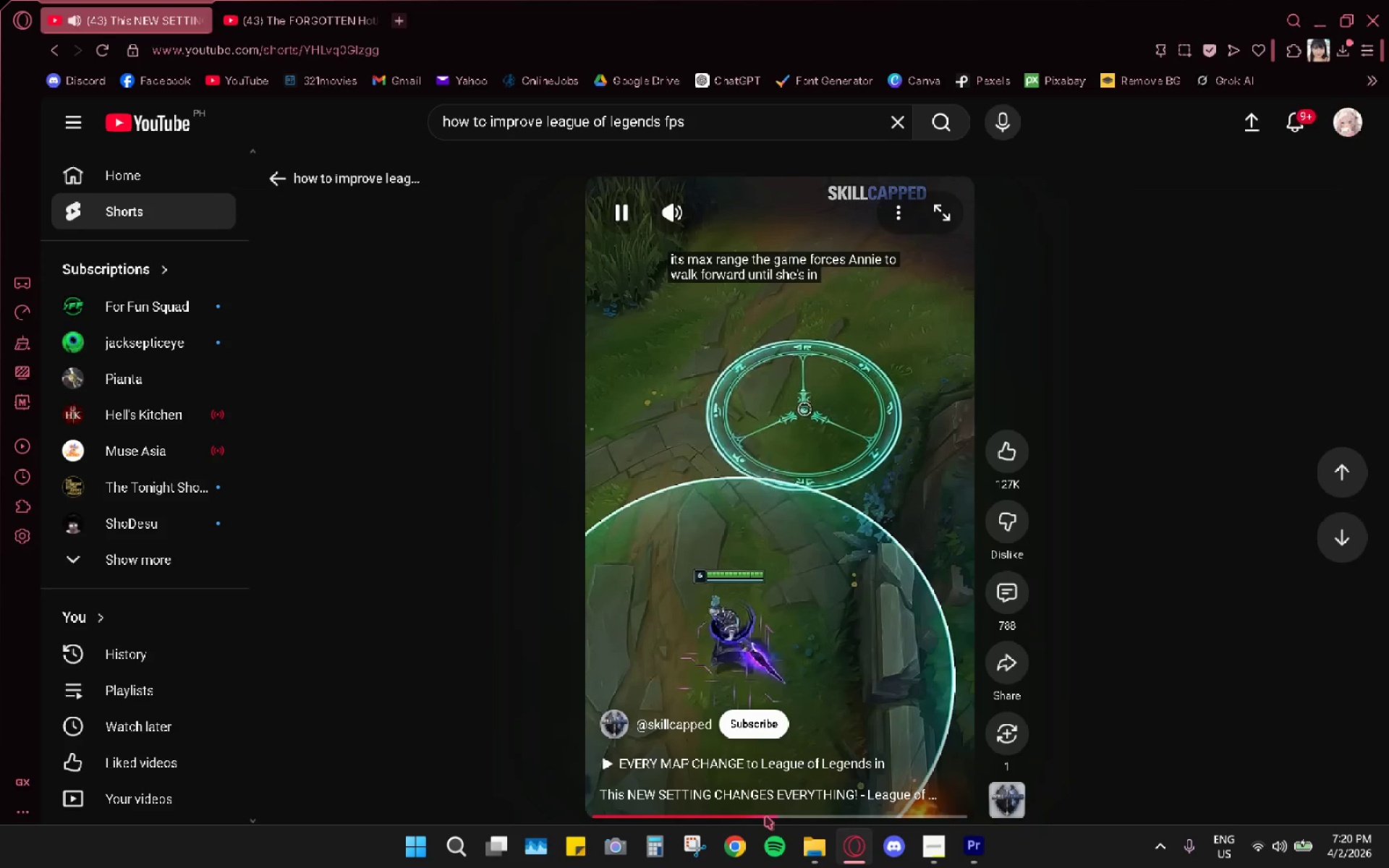 
left_click_drag(start_coordinate=[767, 814], to_coordinate=[760, 815])
 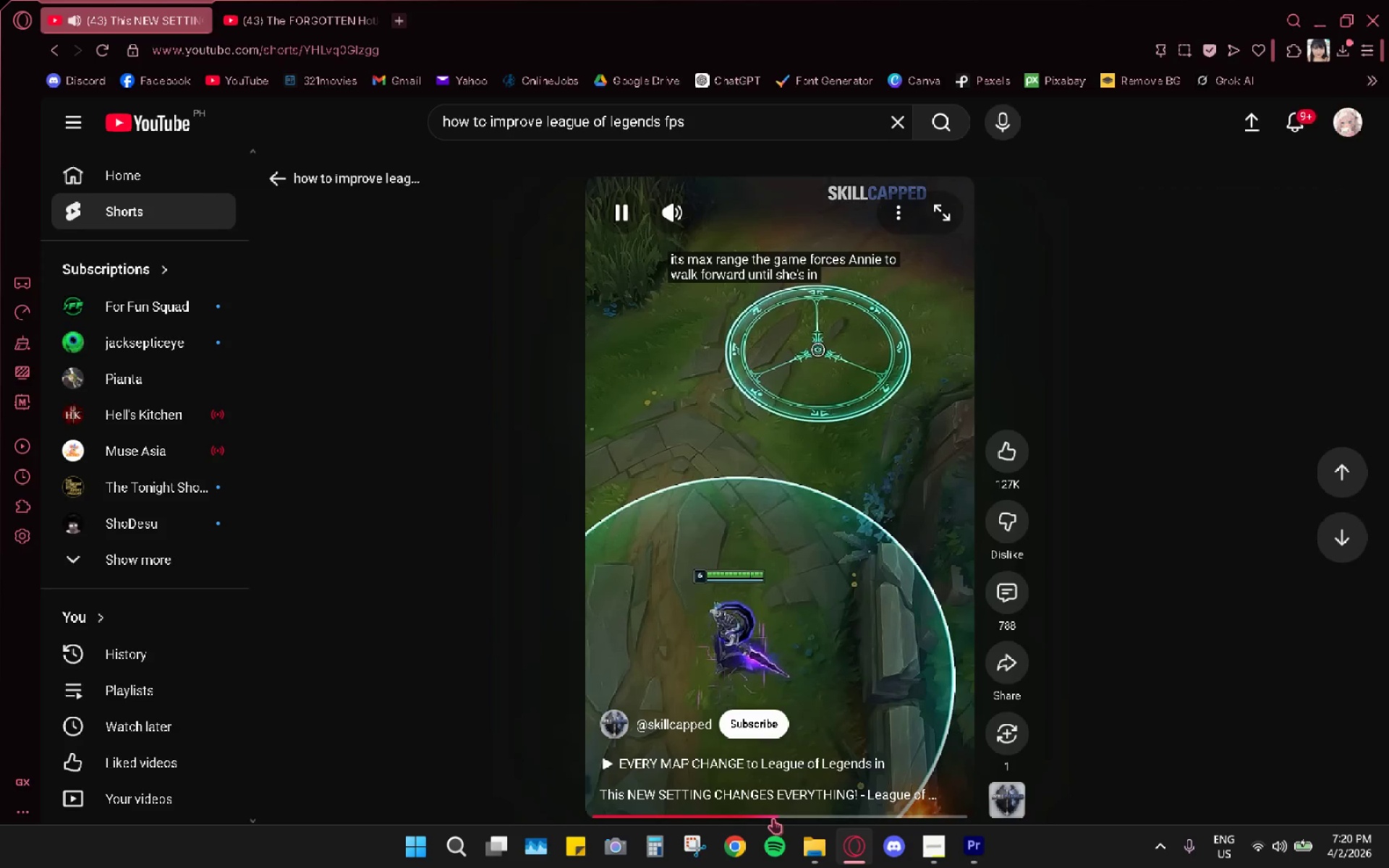 
left_click_drag(start_coordinate=[773, 817], to_coordinate=[750, 817])
 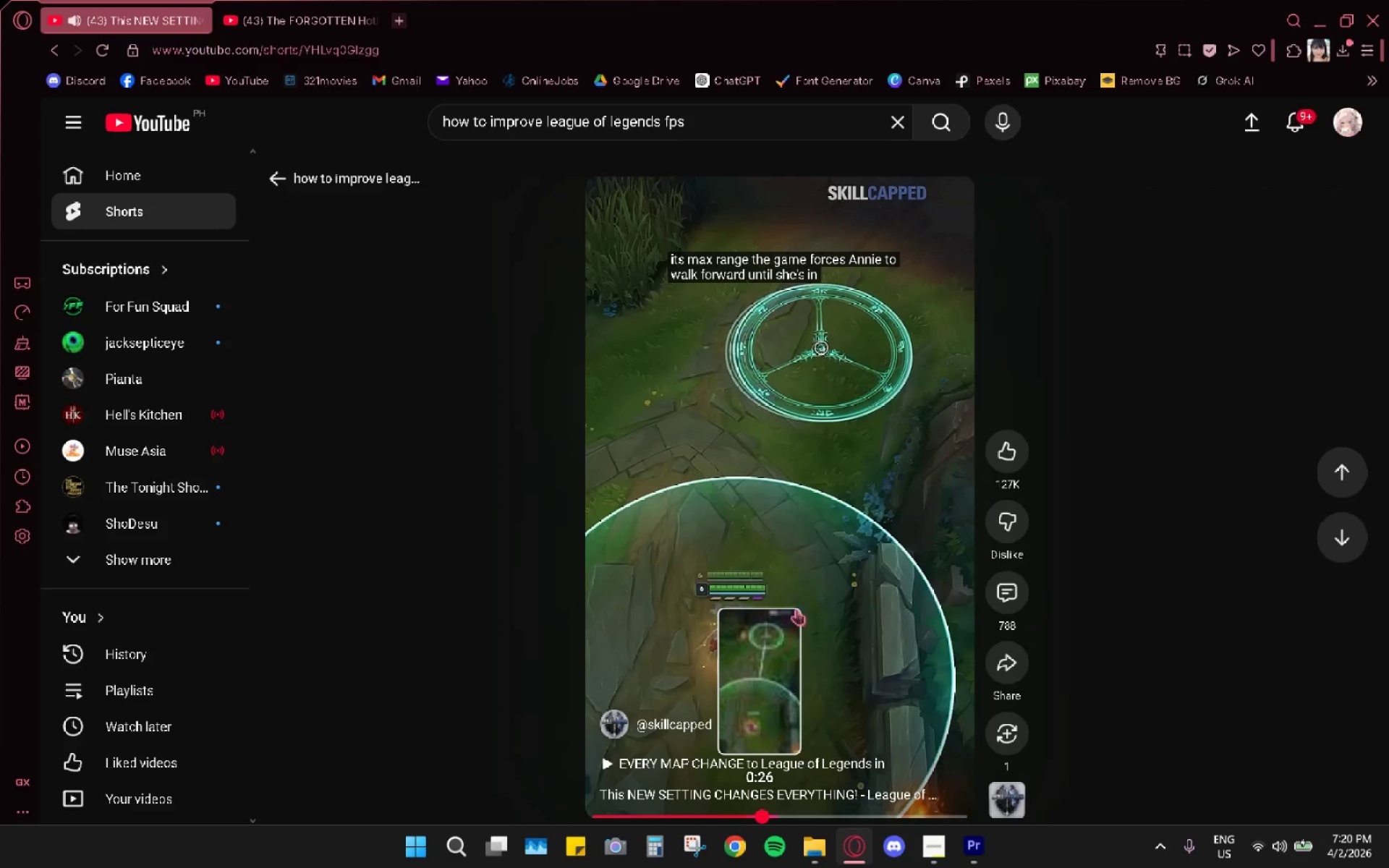 
left_click([736, 517])
 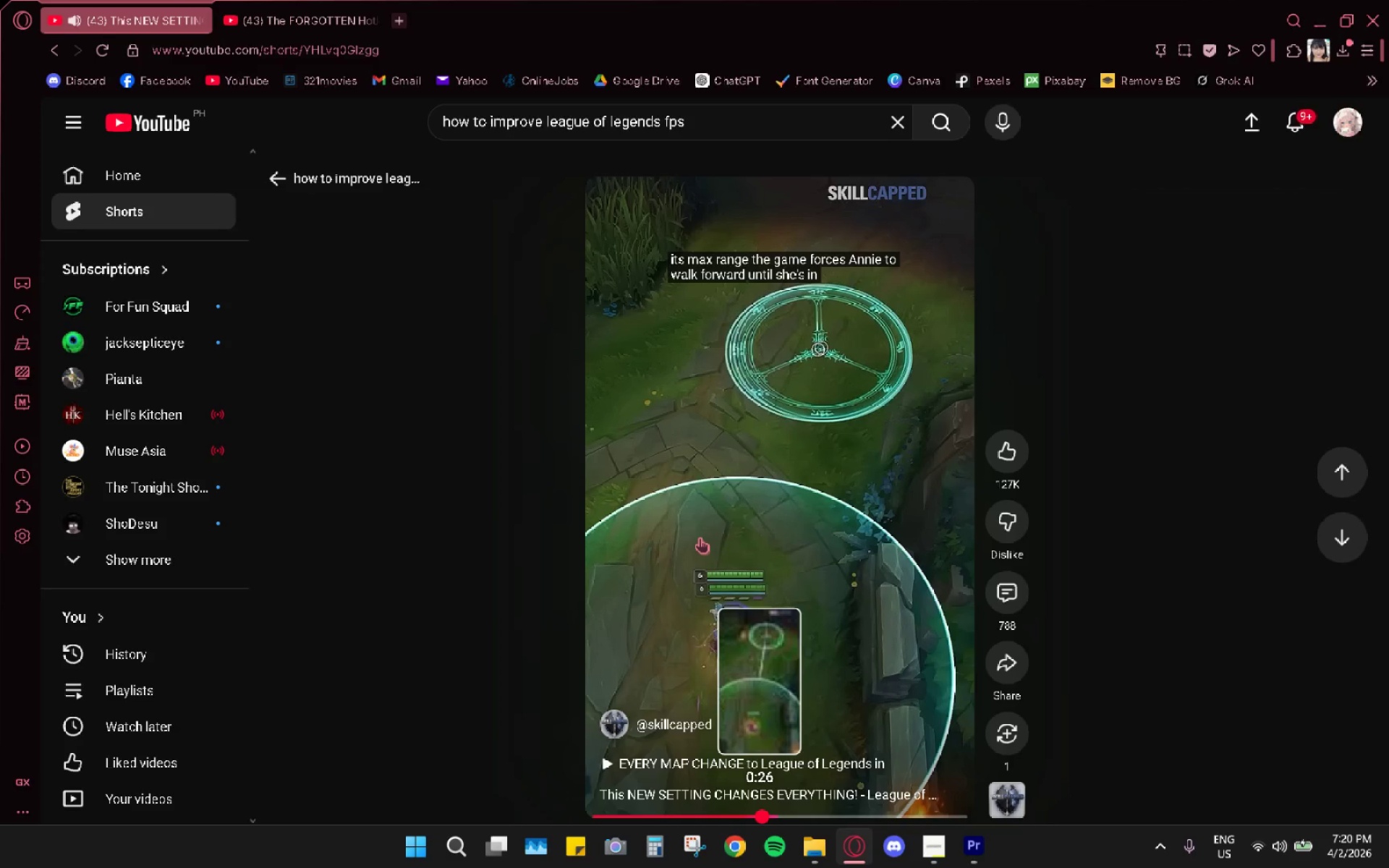 
key(Alt+AltLeft)
 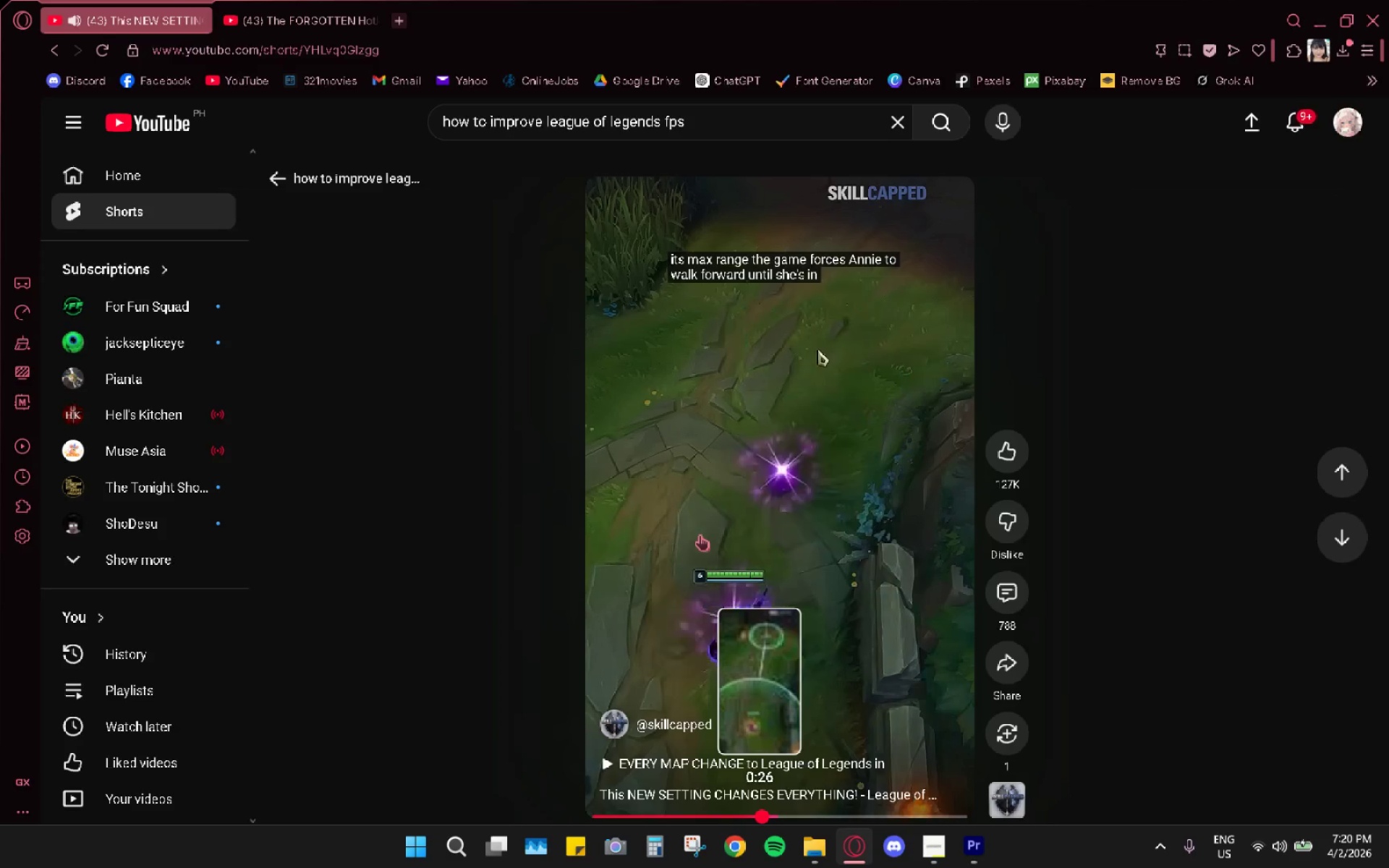 
key(Alt+Tab)
 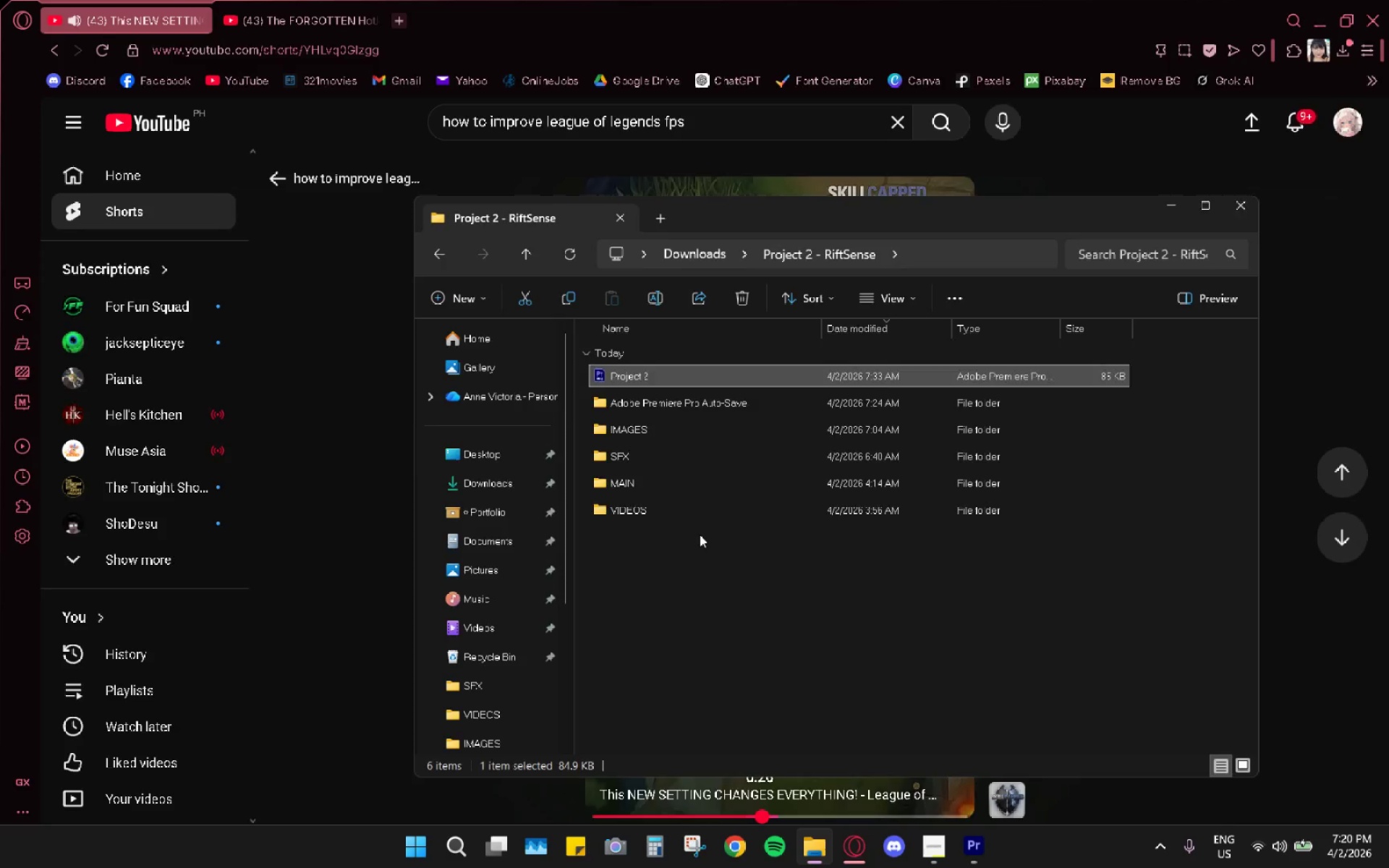 
key(Alt+AltLeft)
 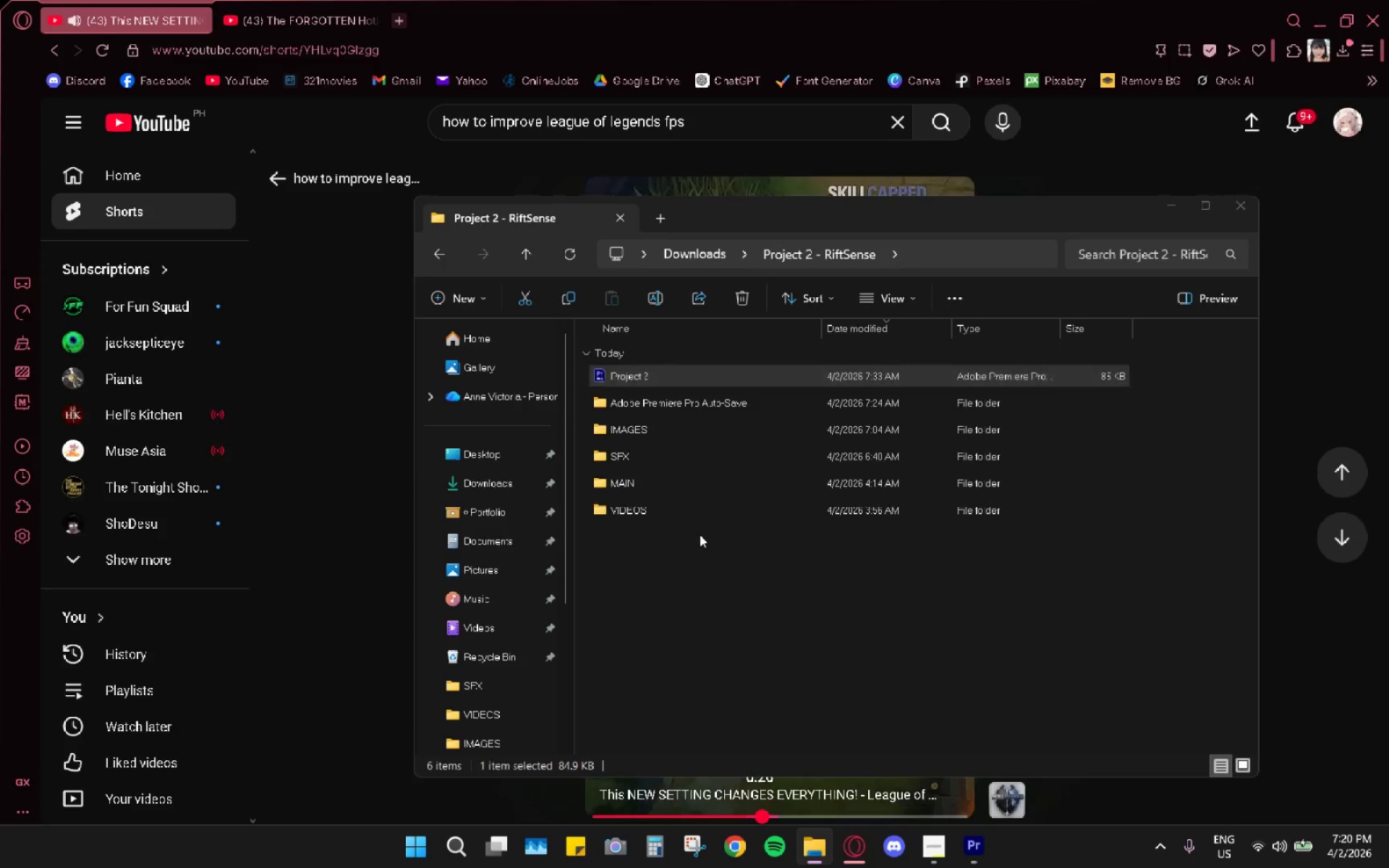 
key(Alt+Tab)
 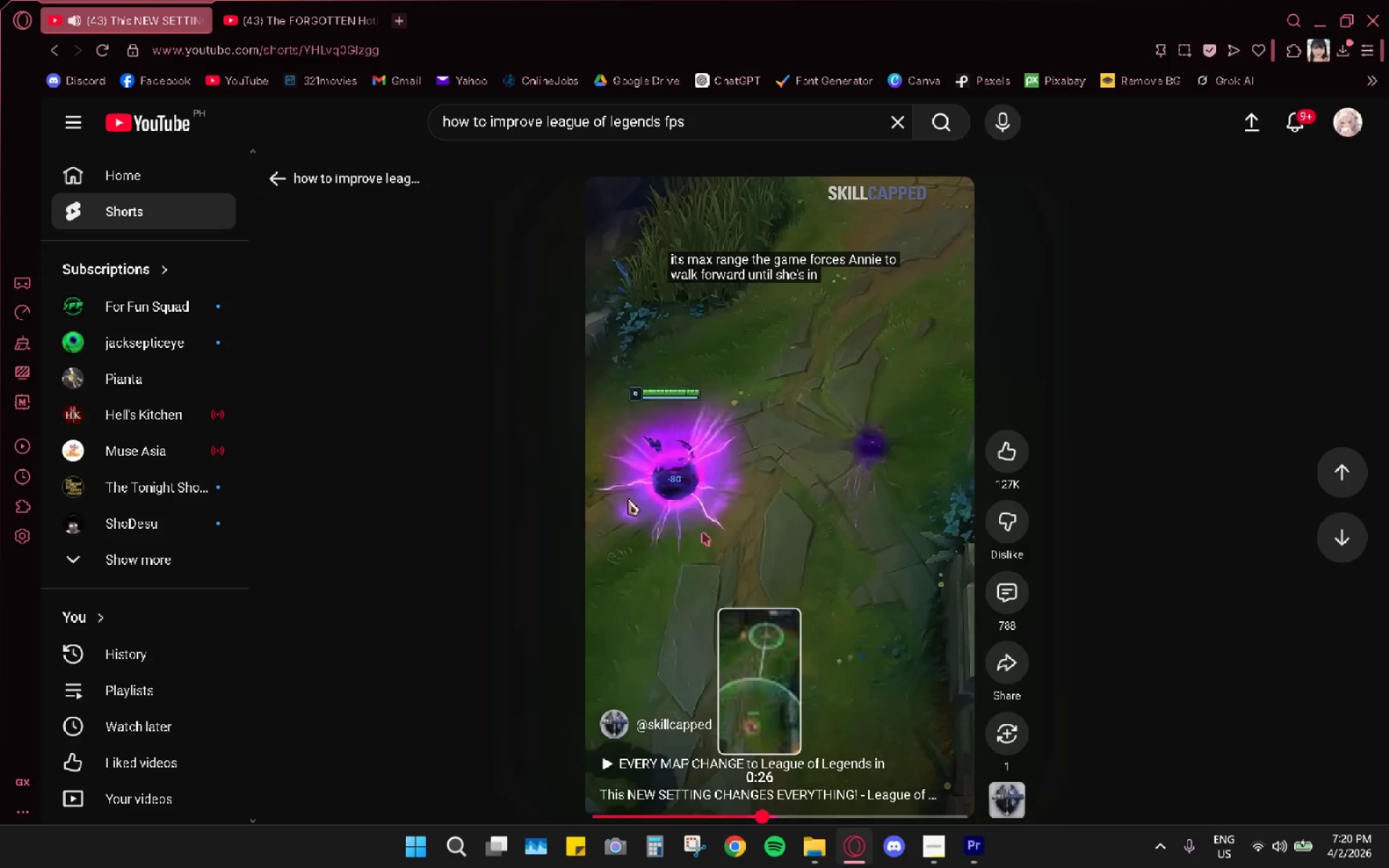 
key(Space)
 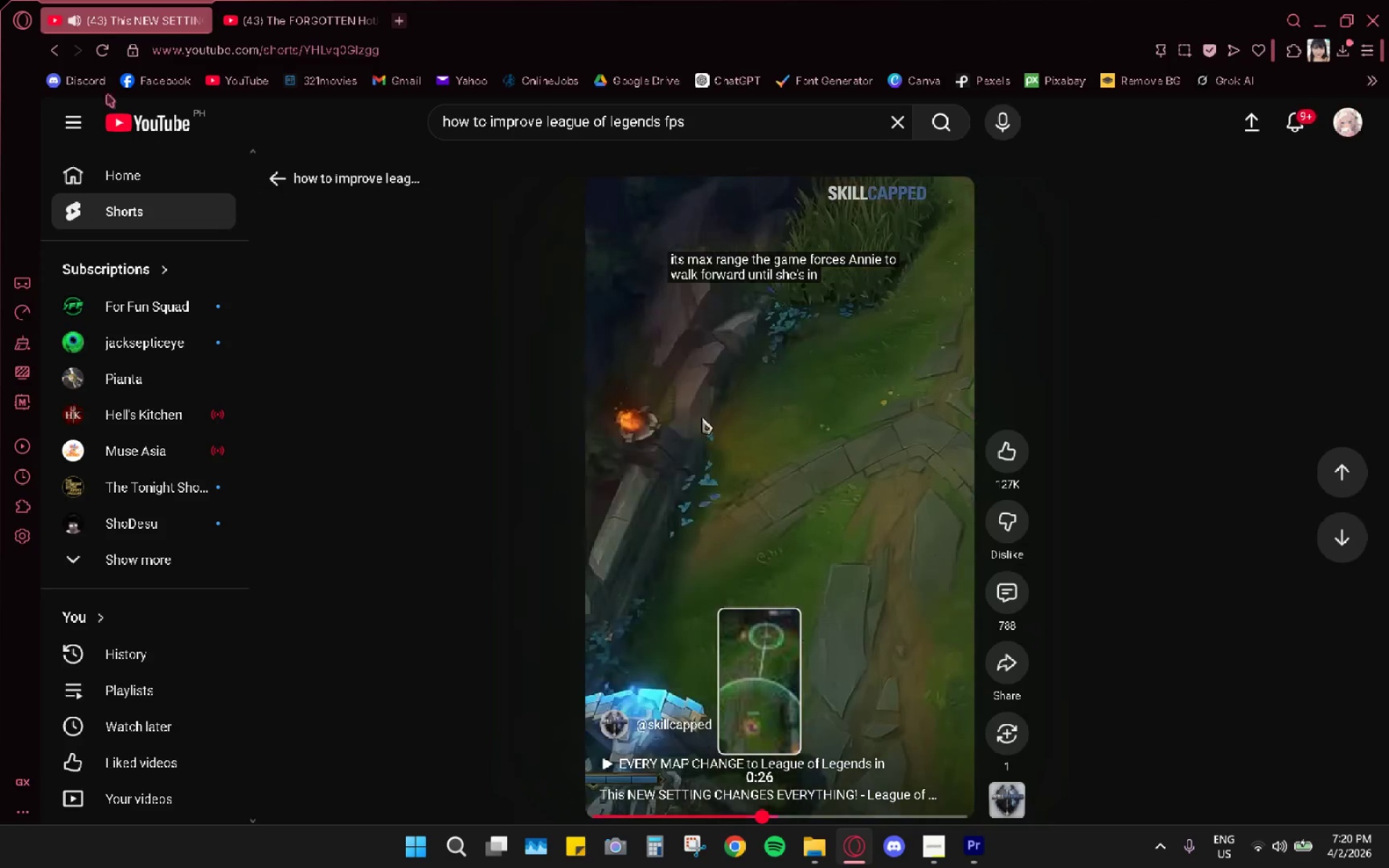 
left_click([94, 44])
 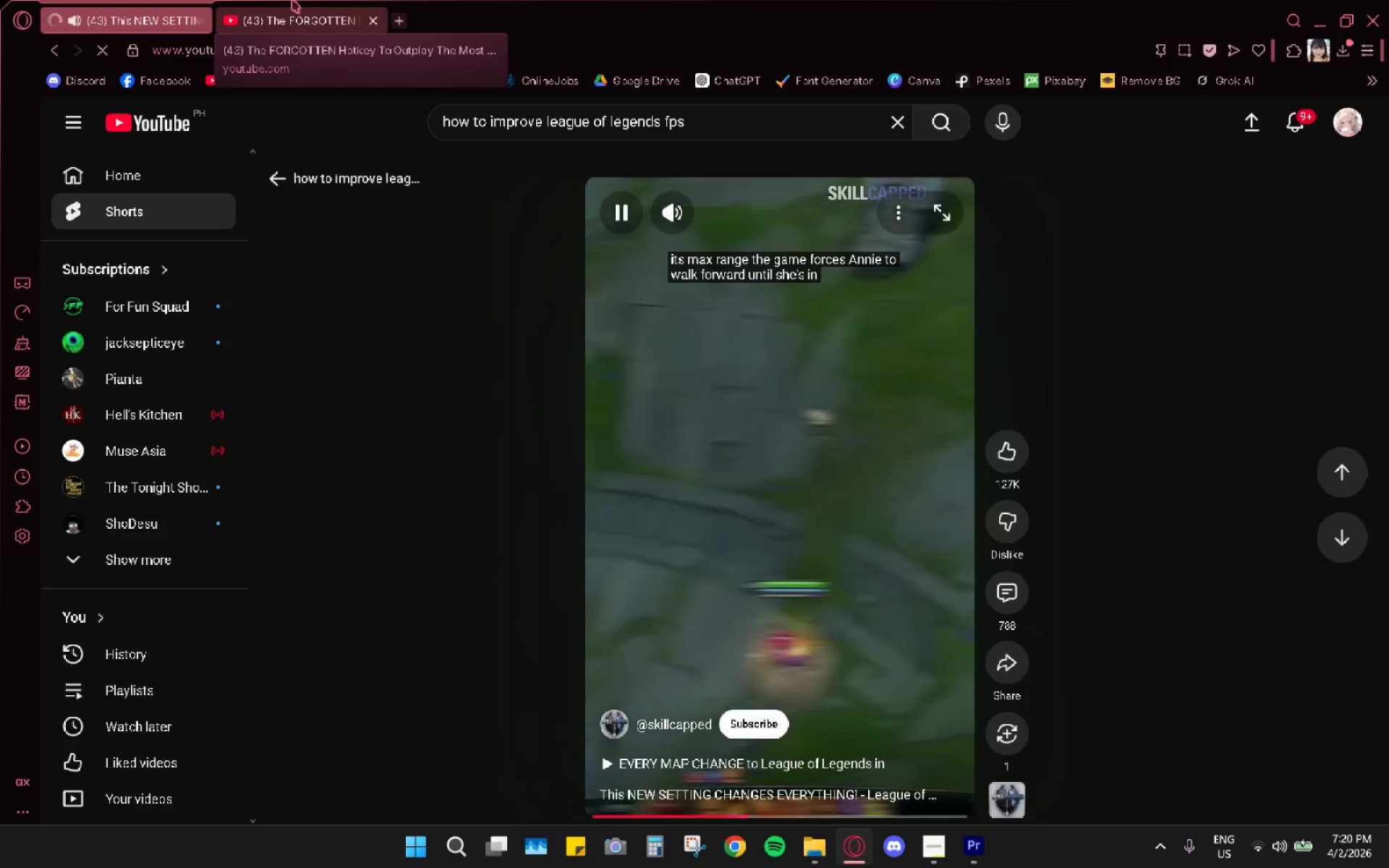 
left_click([292, 0])
 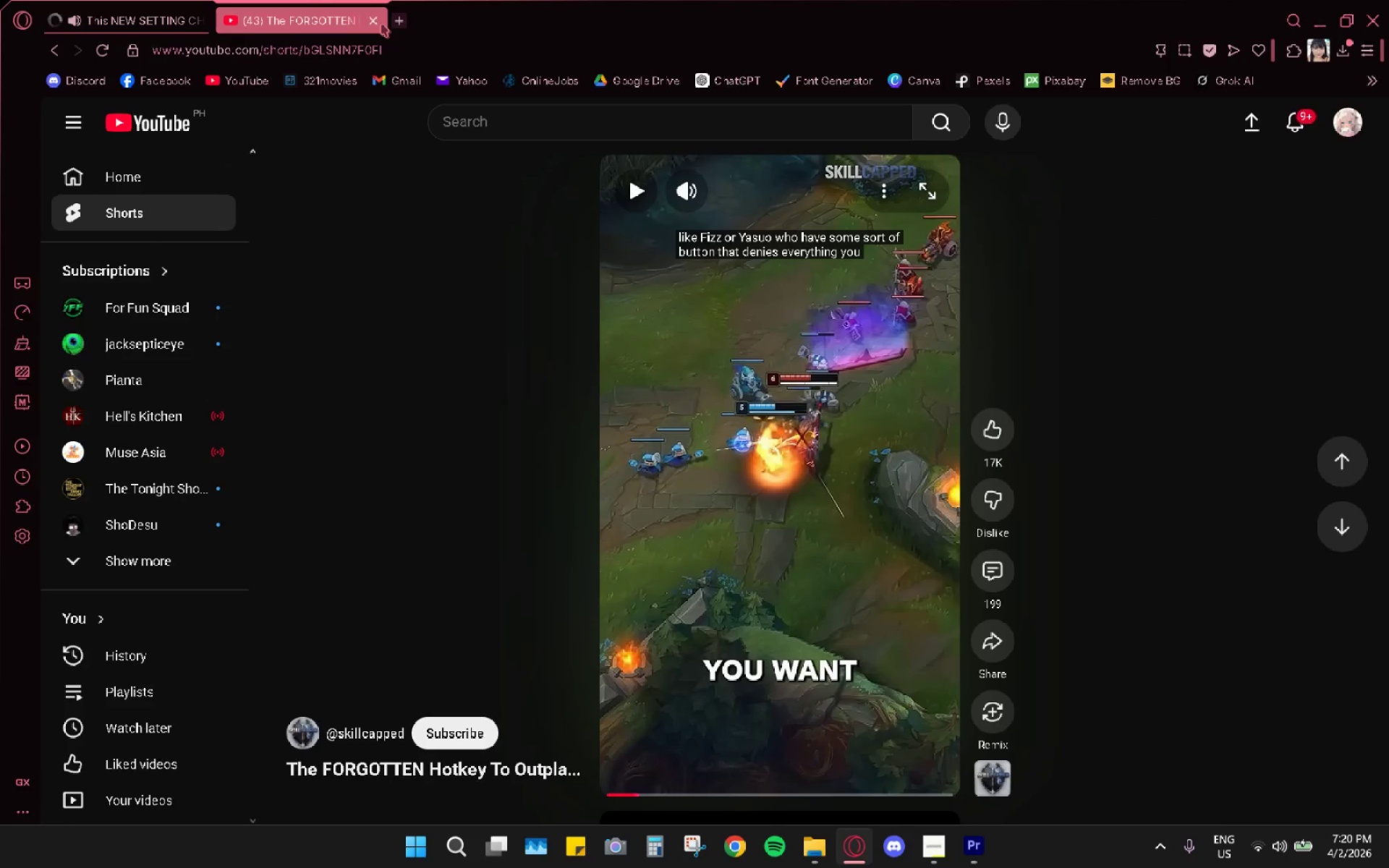 
left_click_drag(start_coordinate=[671, 292], to_coordinate=[686, 294])
 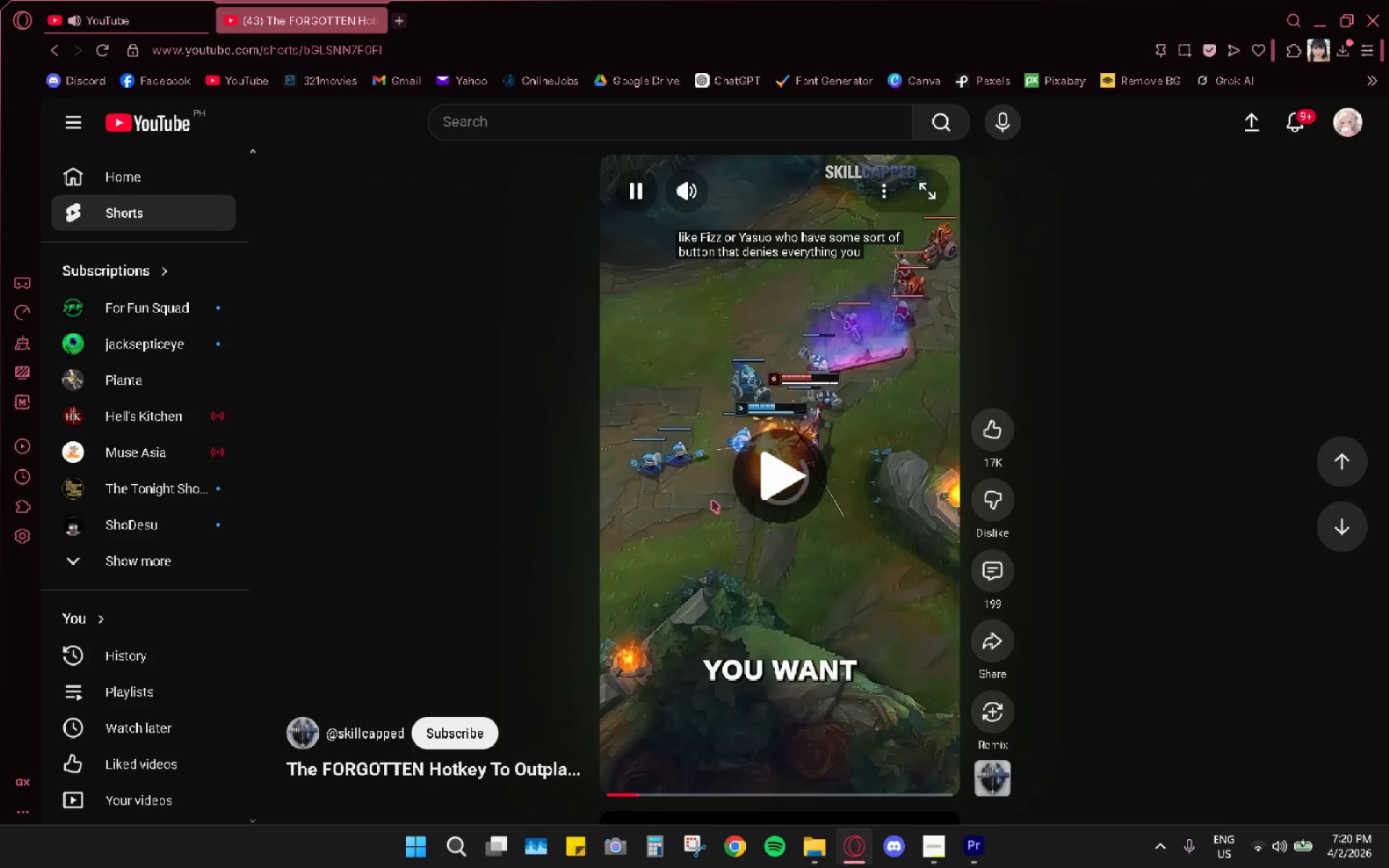 
left_click([712, 499])
 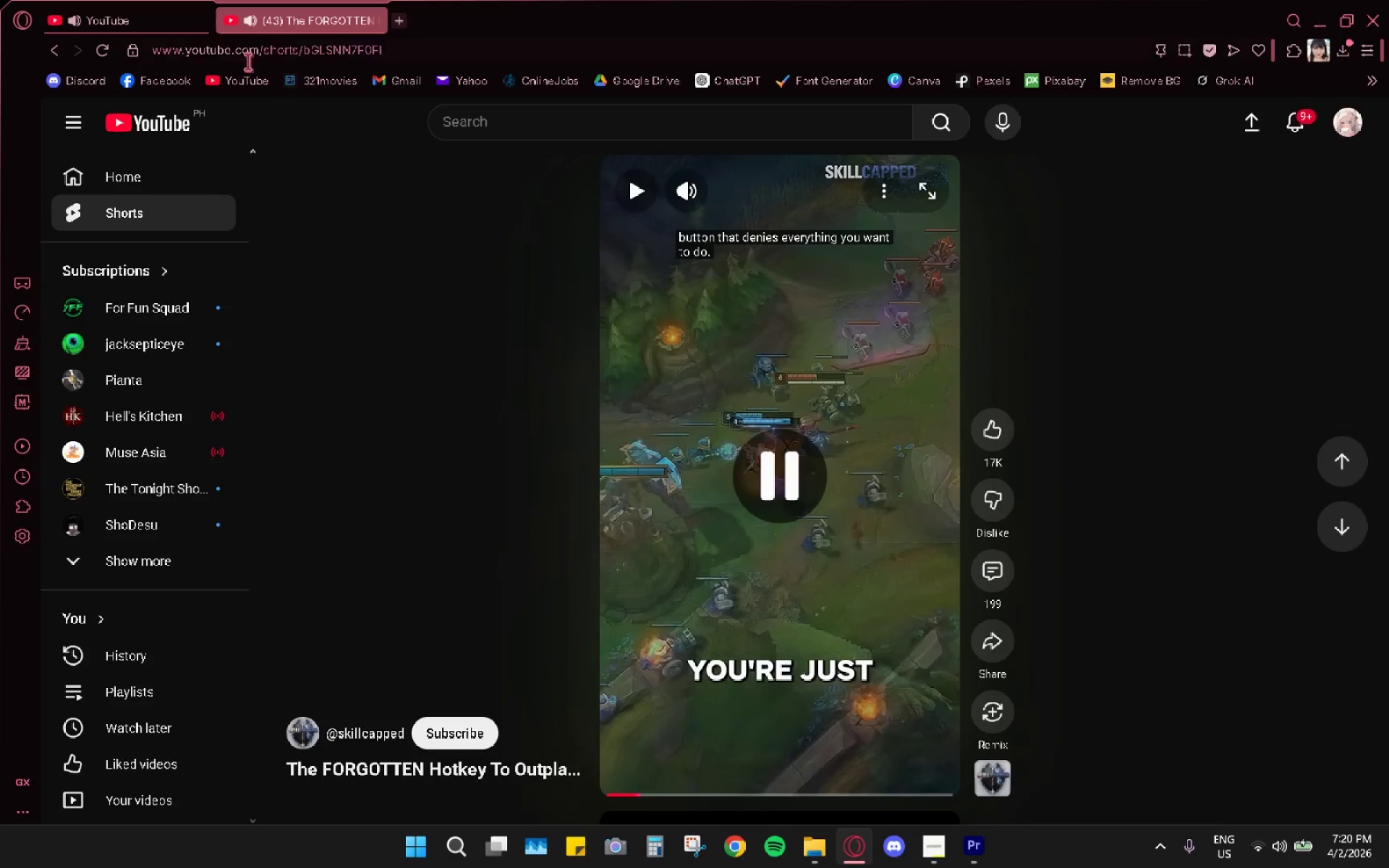 
left_click([132, 20])
 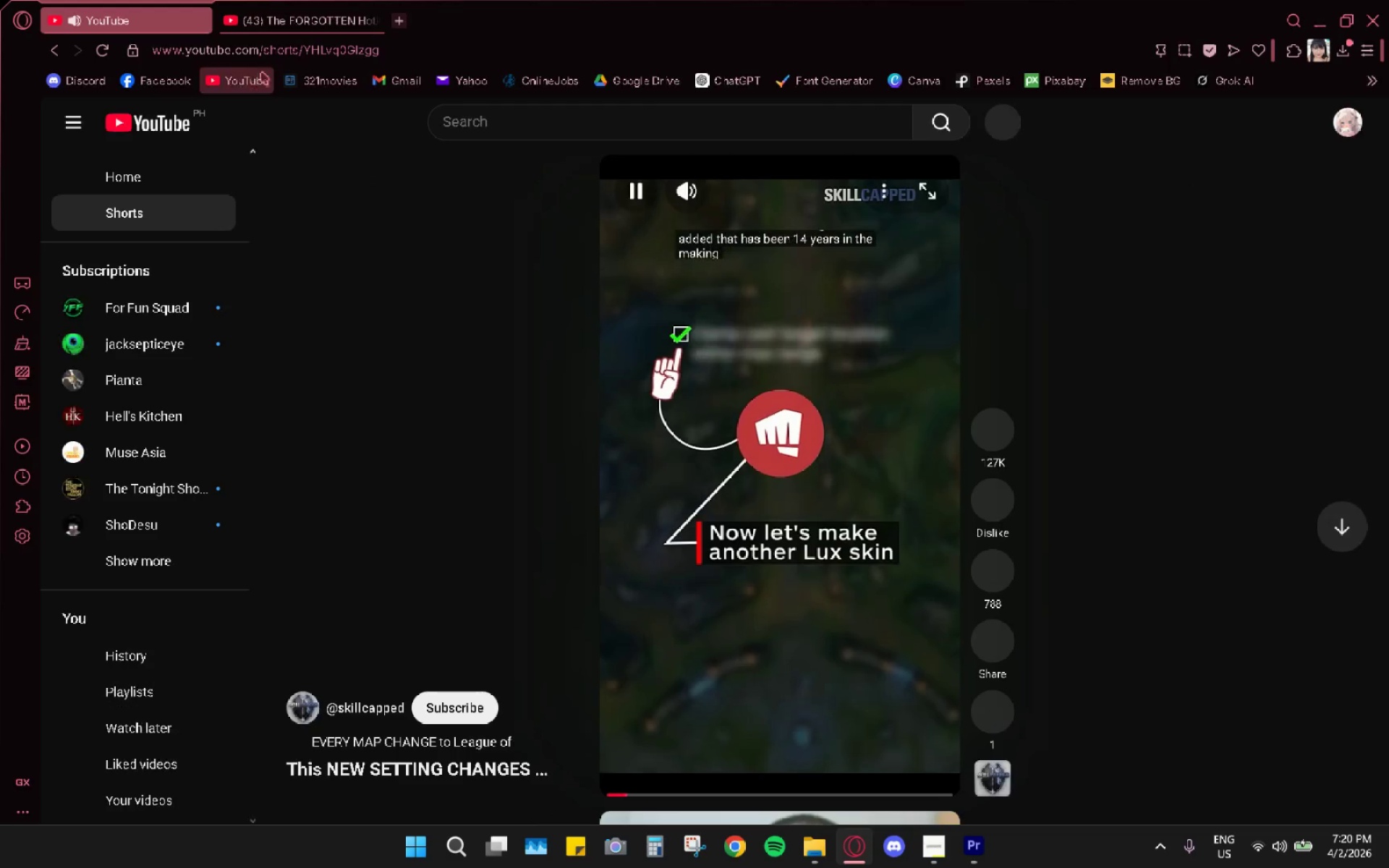 
left_click([729, 468])
 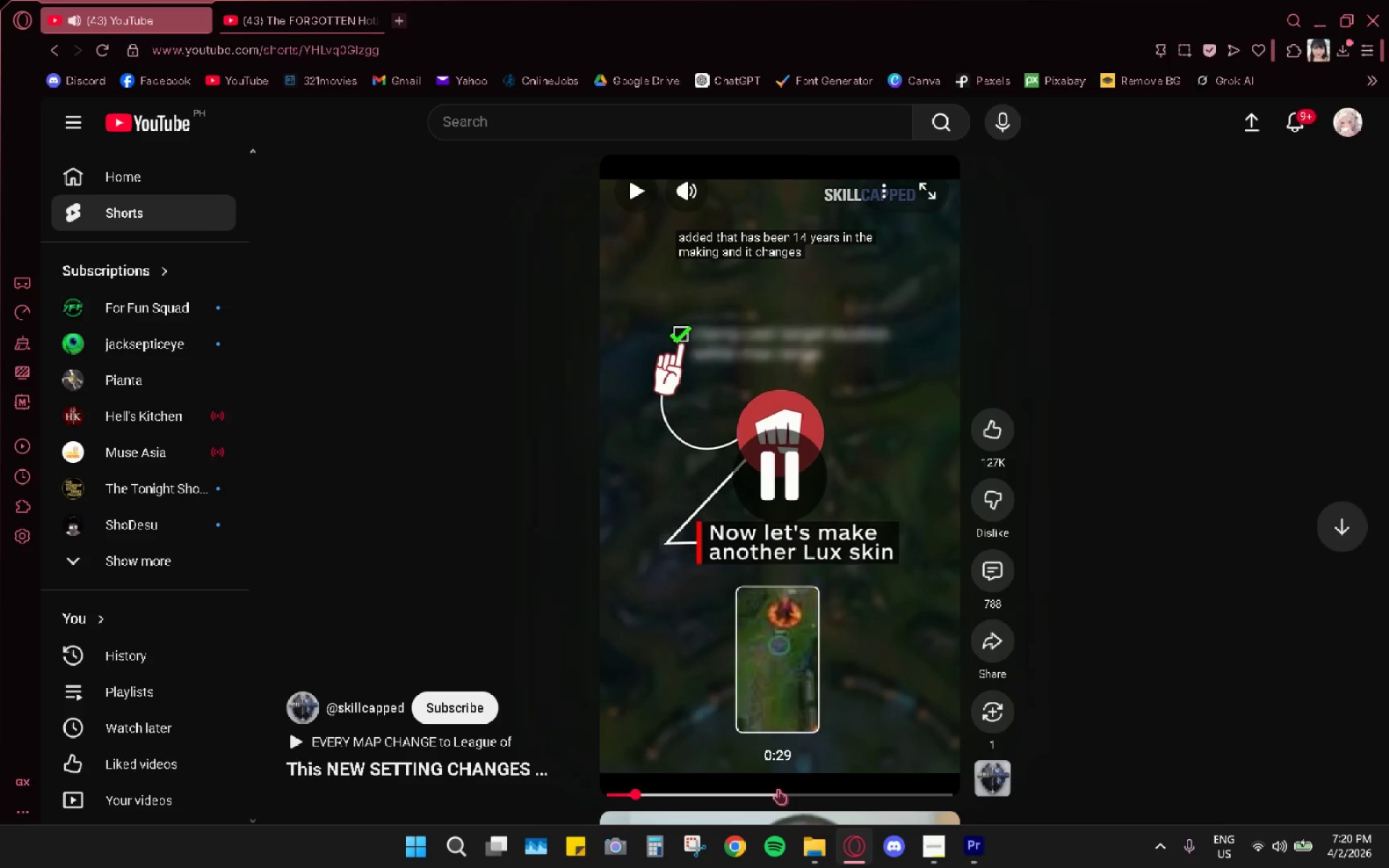 
key(Space)
 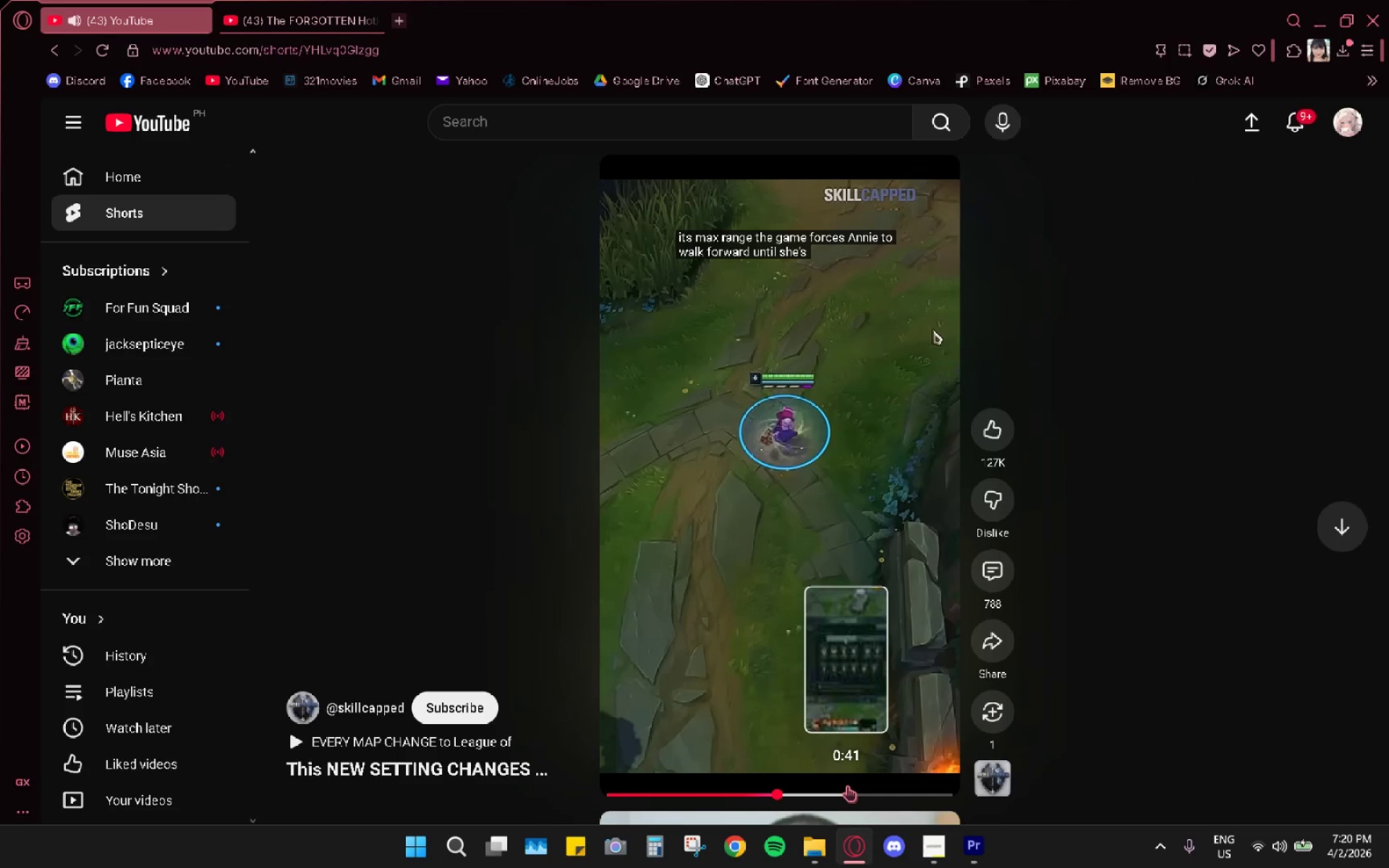 
left_click([827, 796])
 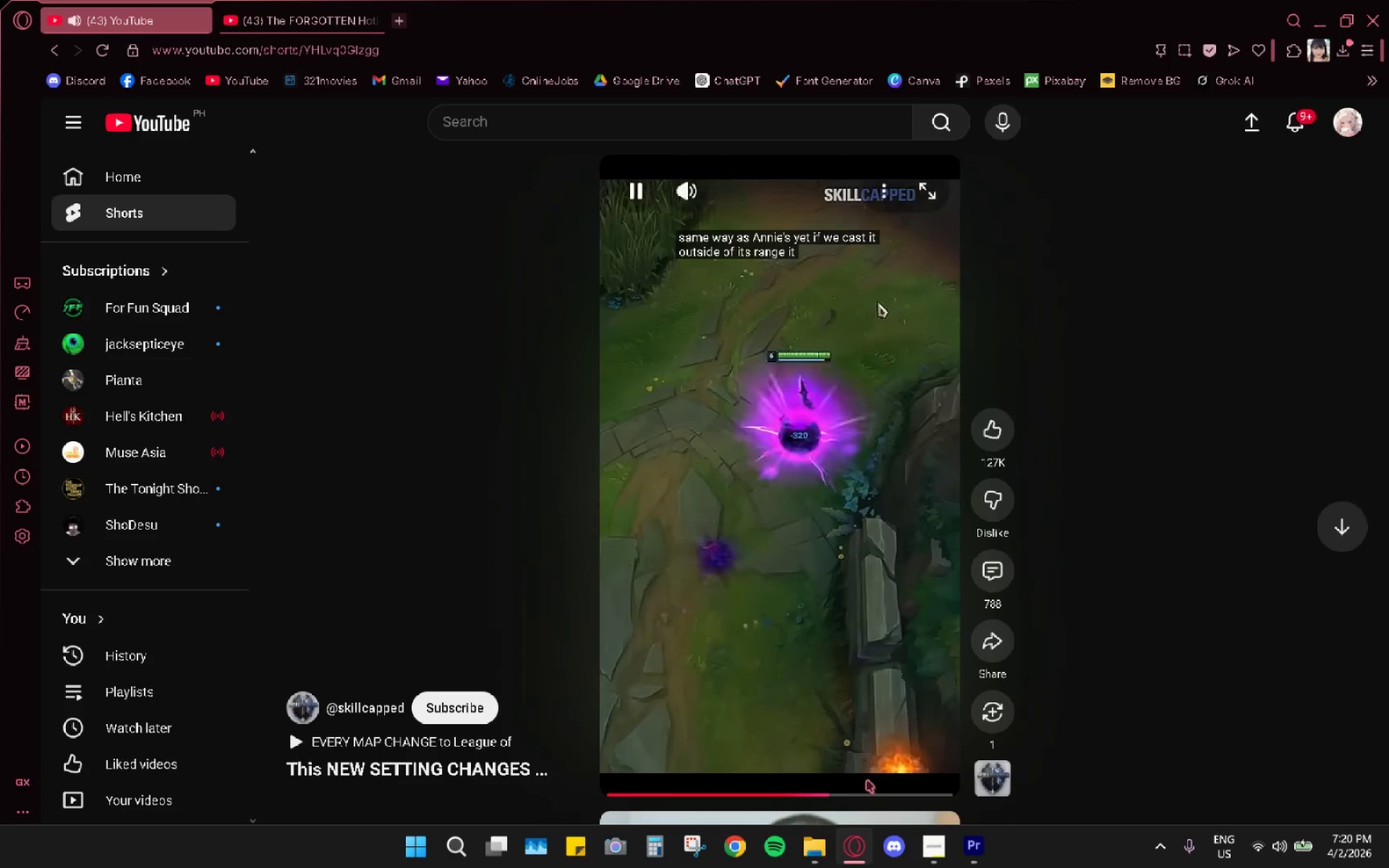 
left_click_drag(start_coordinate=[875, 786], to_coordinate=[878, 791])
 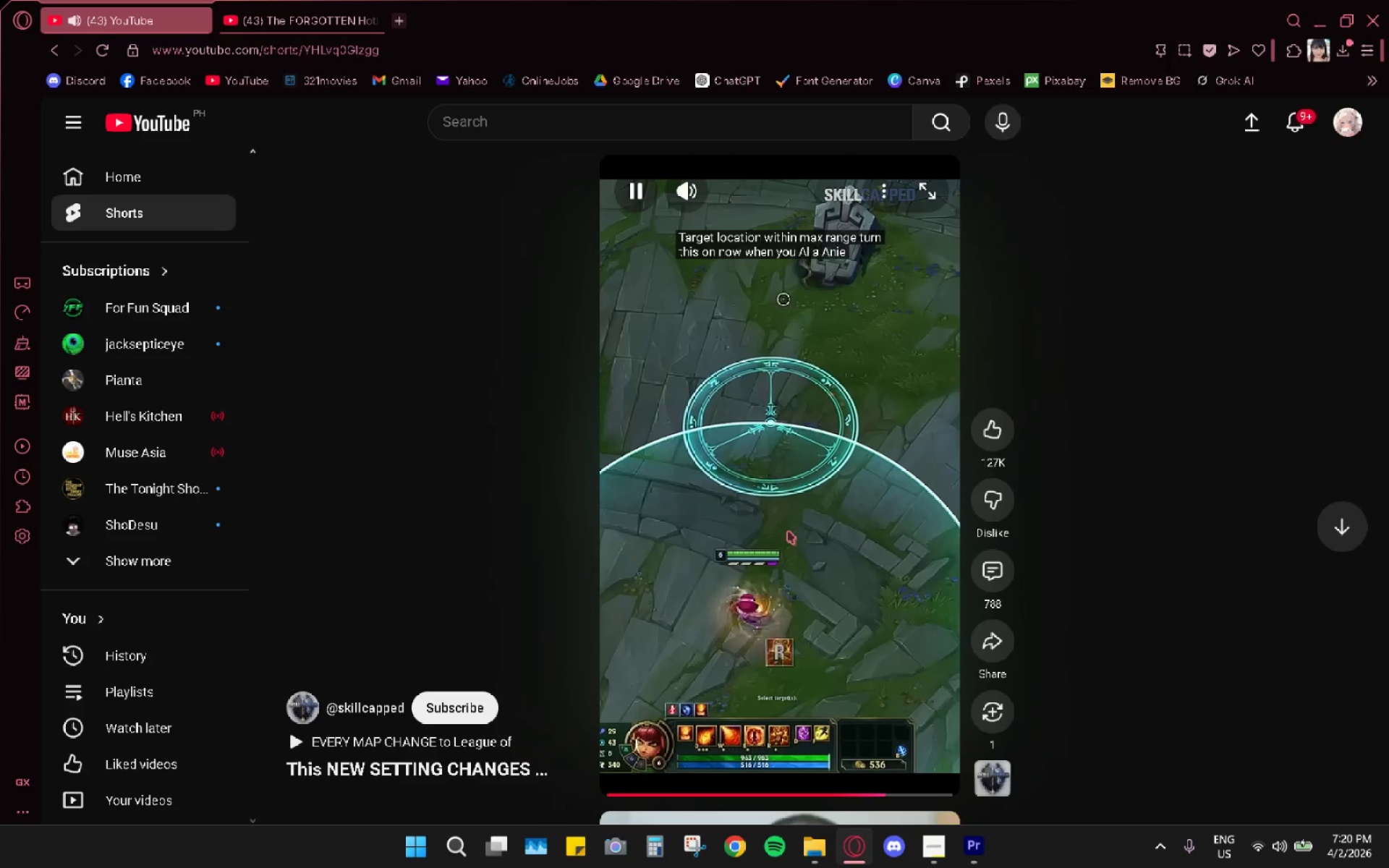 
key(Space)
 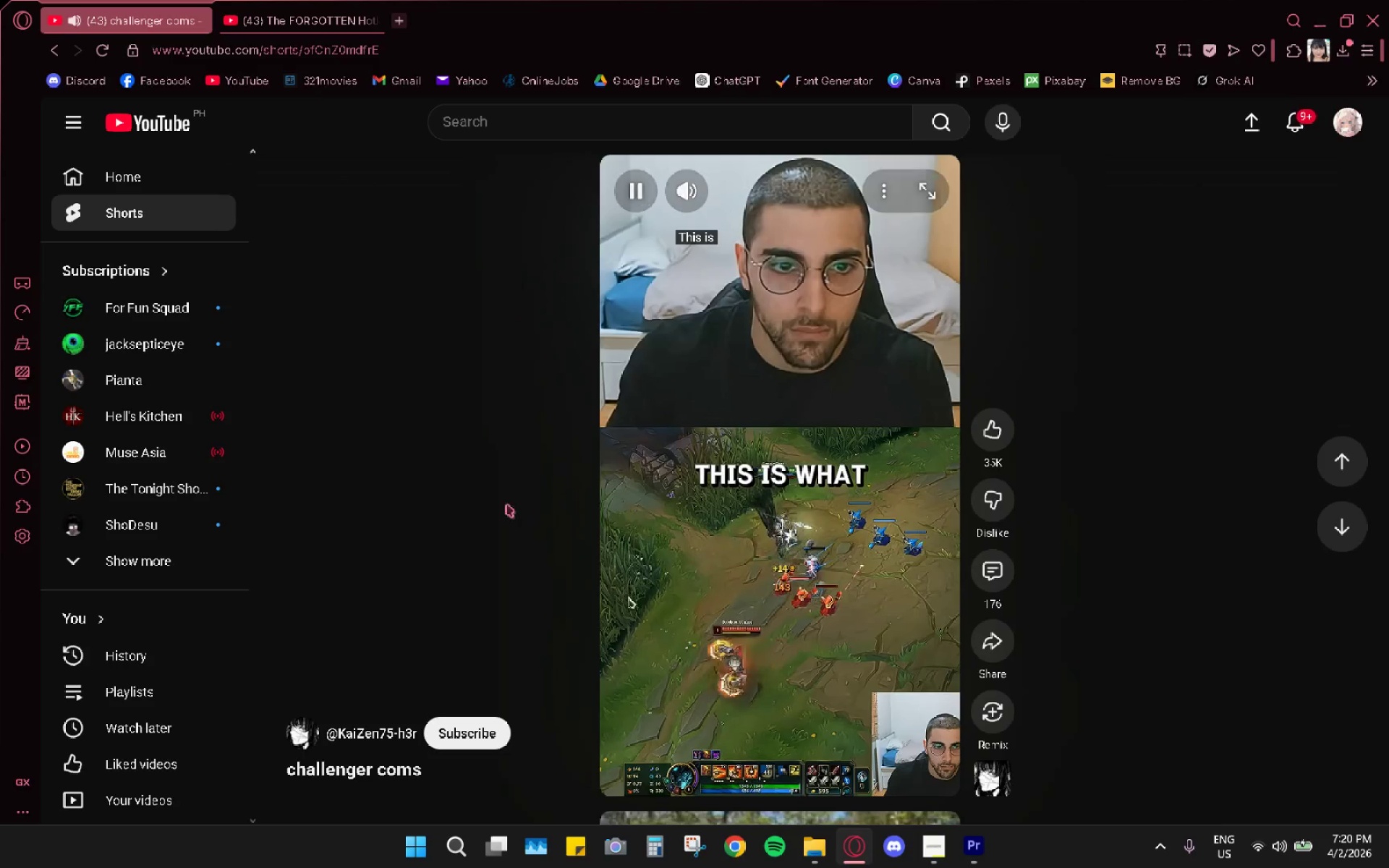 
scroll: coordinate [750, 496], scroll_direction: up, amount: 5.0
 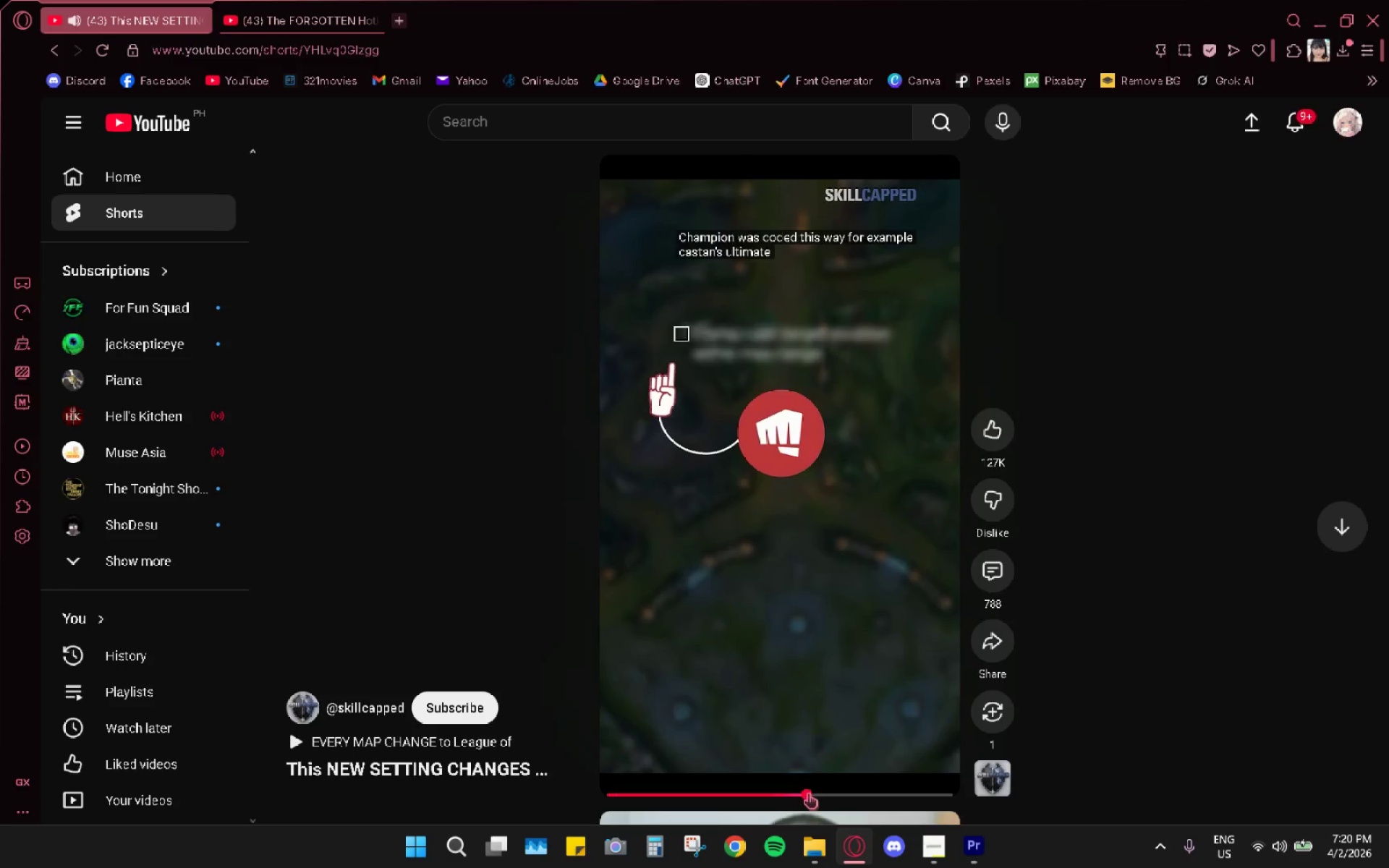 
left_click([824, 793])
 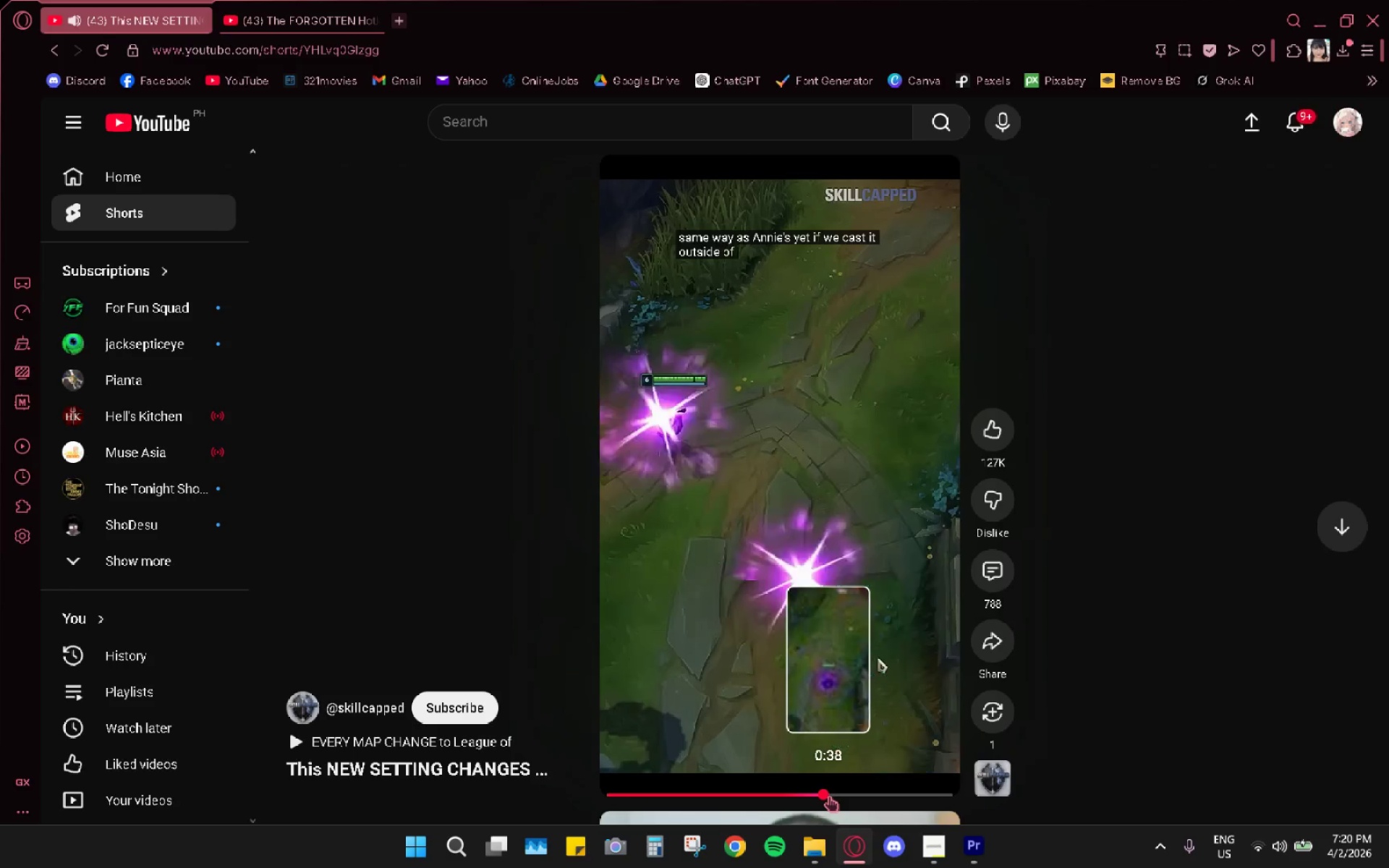 
left_click([838, 796])
 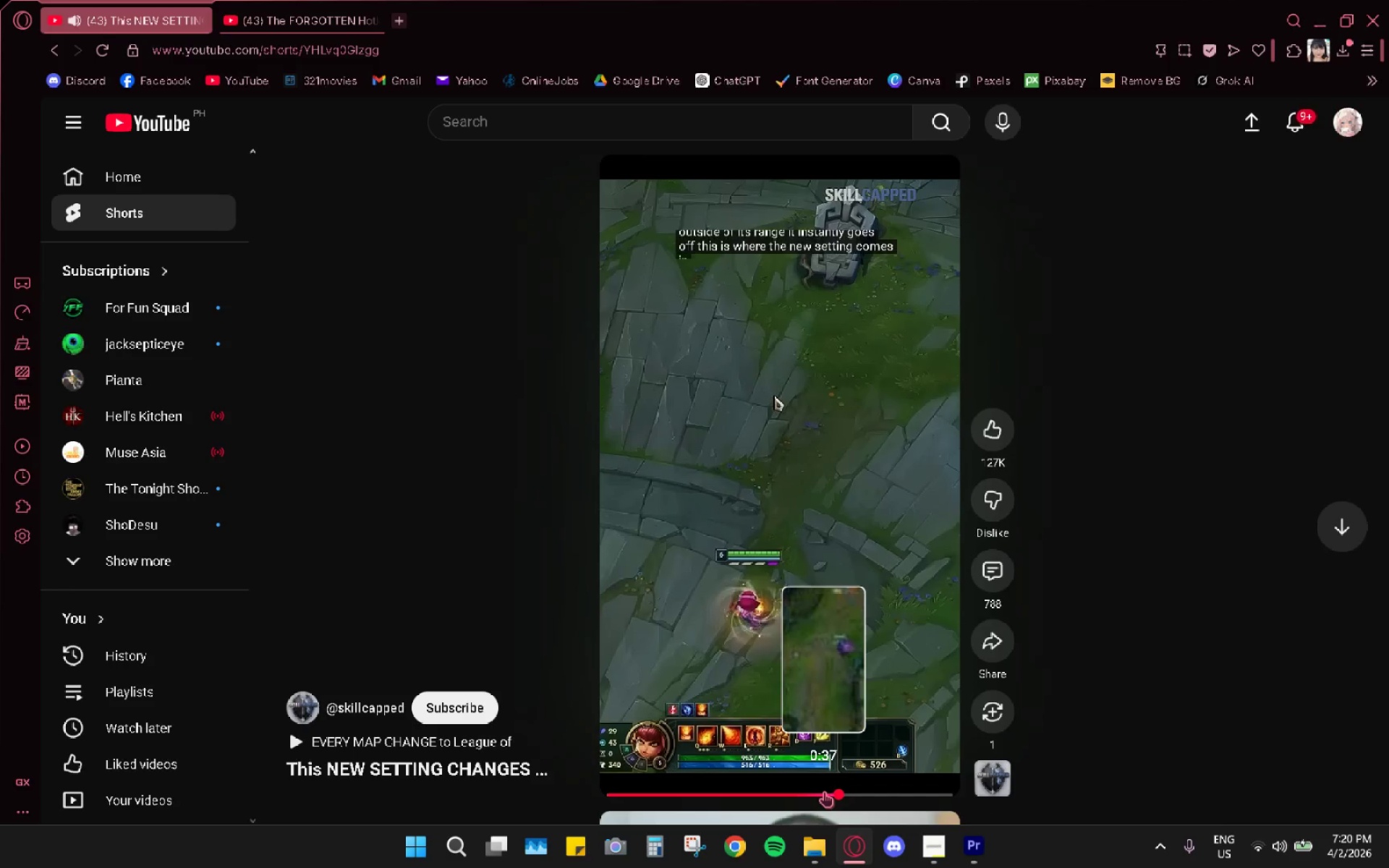 
left_click([820, 791])
 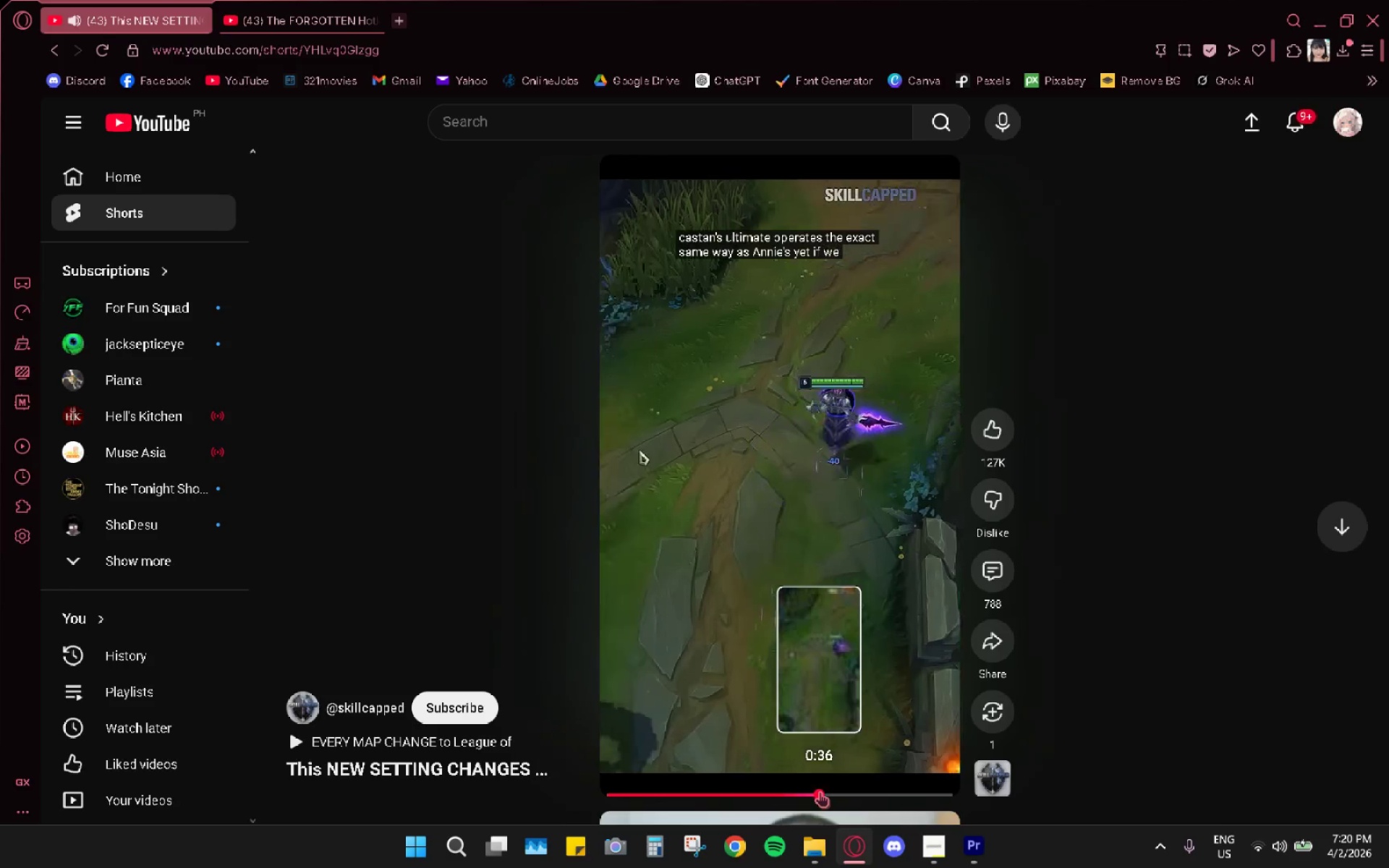 
key(Space)
 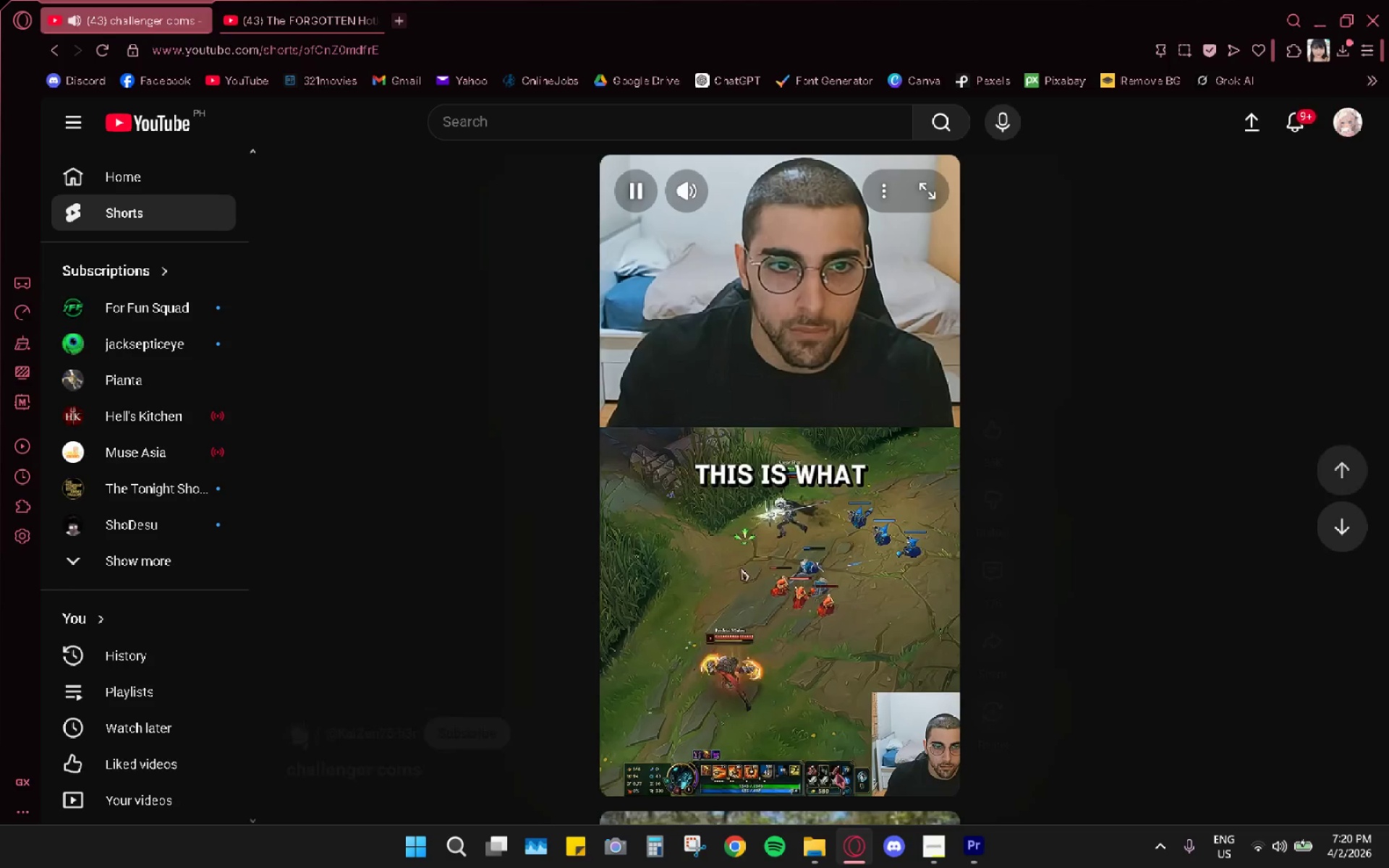 
key(Space)
 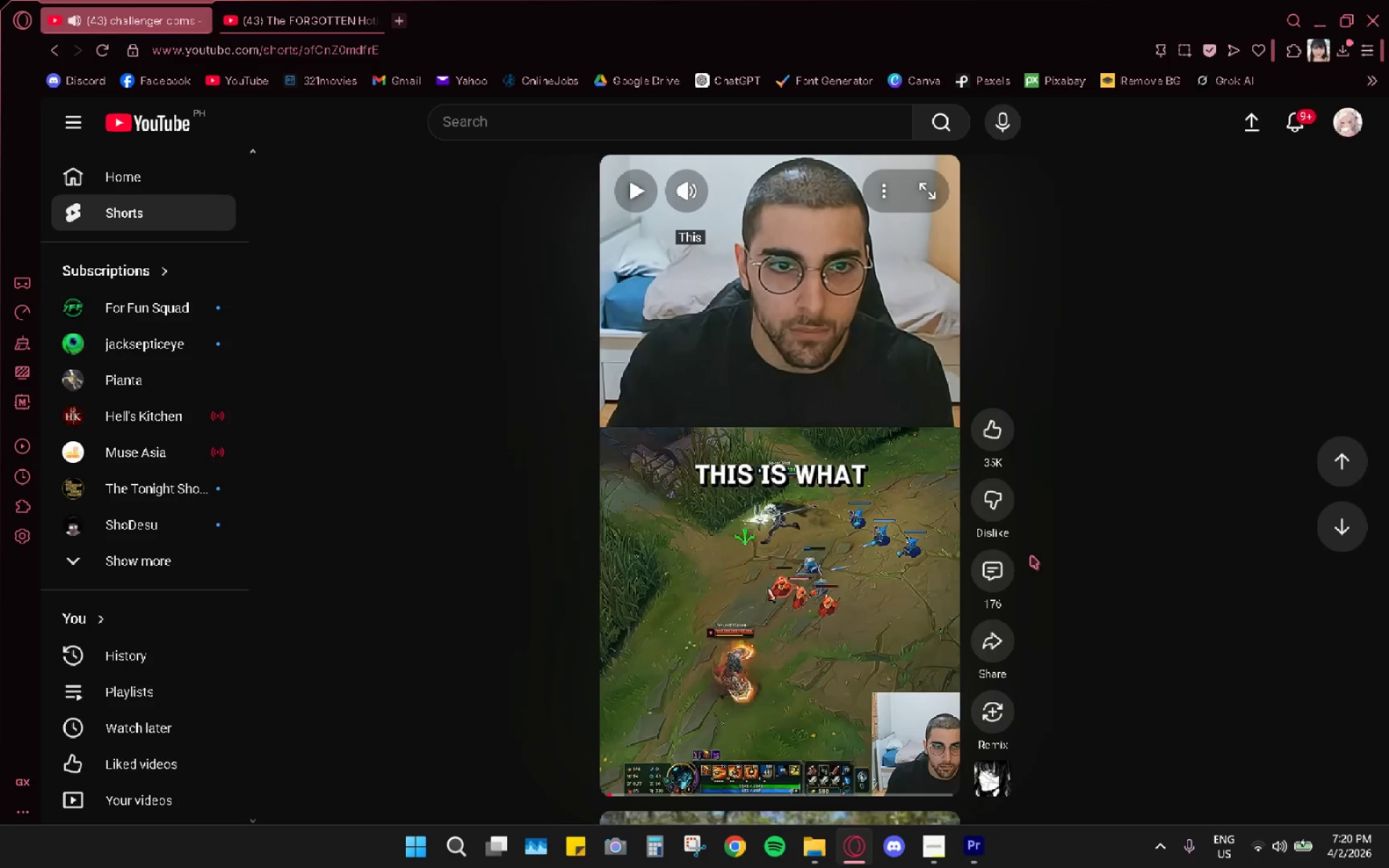 
key(Space)
 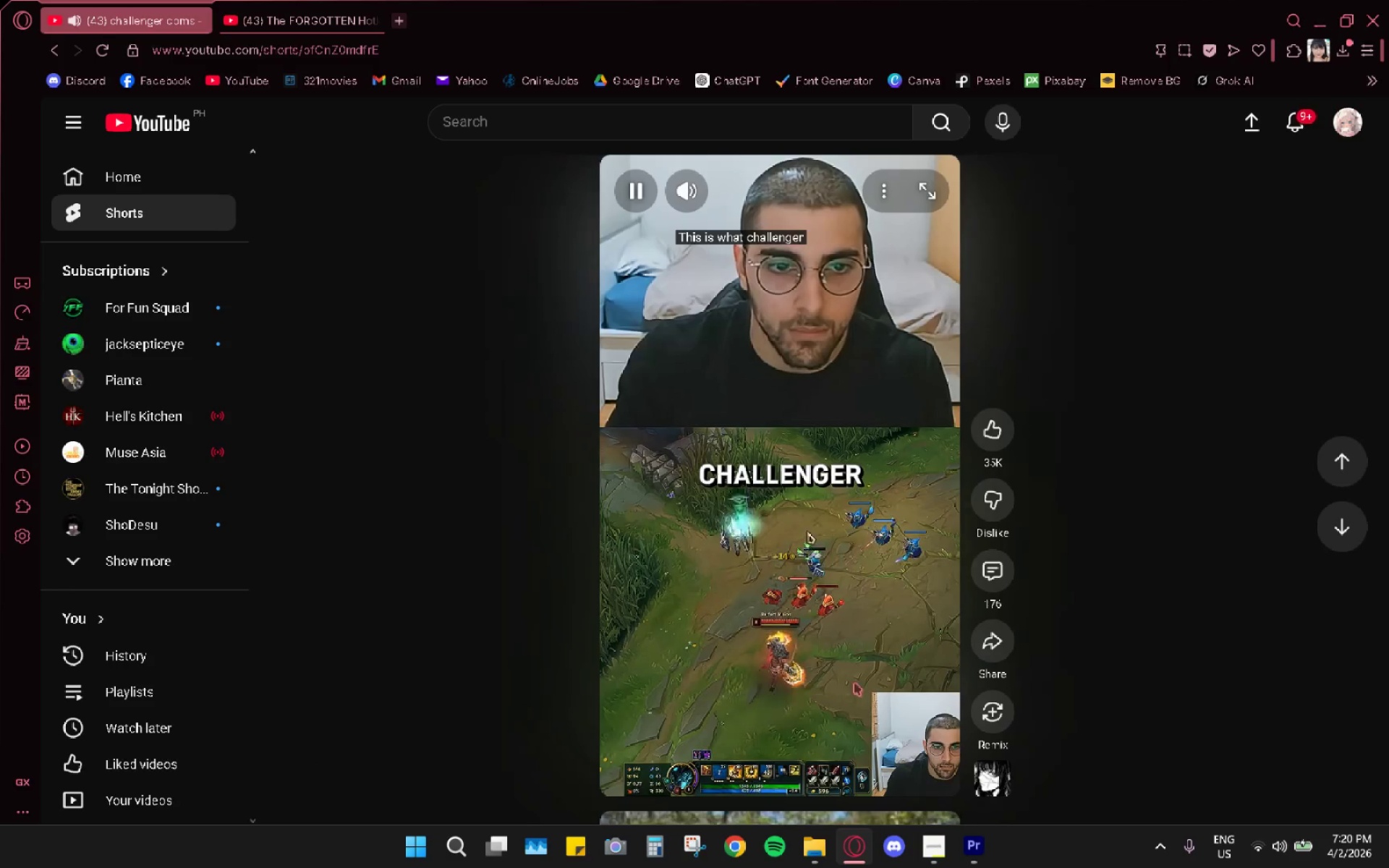 
scroll: coordinate [849, 634], scroll_direction: up, amount: 4.0
 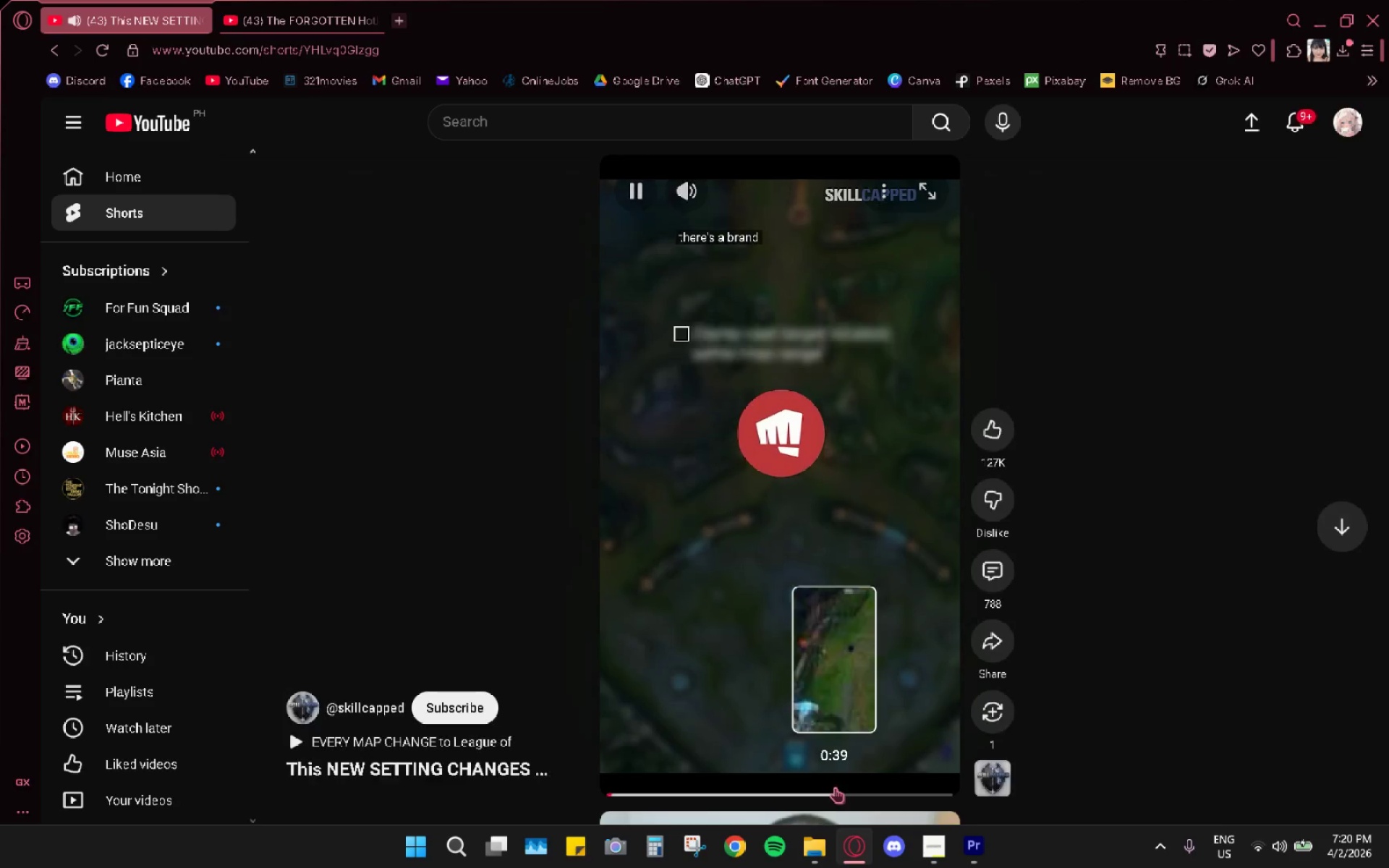 
left_click([835, 799])
 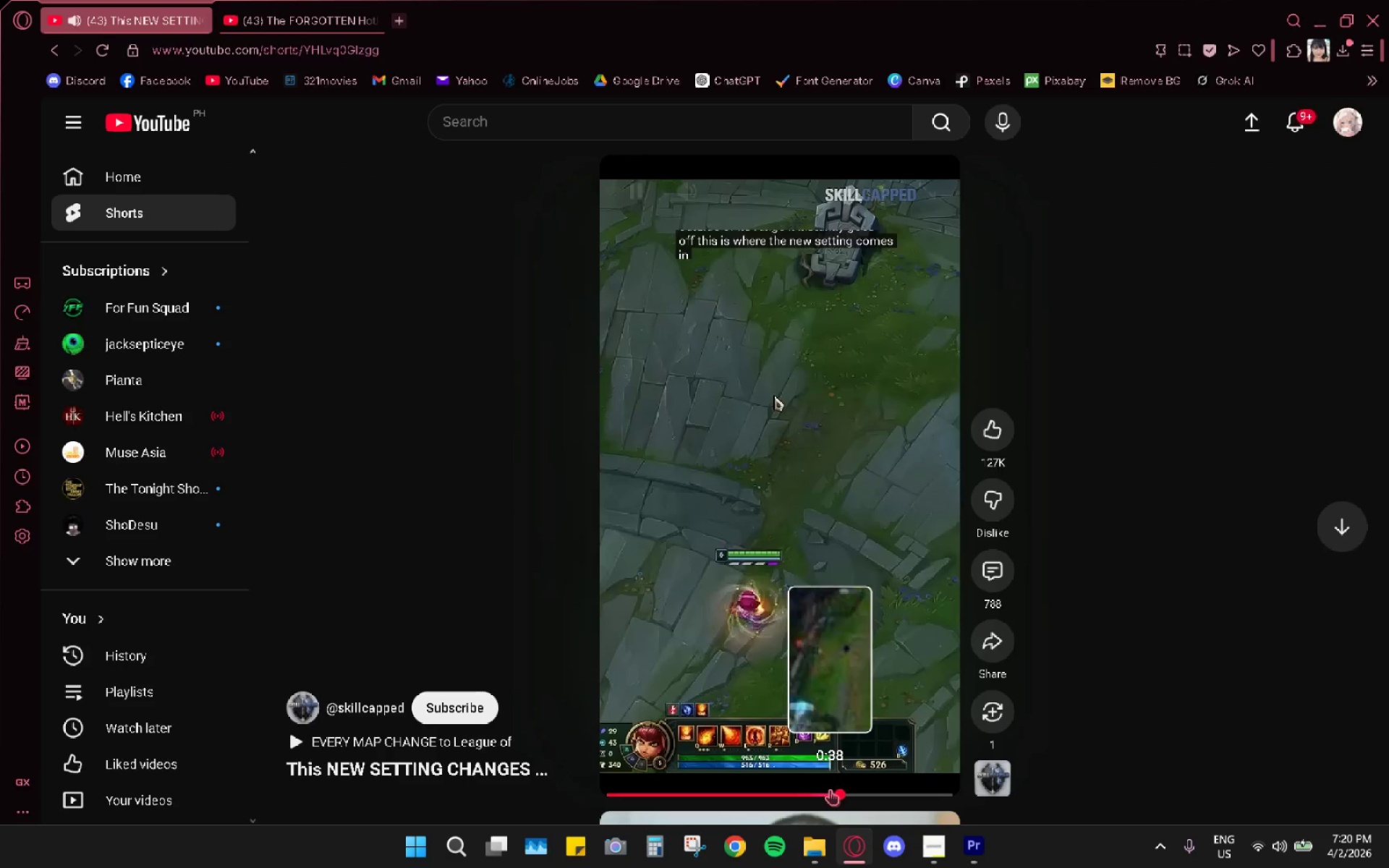 
key(Space)
 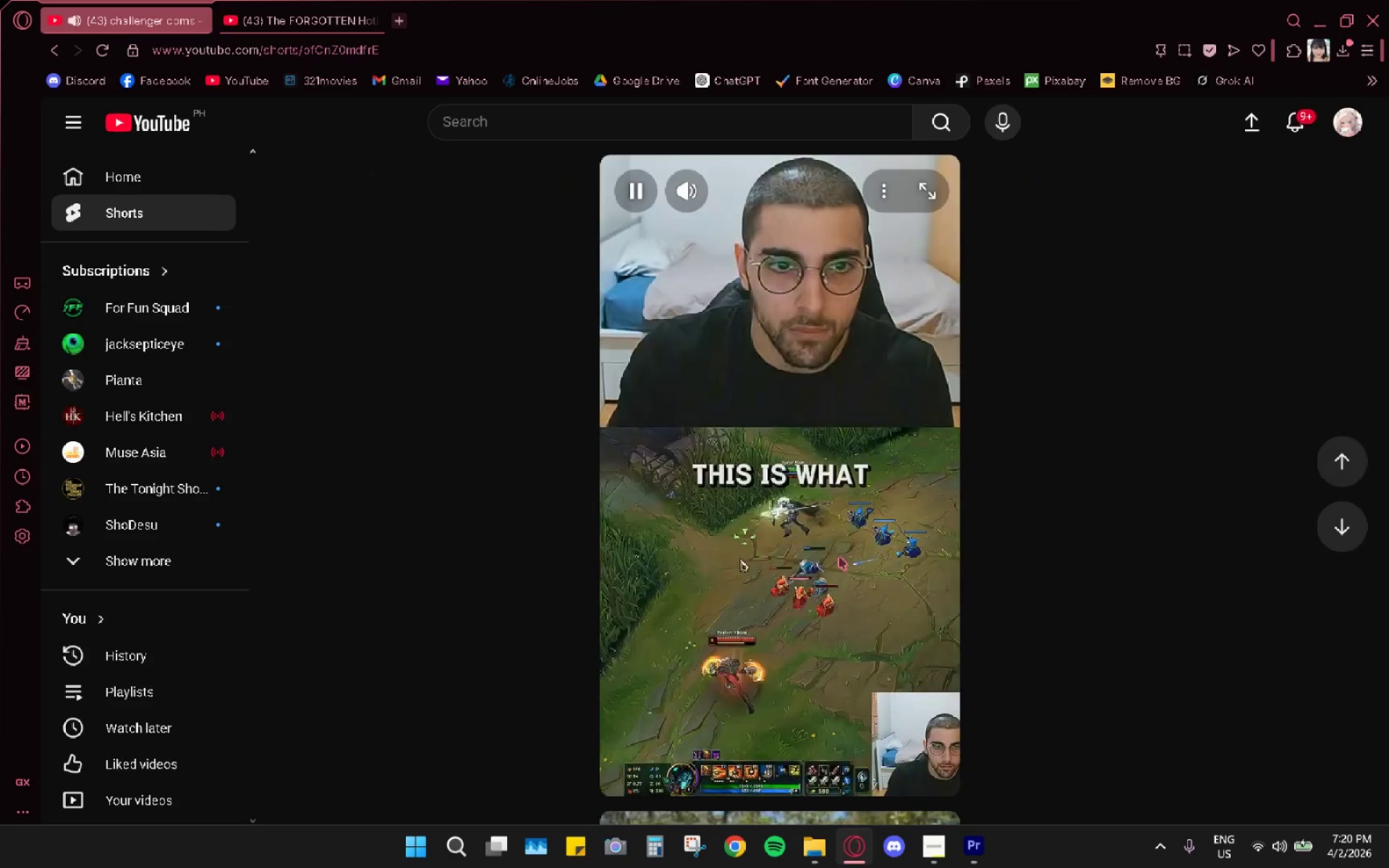 
key(Space)
 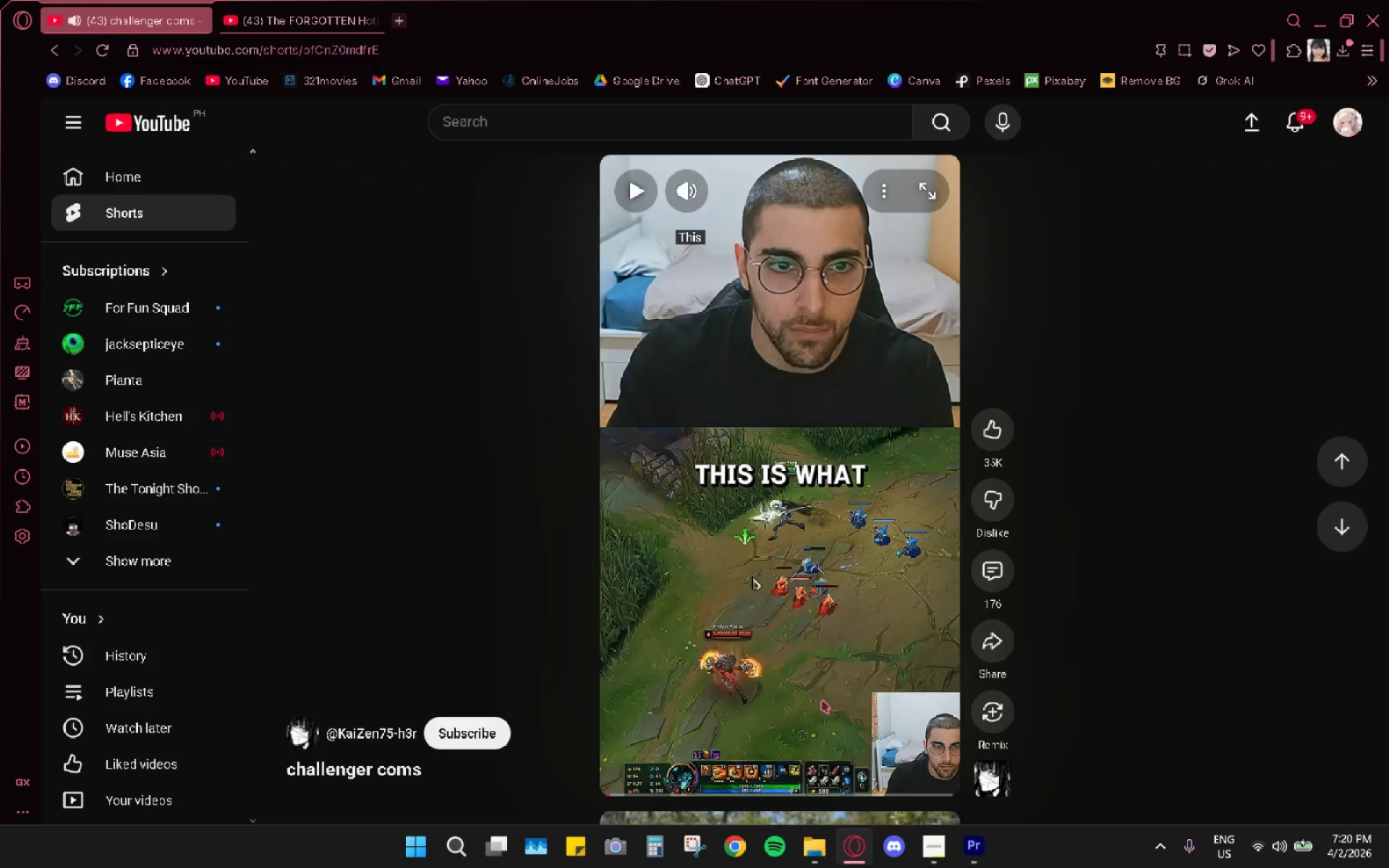 
scroll: coordinate [826, 643], scroll_direction: up, amount: 5.0
 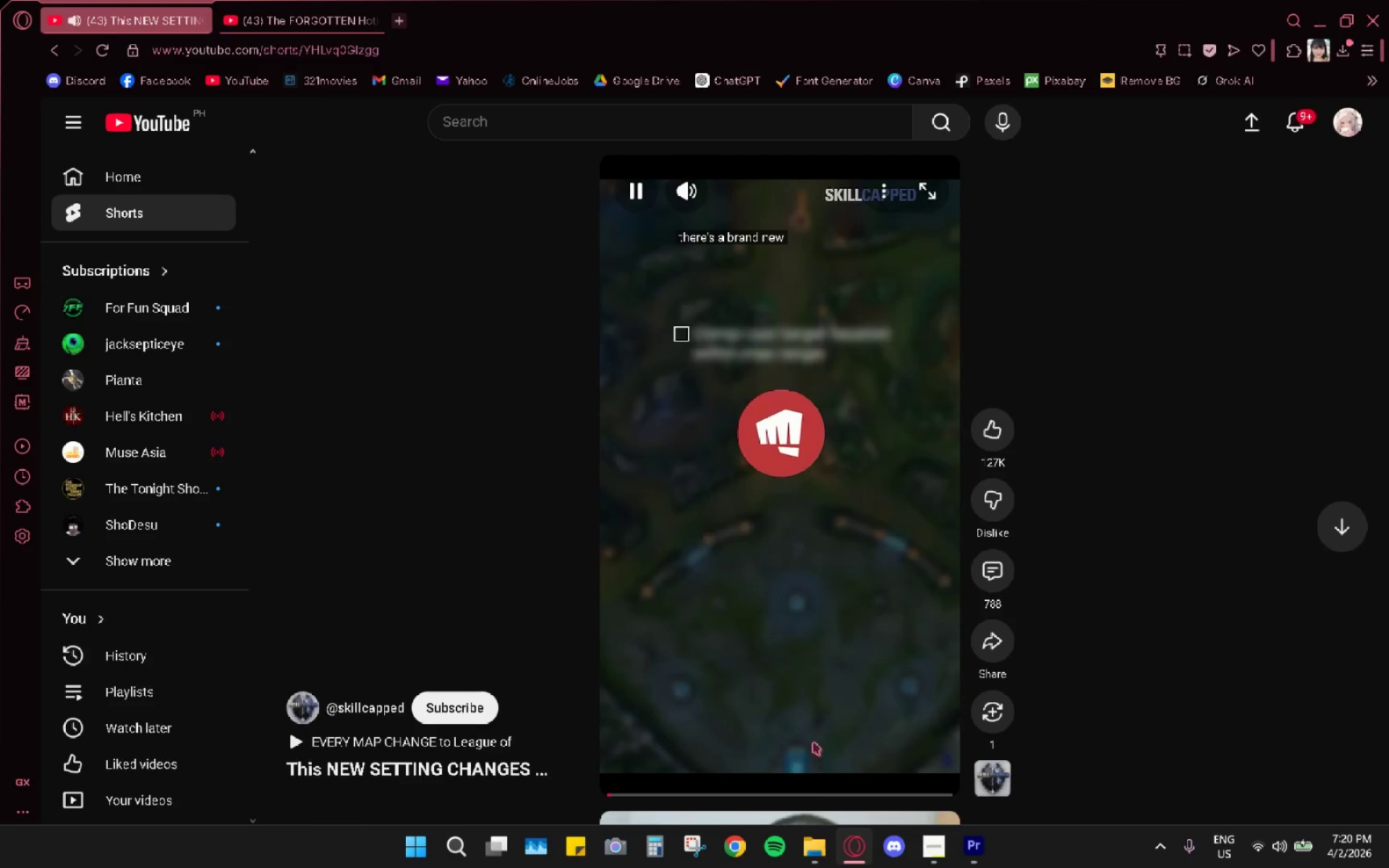 
left_click([817, 806])
 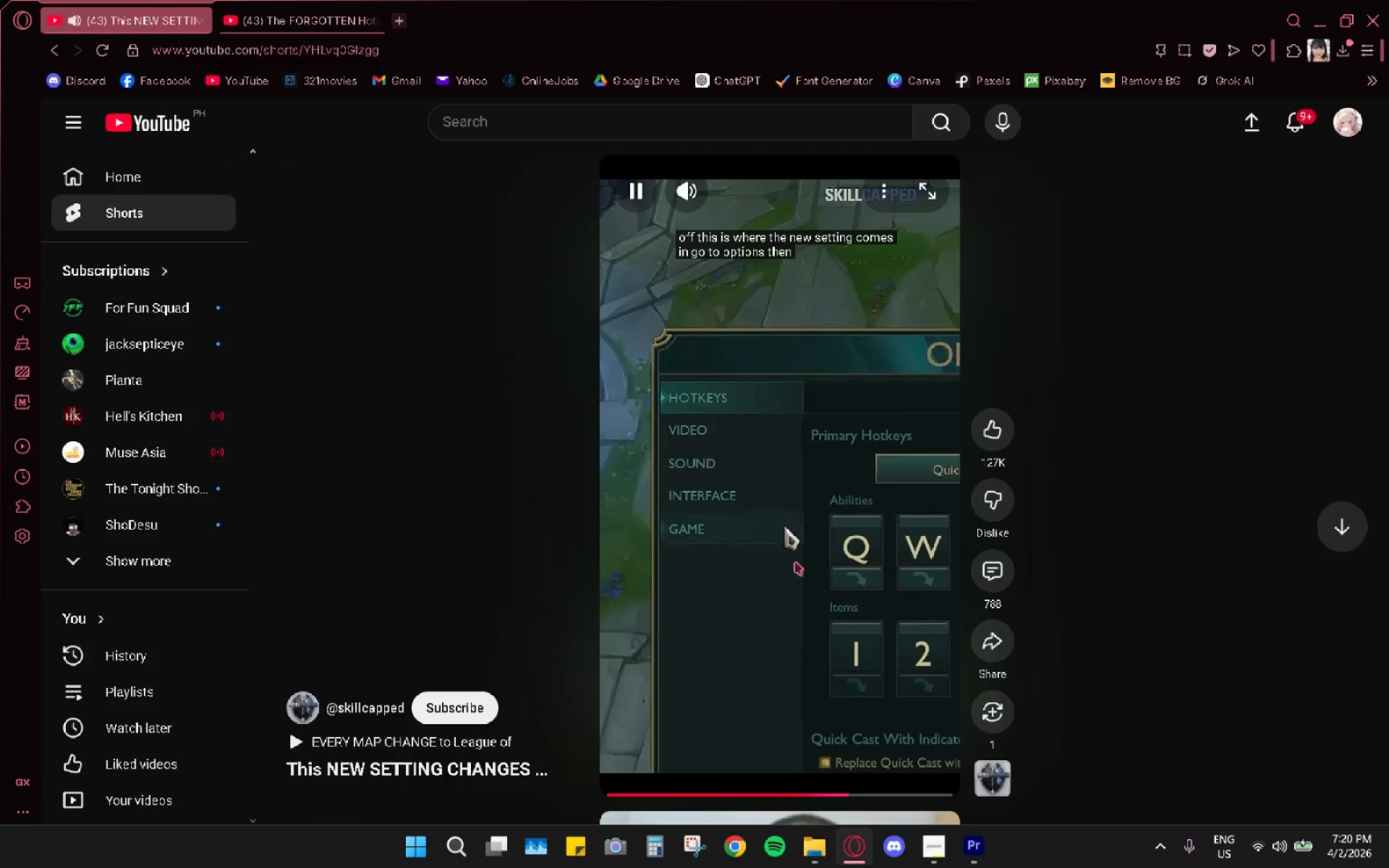 
wait(6.12)
 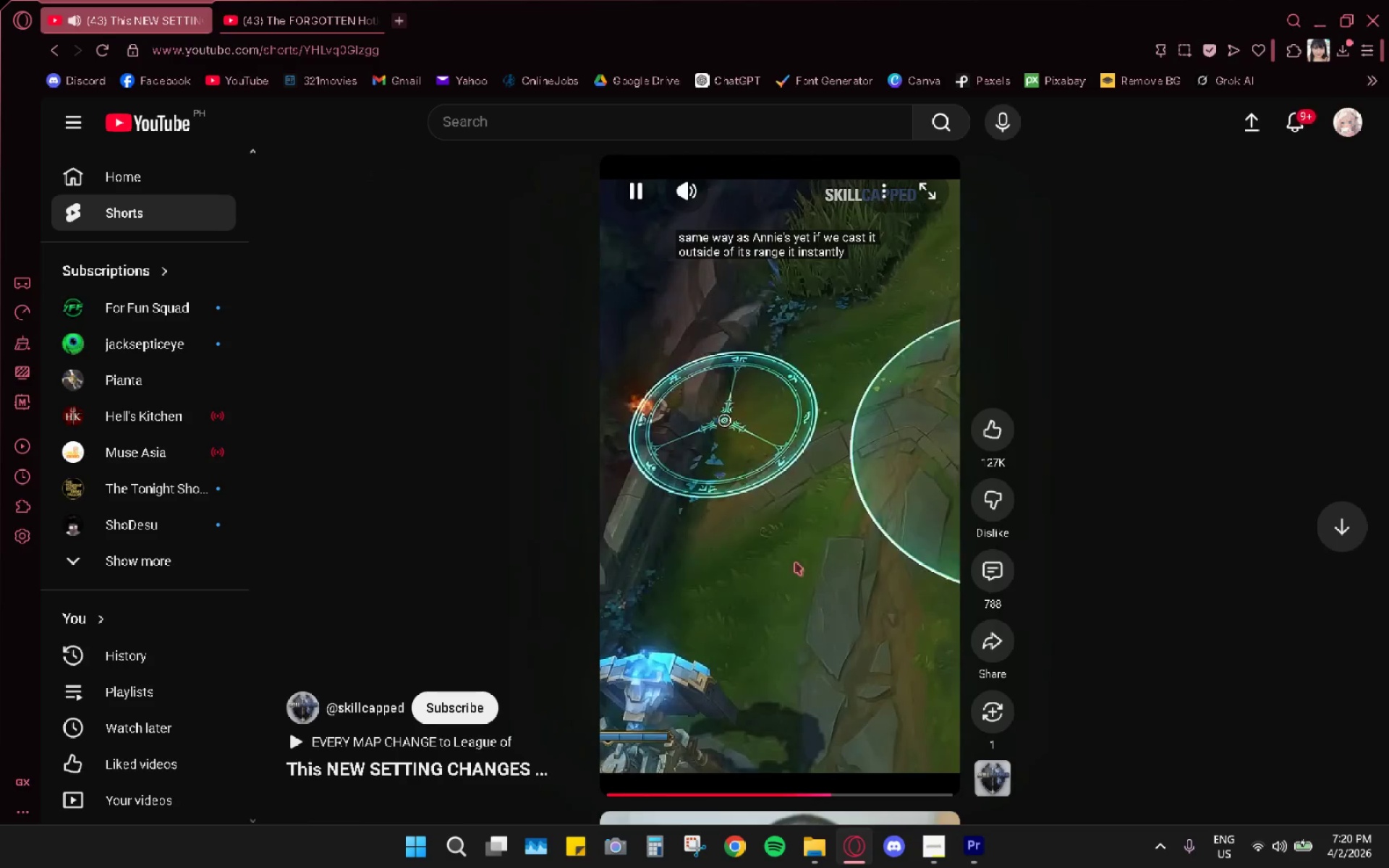 
left_click([795, 562])
 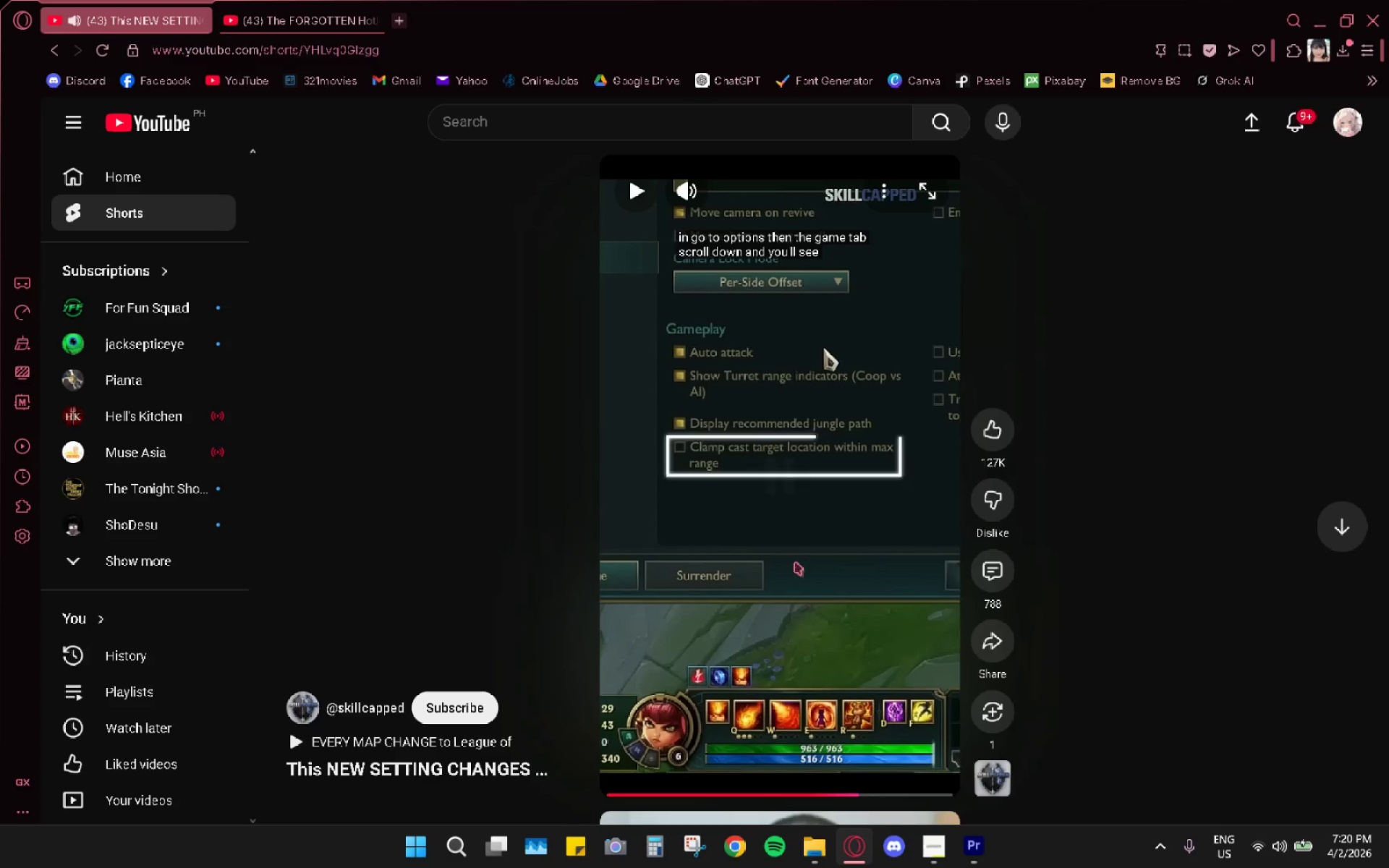 
left_click([795, 562])
 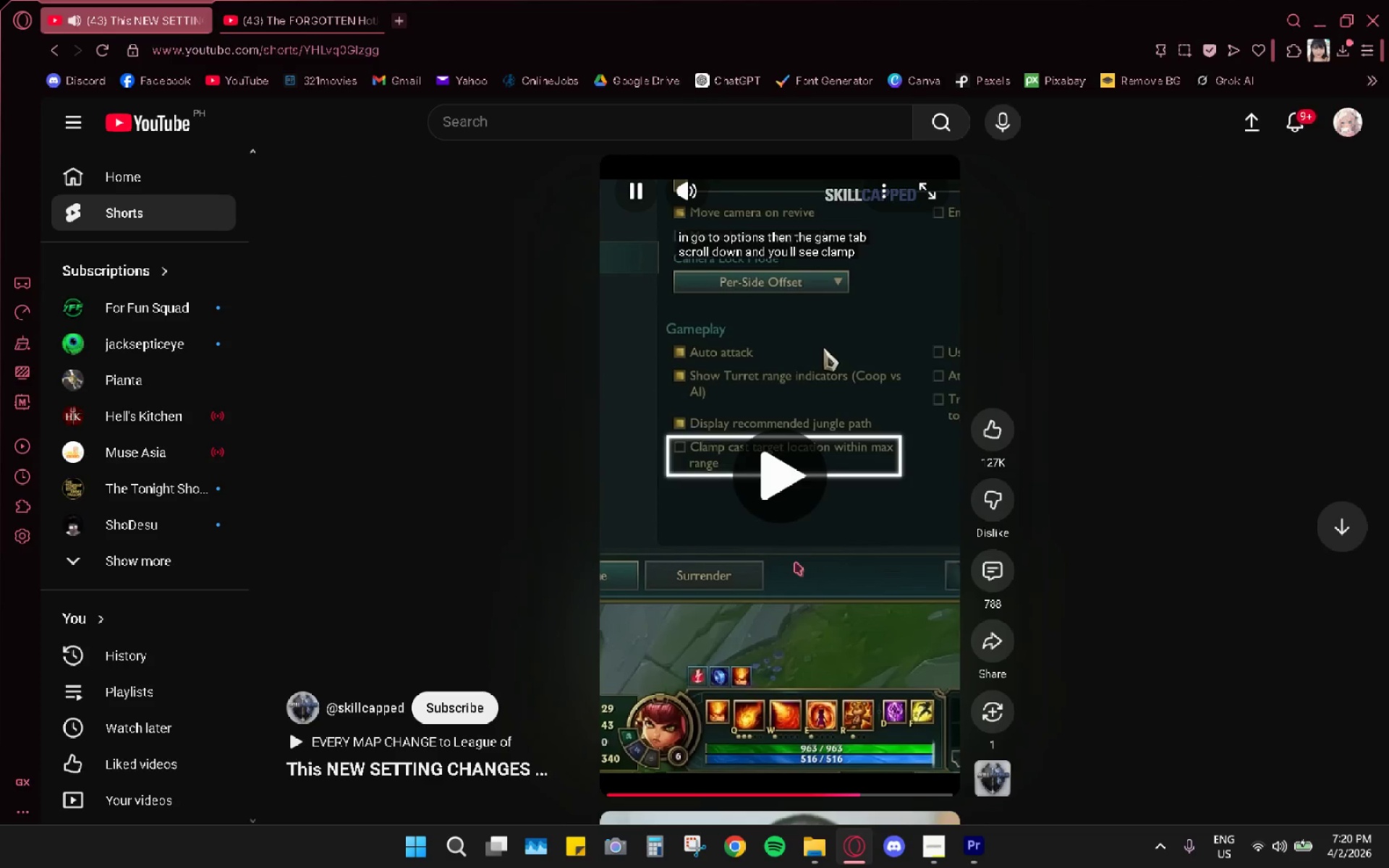 
left_click([795, 562])
 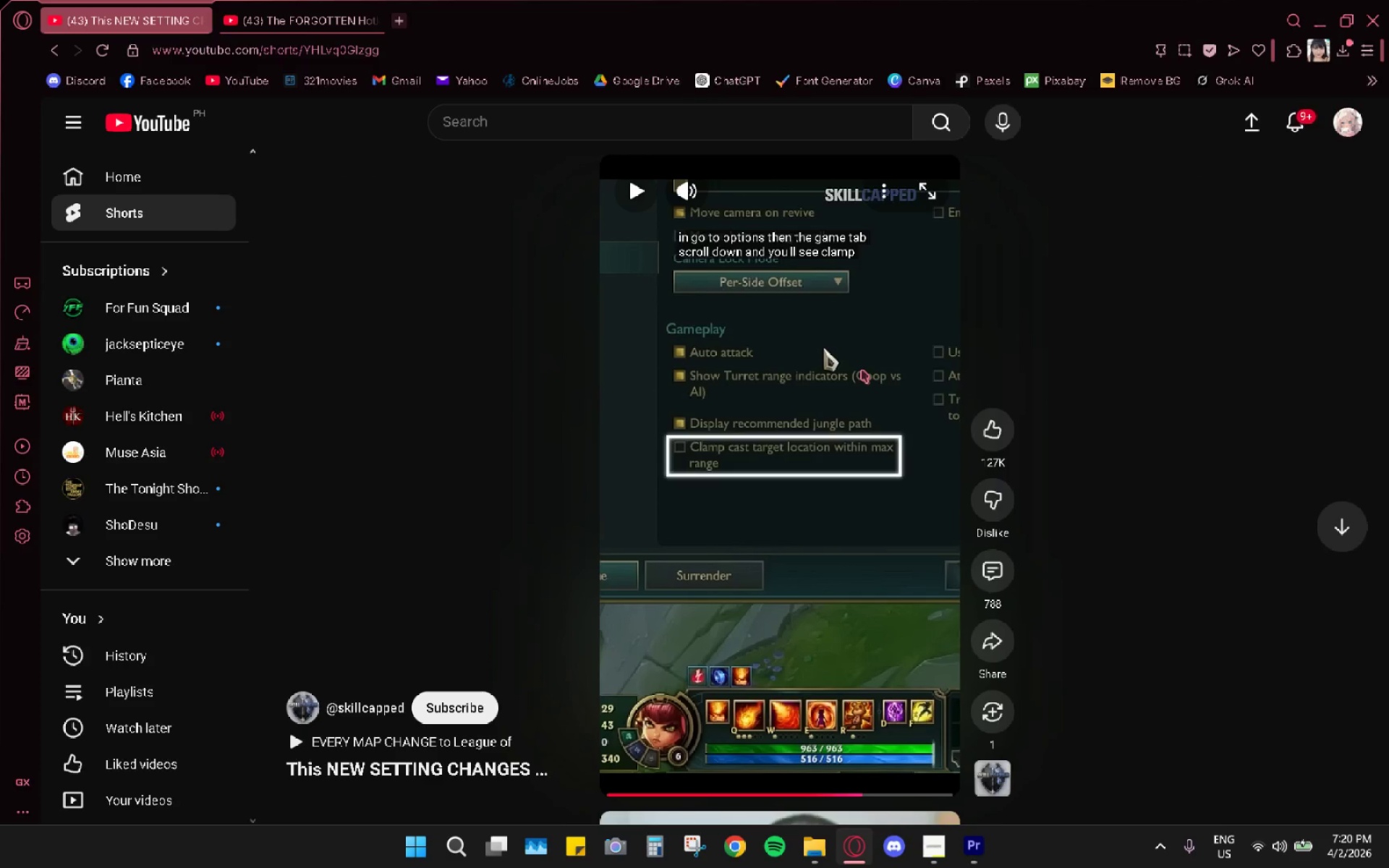 
wait(10.61)
 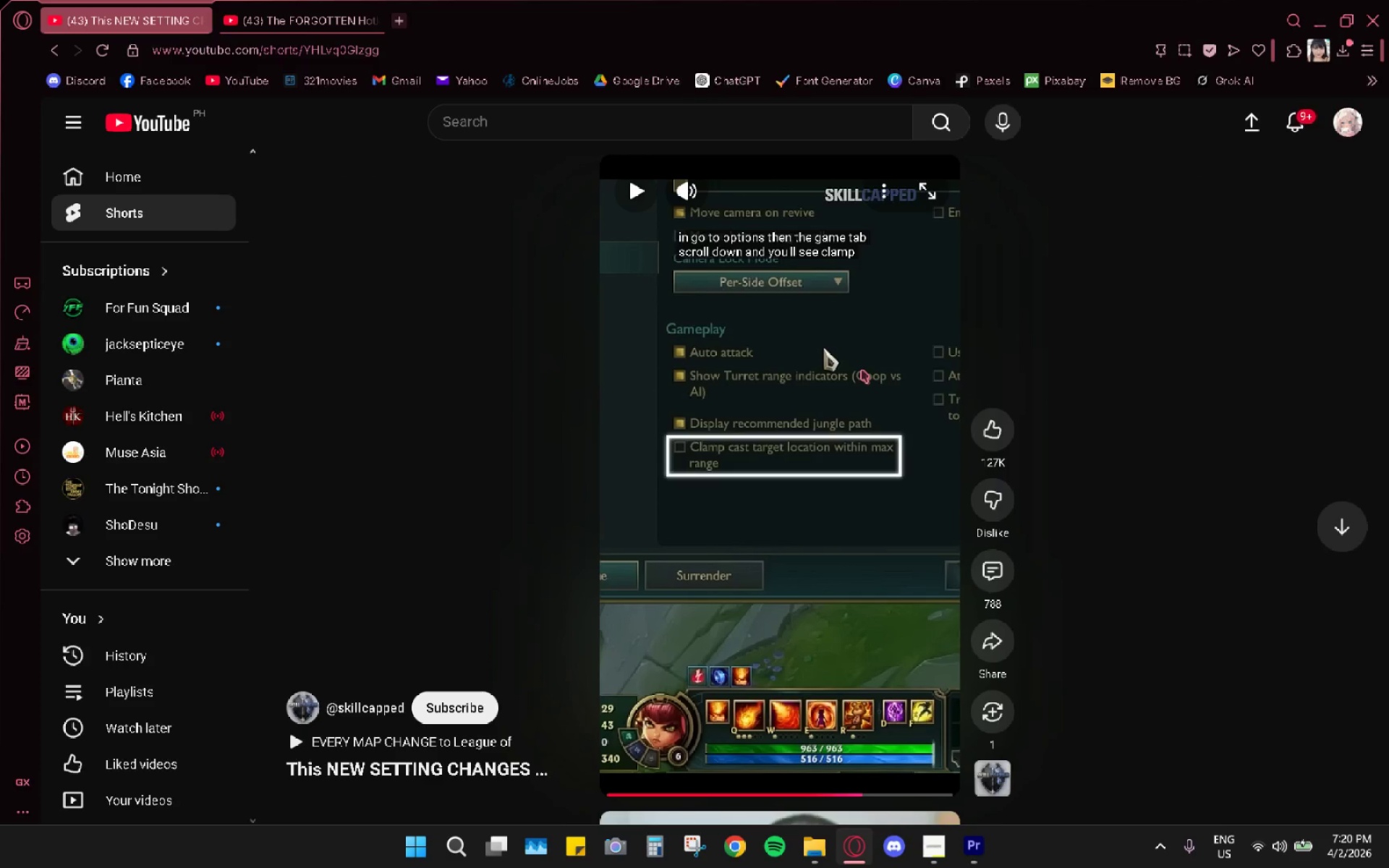 
left_click([823, 461])
 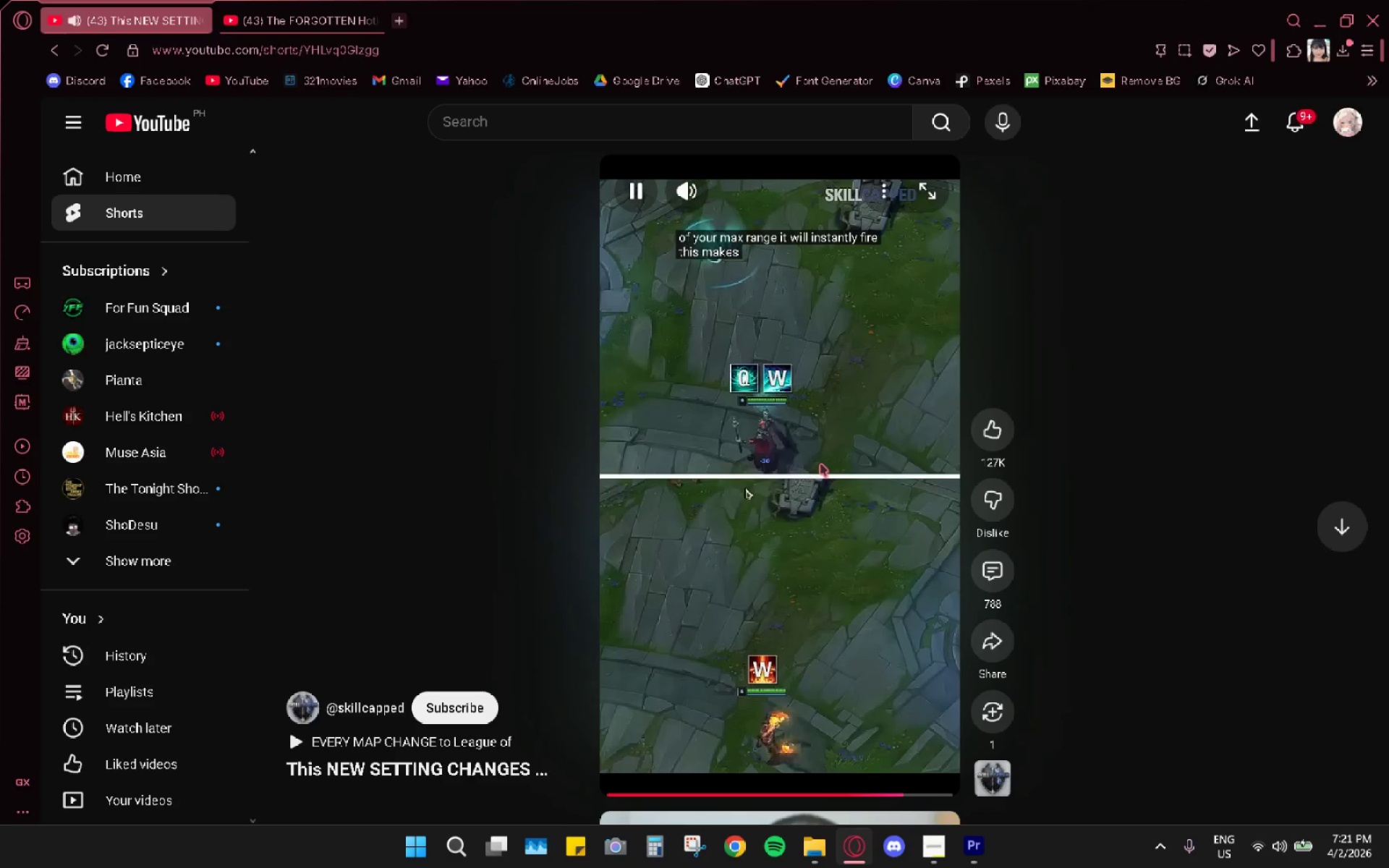 
wait(12.44)
 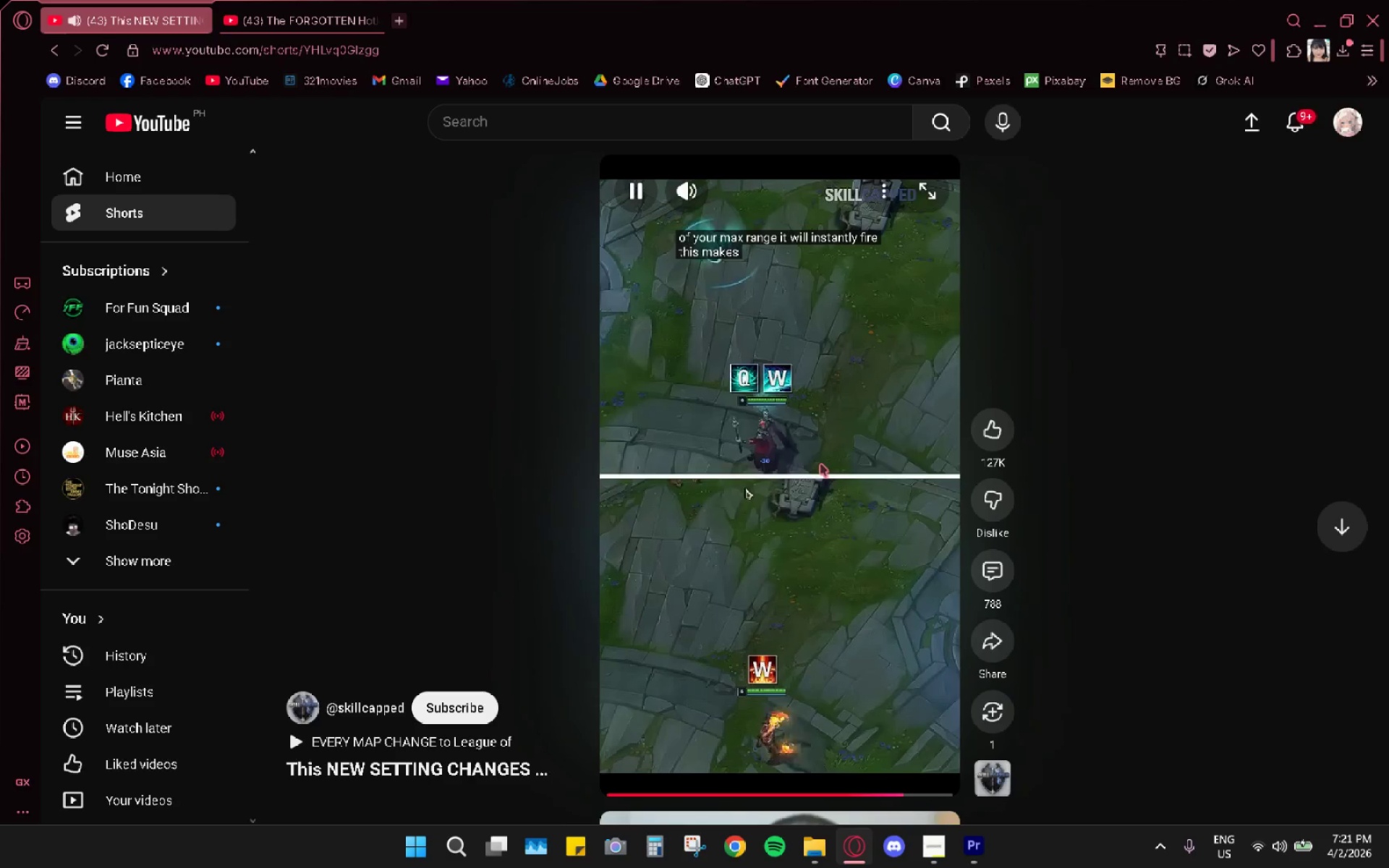 
left_click([964, 842])
 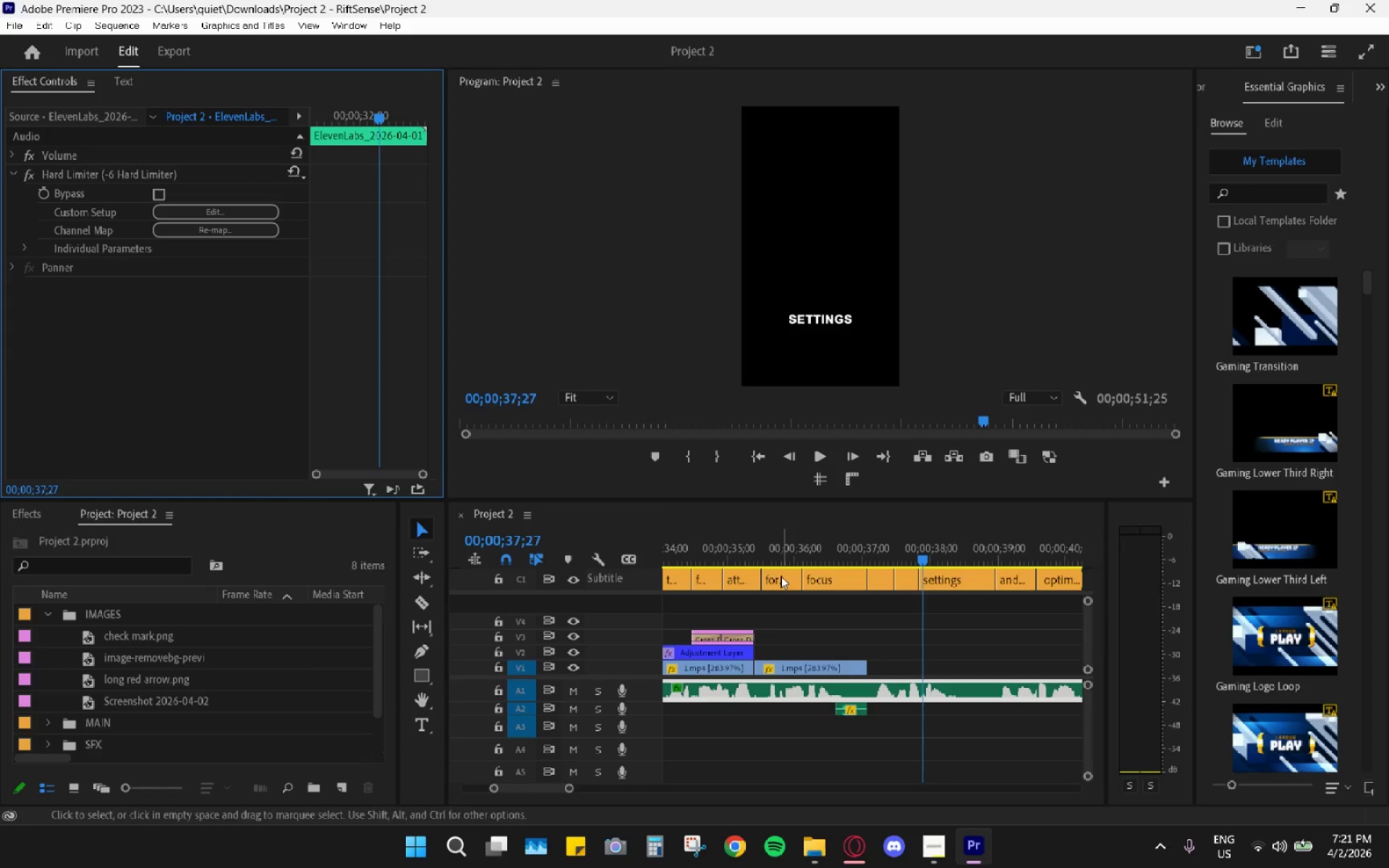 
left_click_drag(start_coordinate=[755, 544], to_coordinate=[627, 533])
 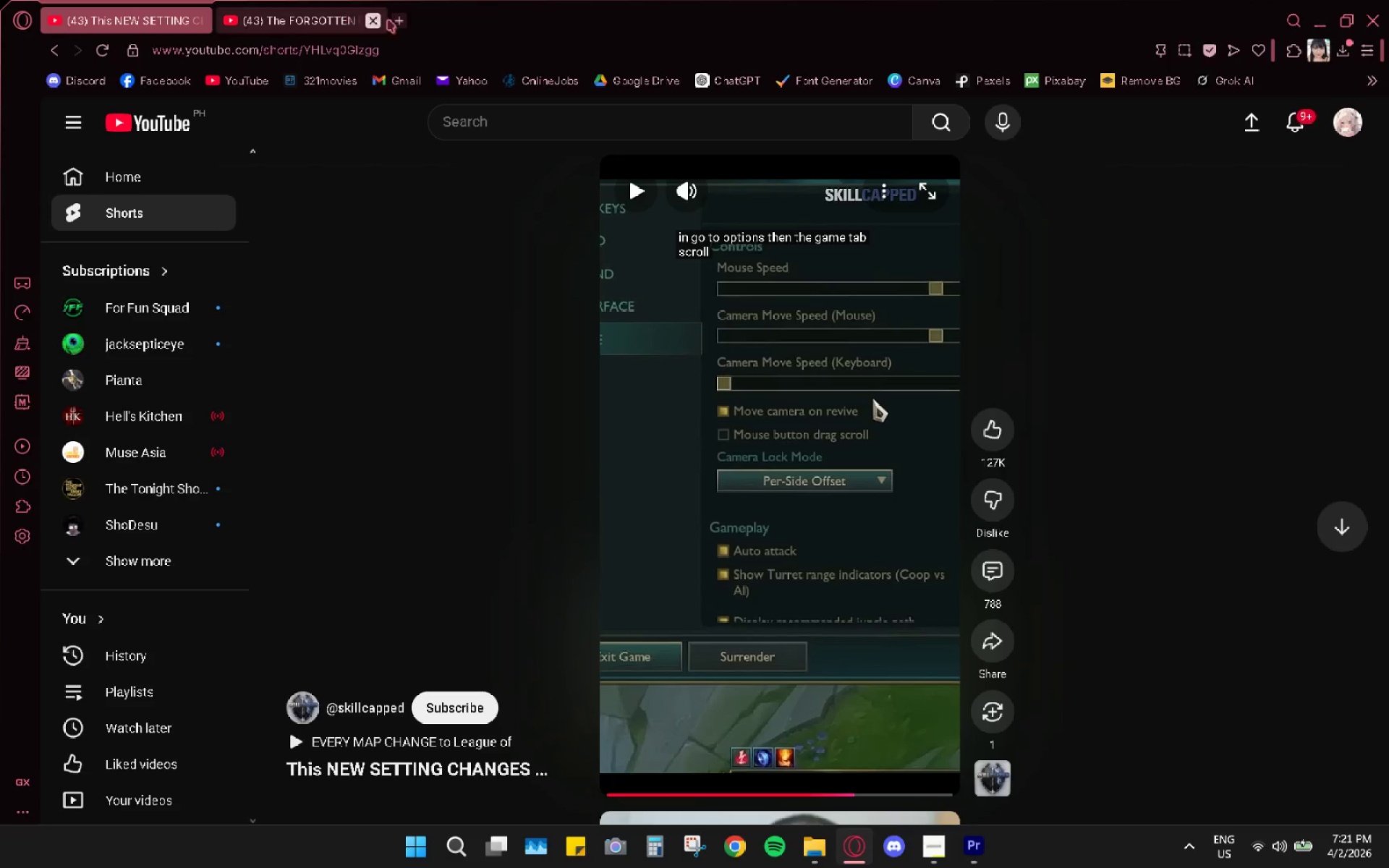 
left_click([398, 25])
 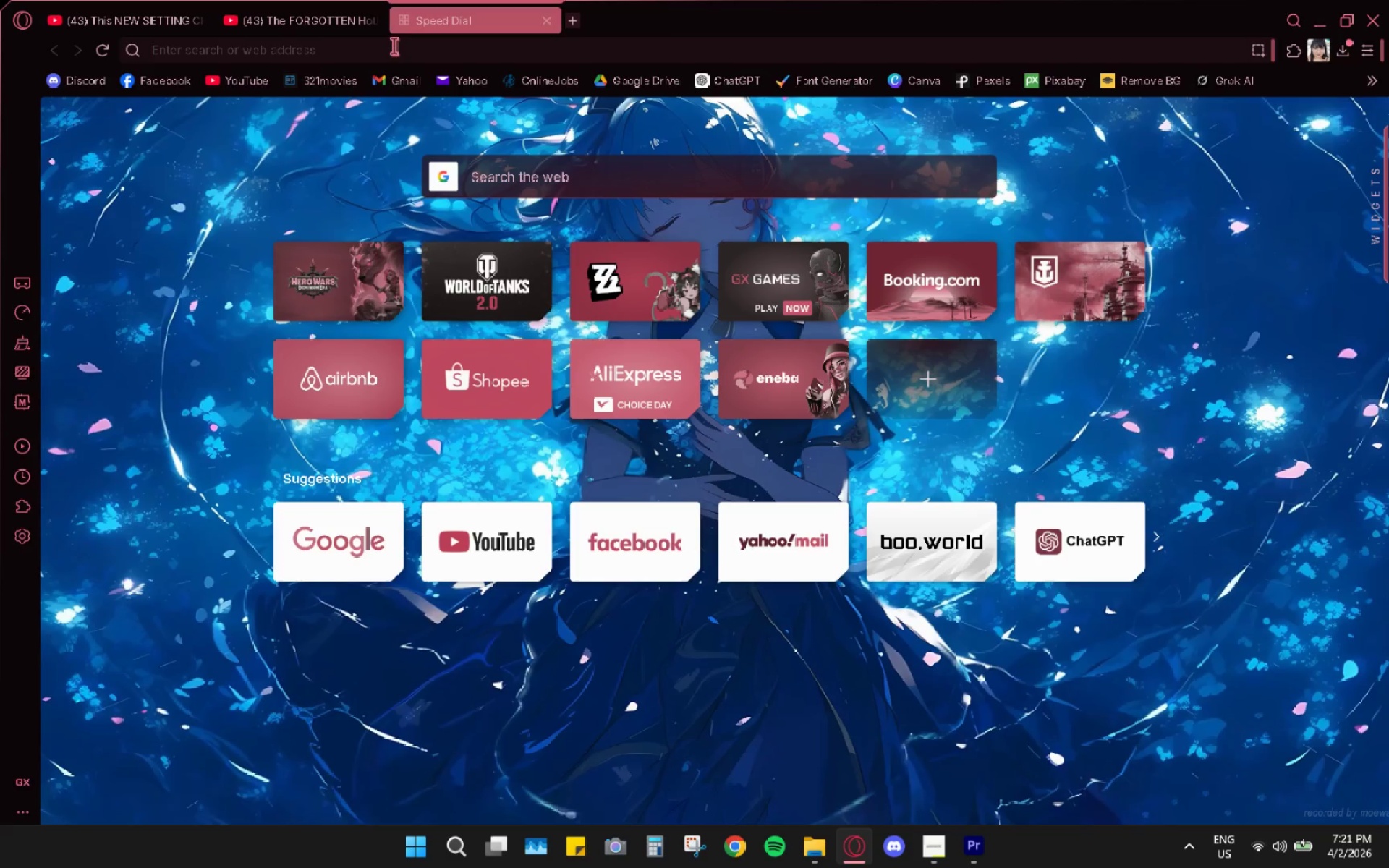 
left_click([391, 53])
 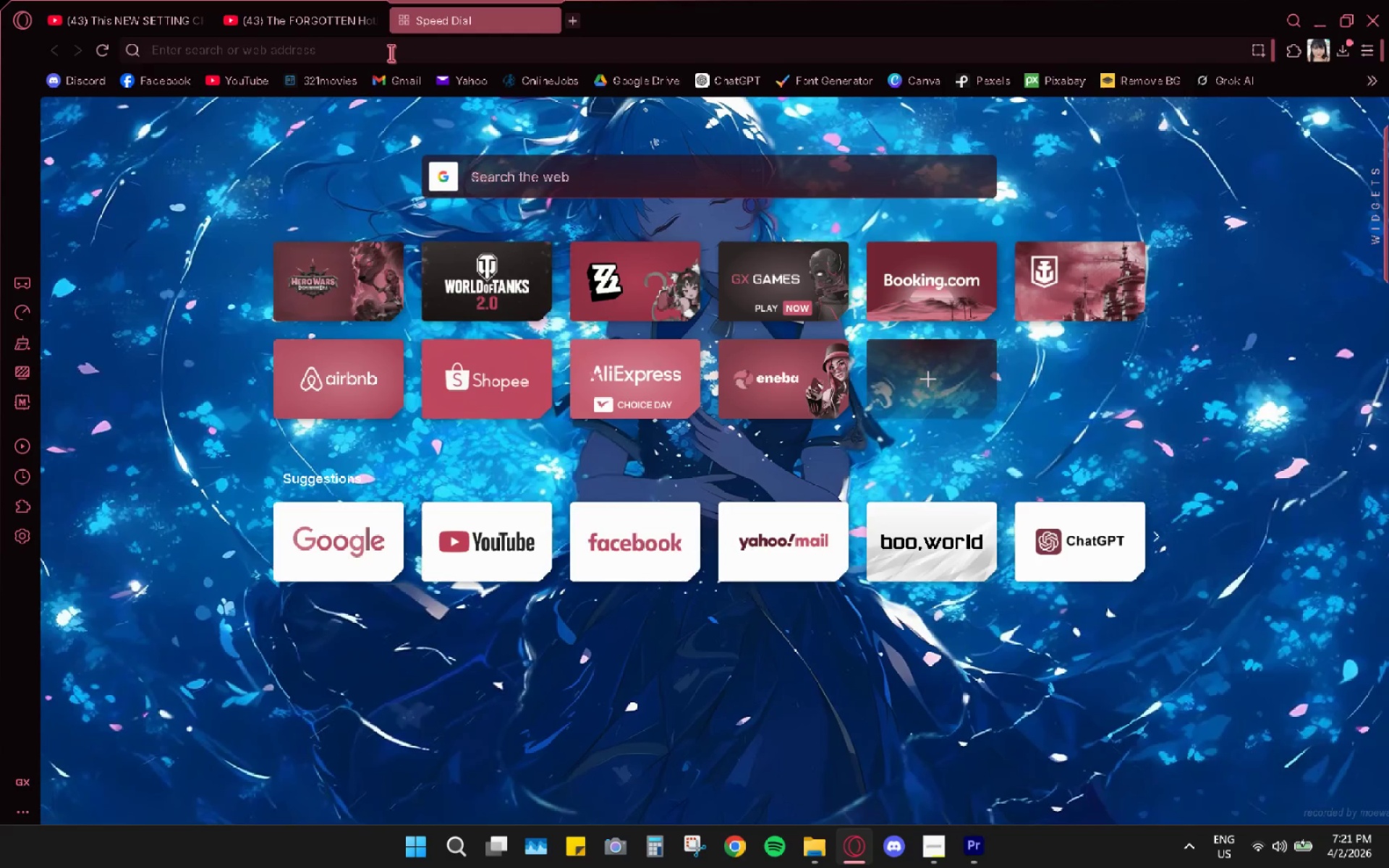 
wait(7.84)
 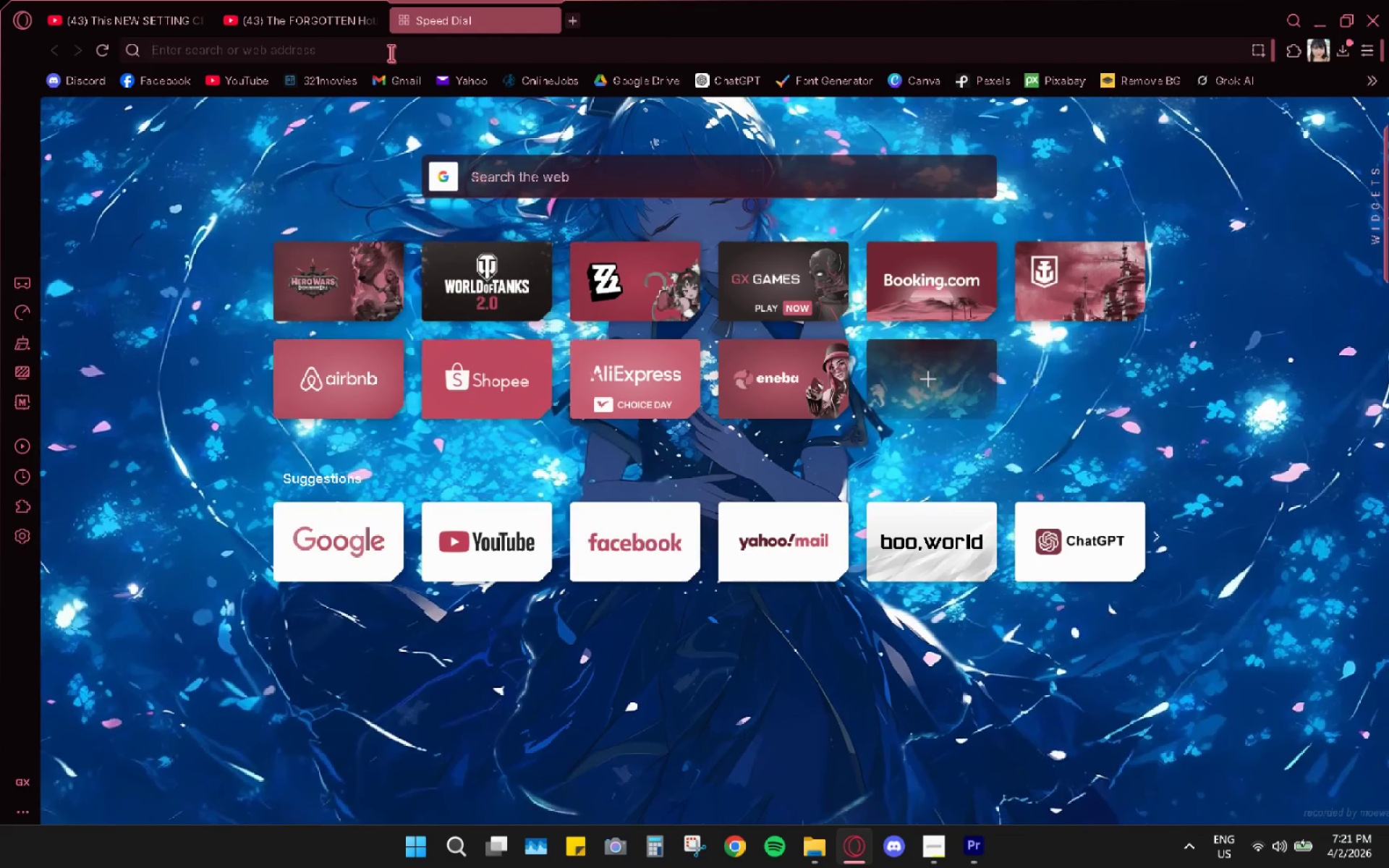 
left_click([976, 855])
 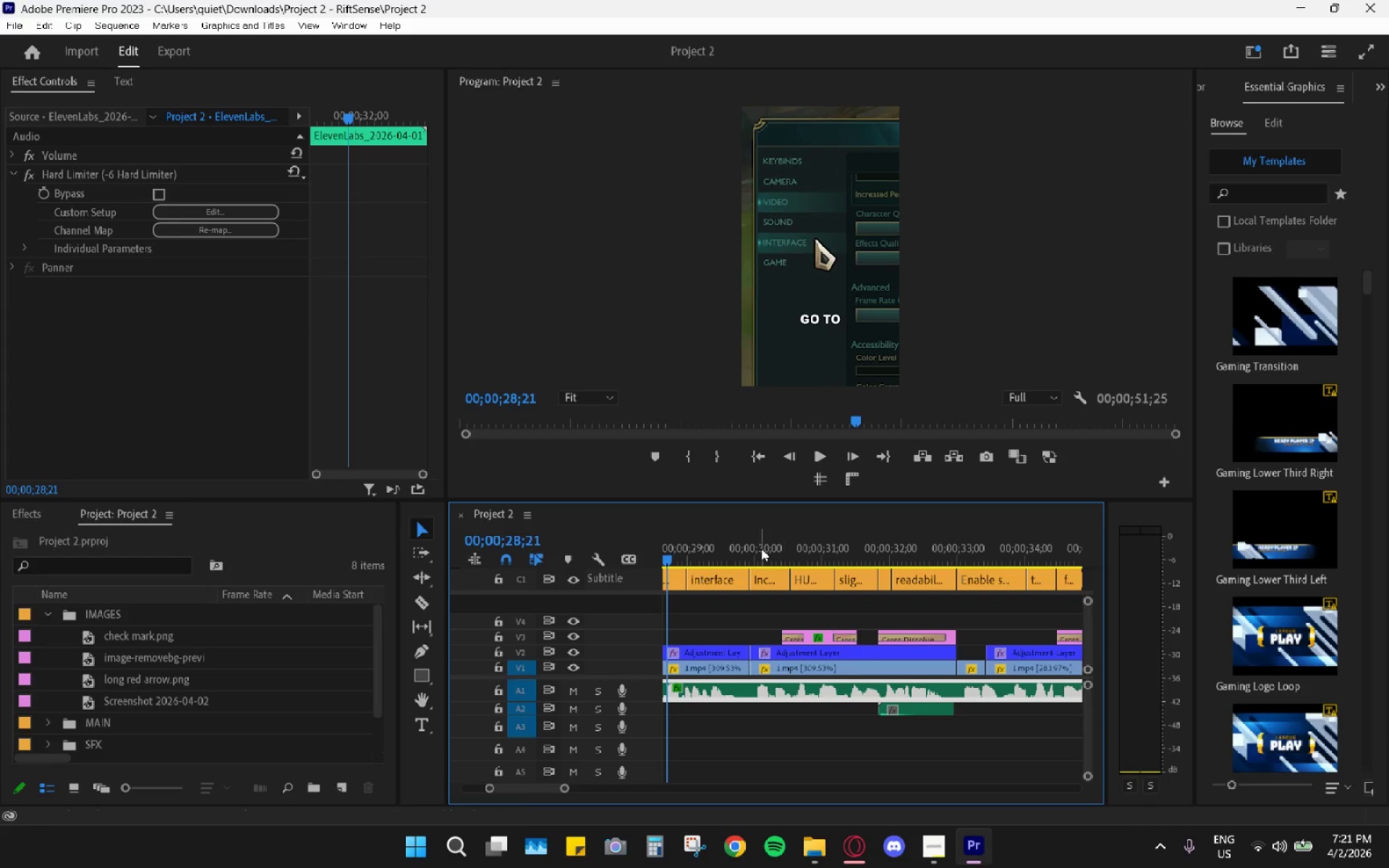 
left_click_drag(start_coordinate=[737, 551], to_coordinate=[583, 552])
 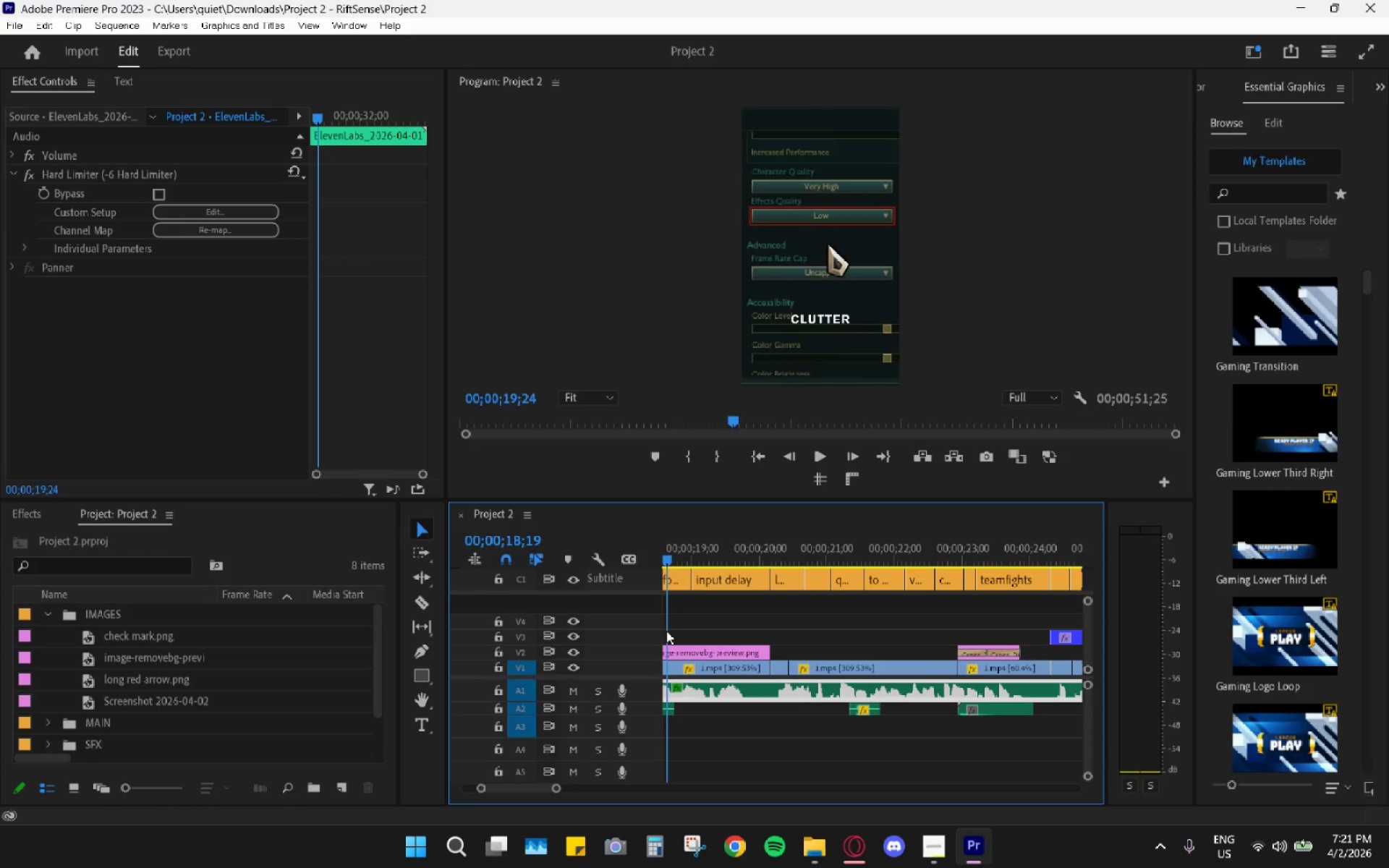 
hold_key(key=AltLeft, duration=0.56)
scroll: coordinate [685, 628], scroll_direction: up, amount: 29.0
 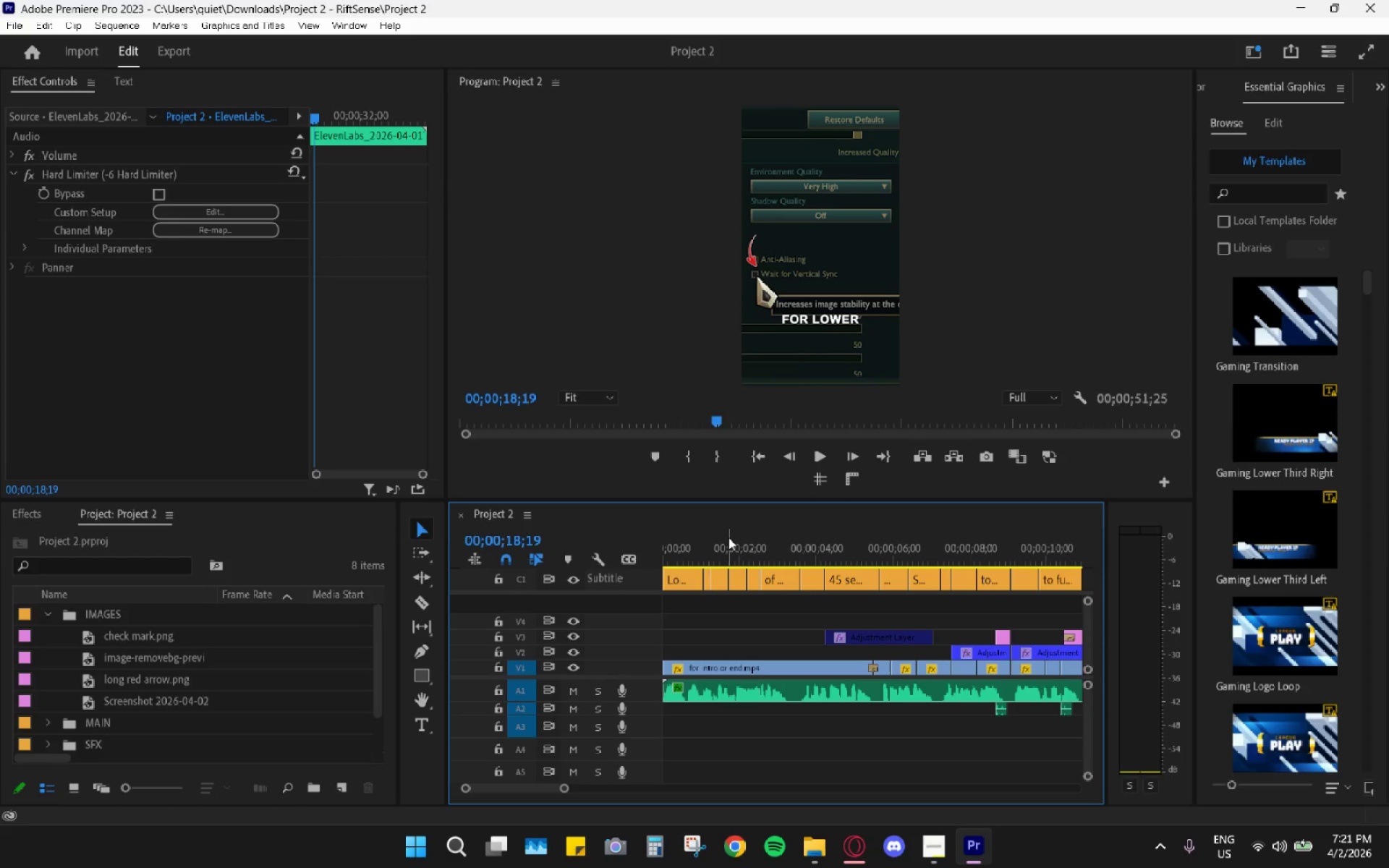 
left_click_drag(start_coordinate=[727, 549], to_coordinate=[669, 550])
 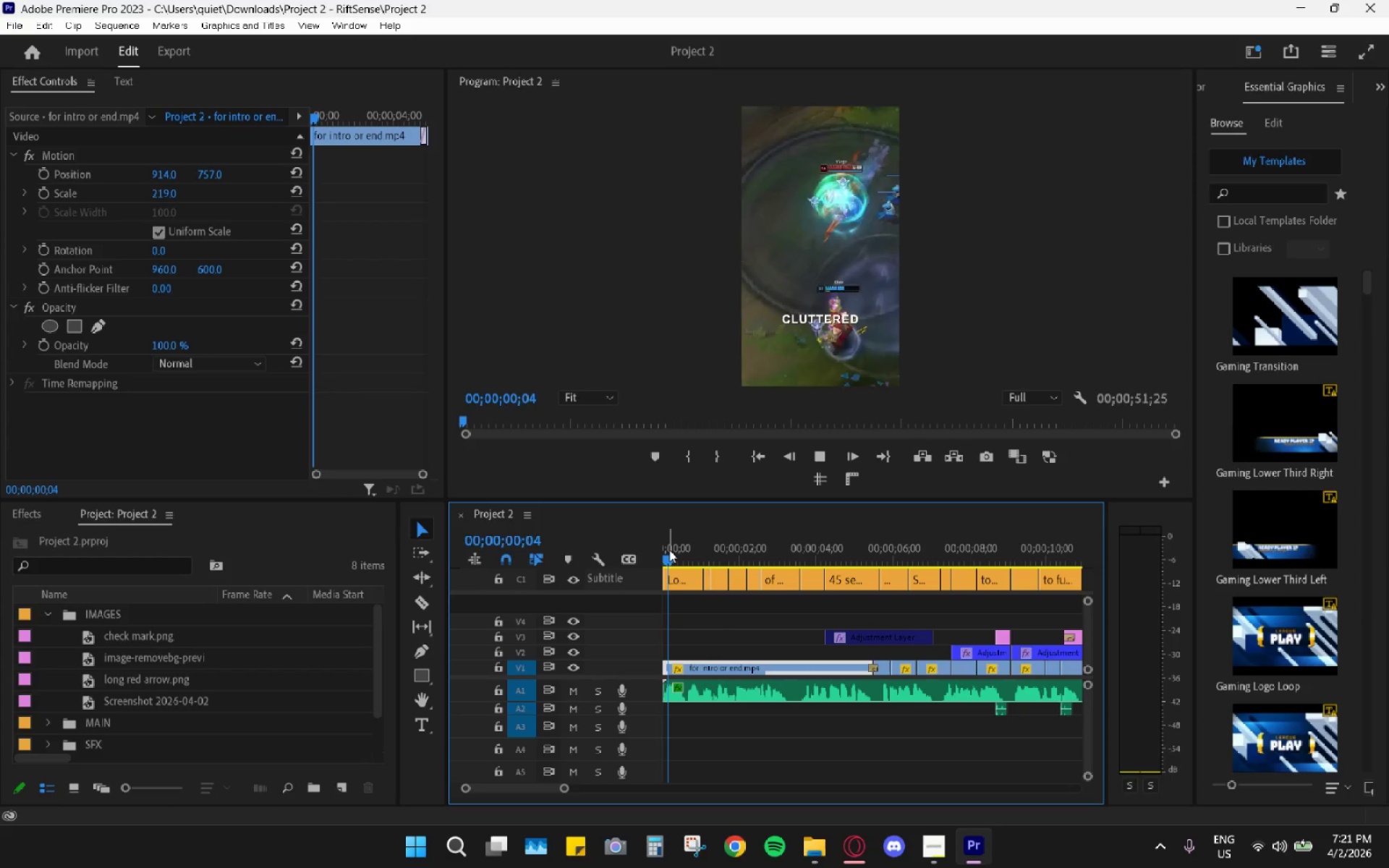 
key(Space)
 